 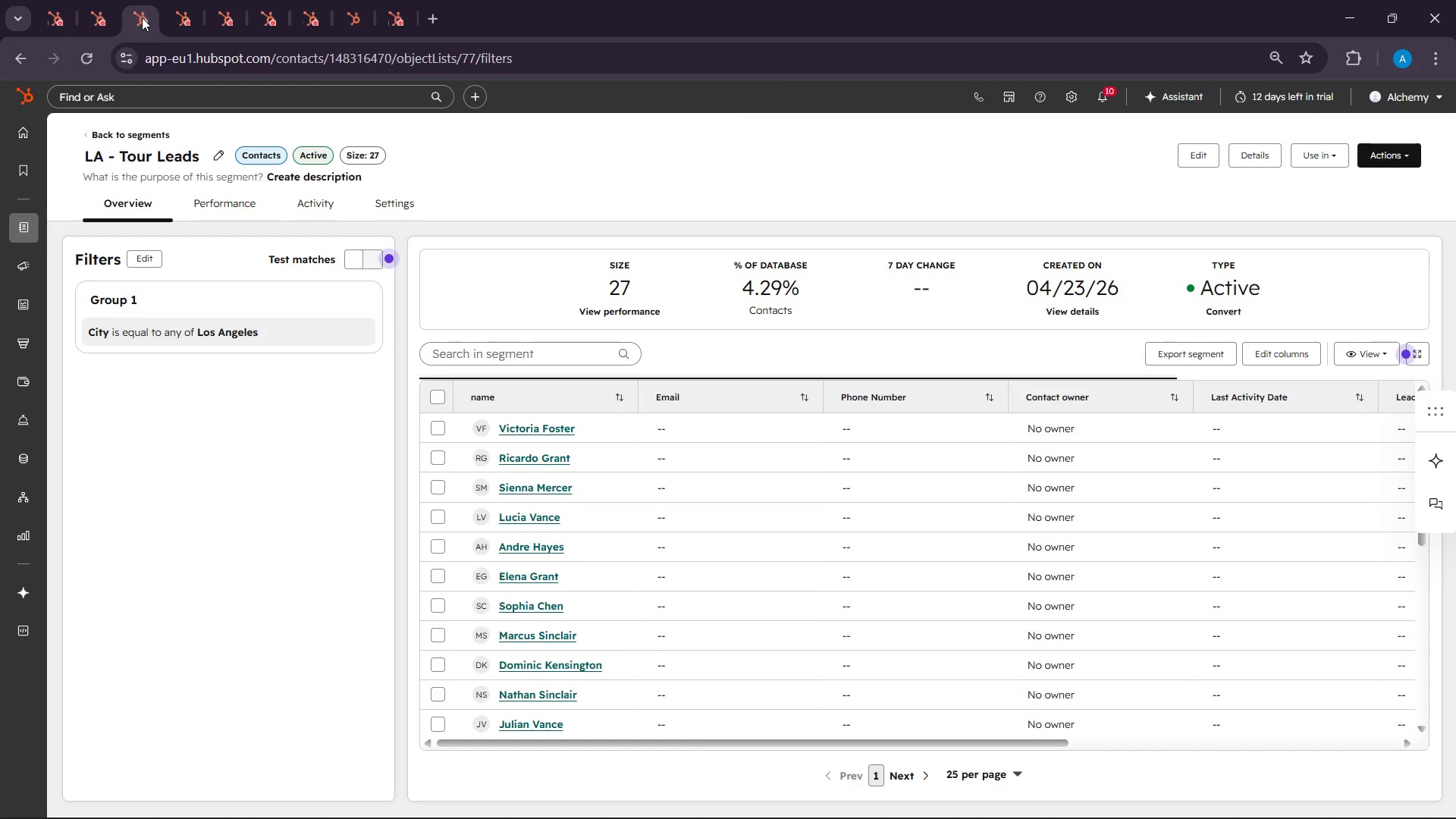 
left_click([174, 0])
 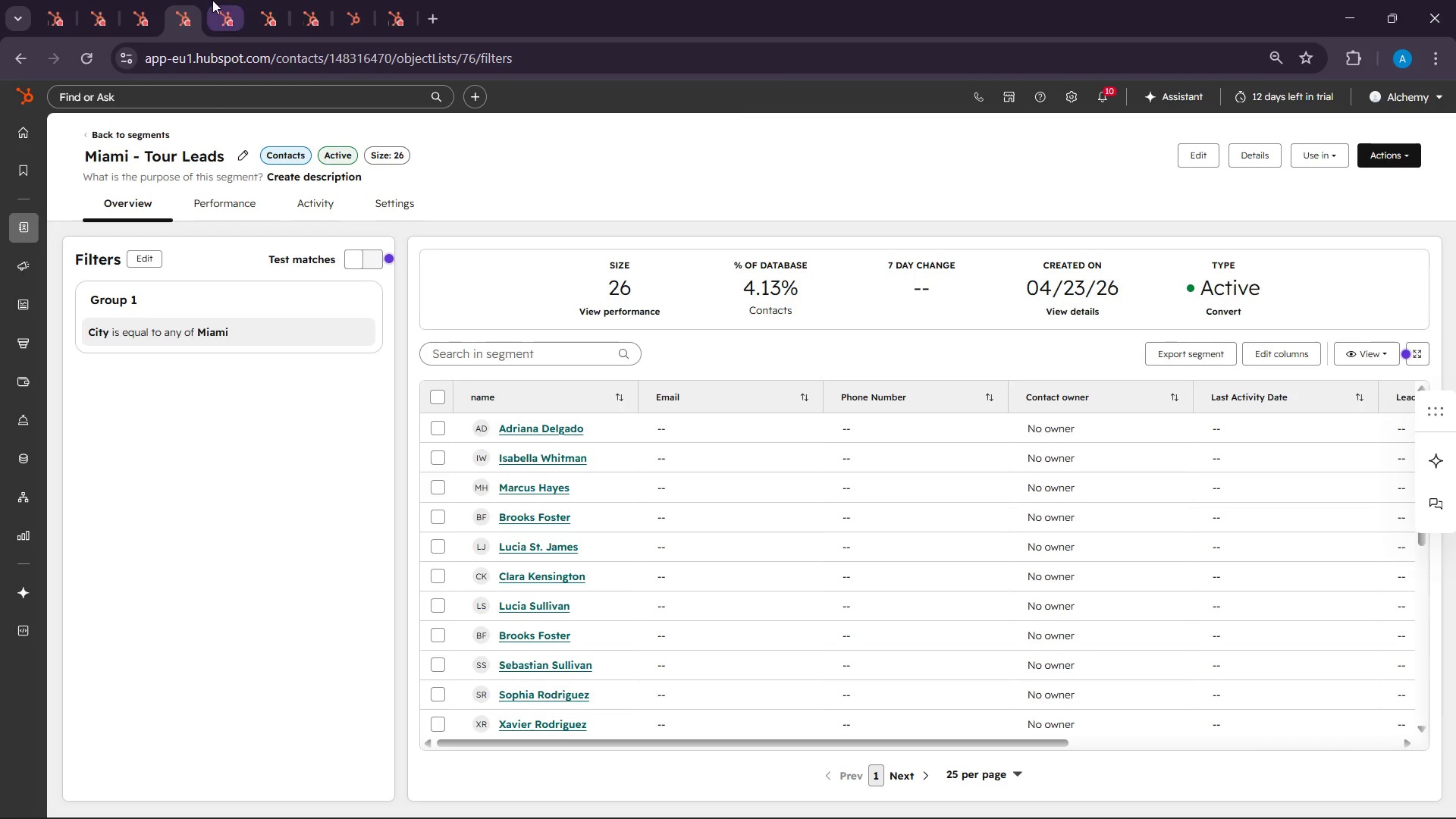 
left_click([212, 0])
 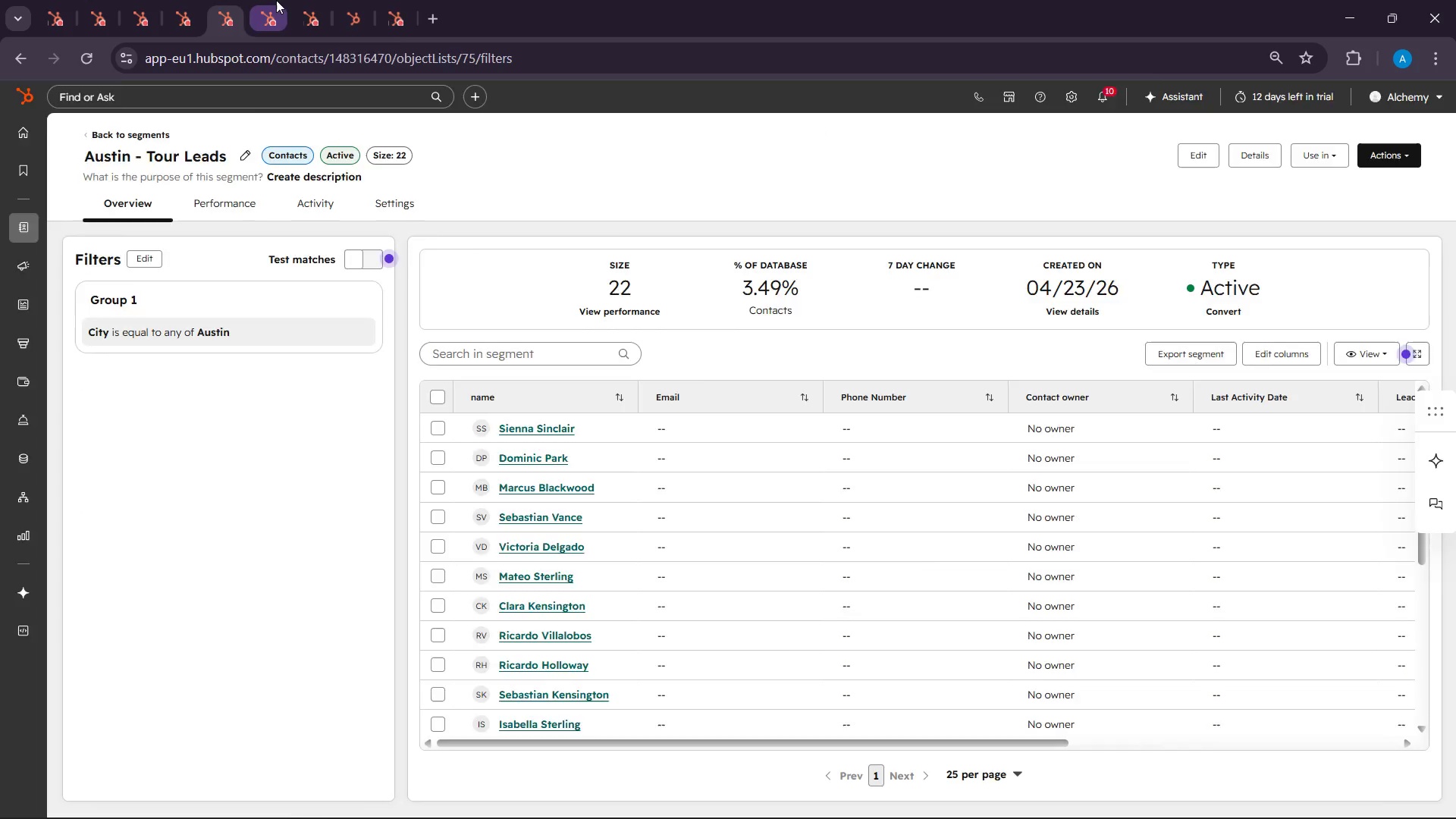 
left_click([276, 0])
 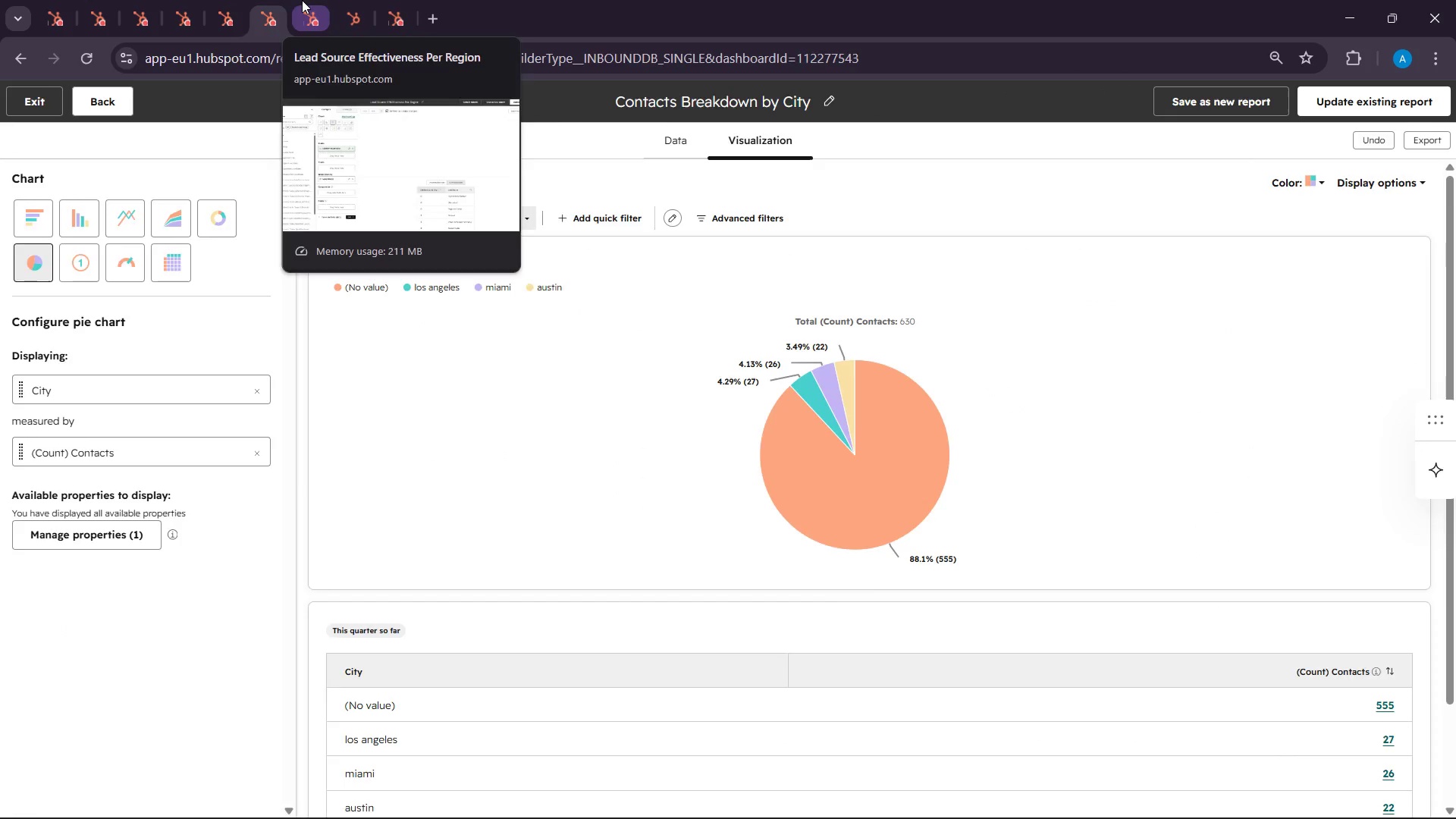 
left_click([302, 0])
 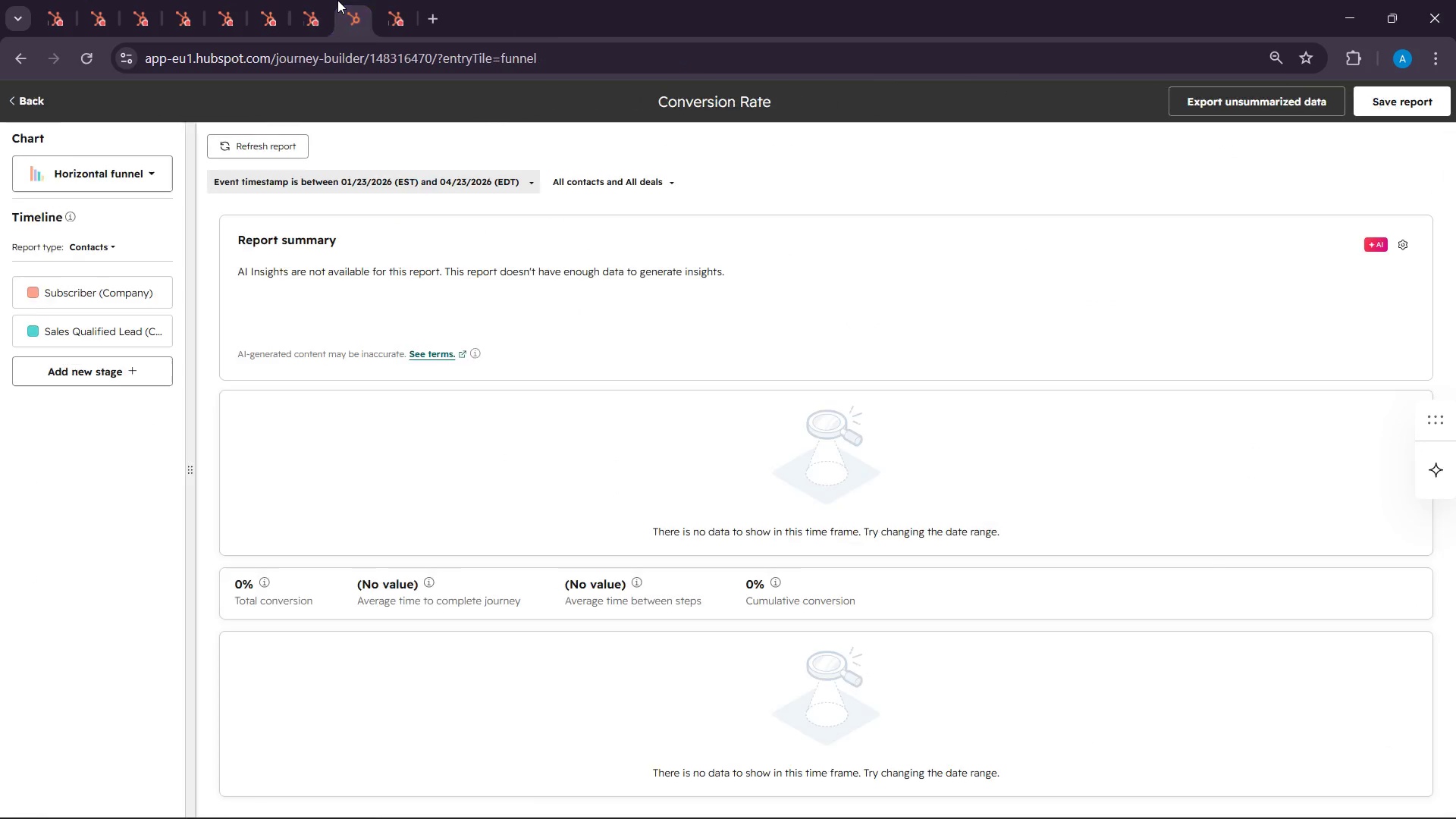 
left_click([337, 0])
 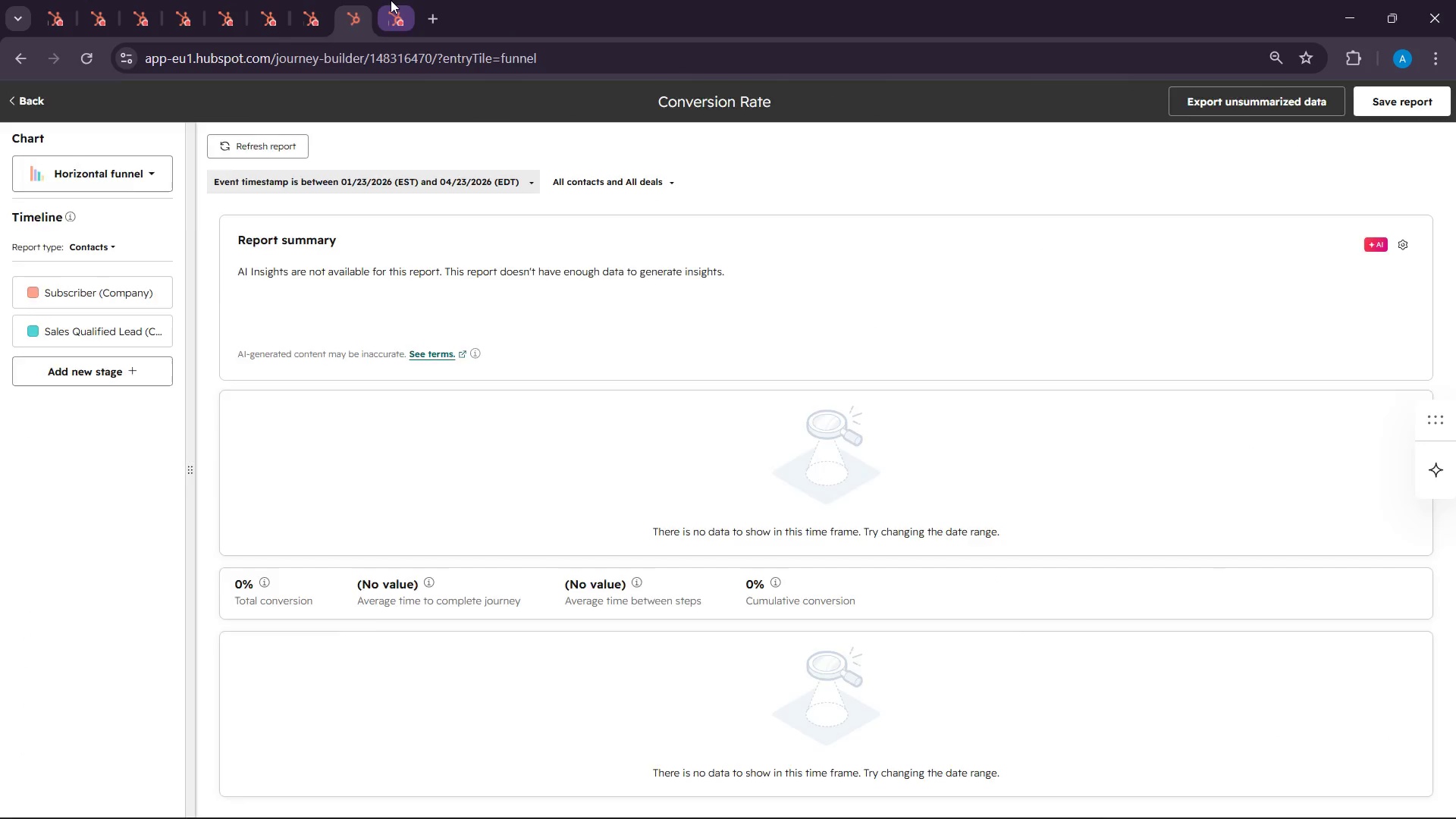 
left_click([391, 0])
 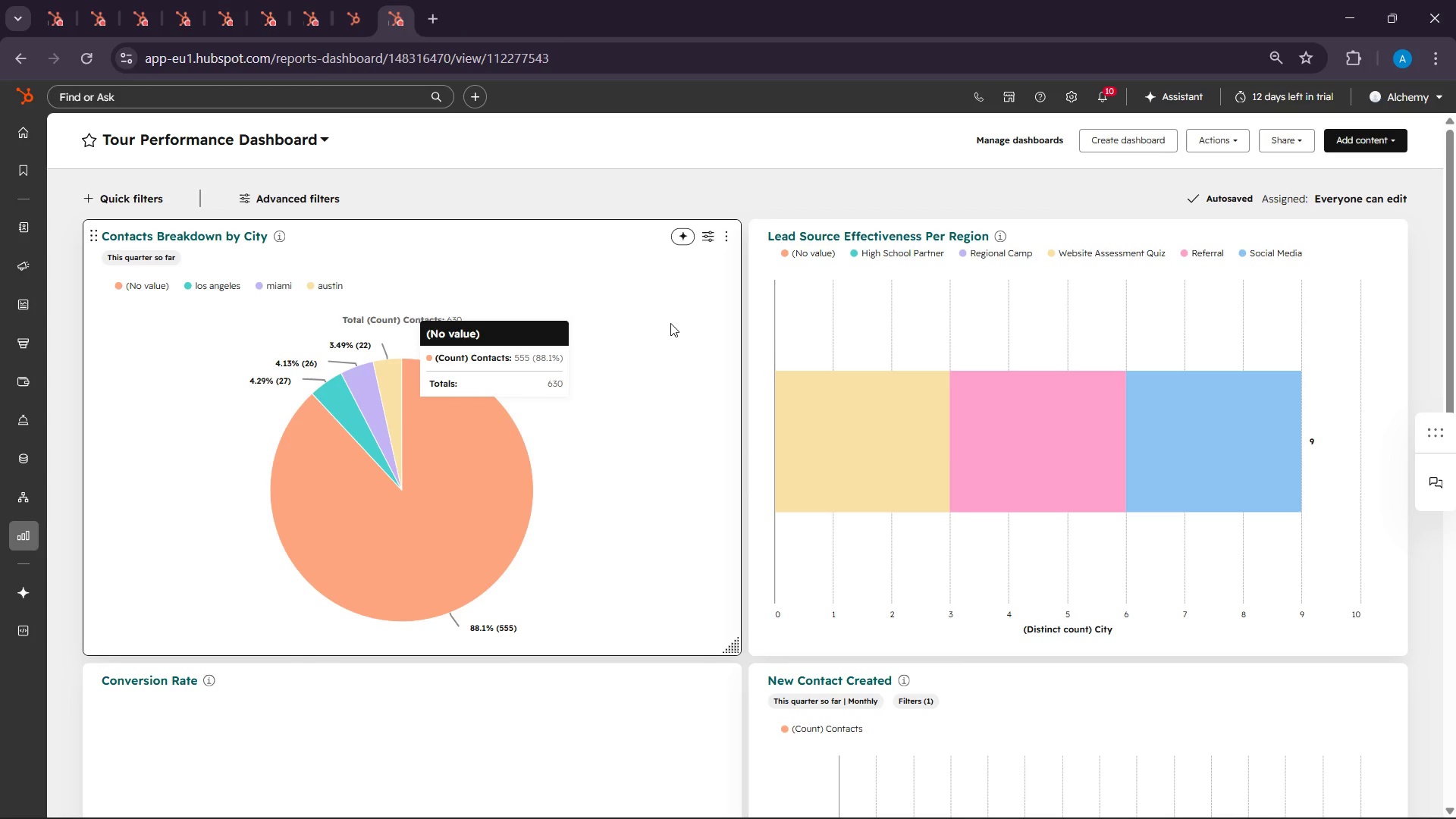 
wait(6.58)
 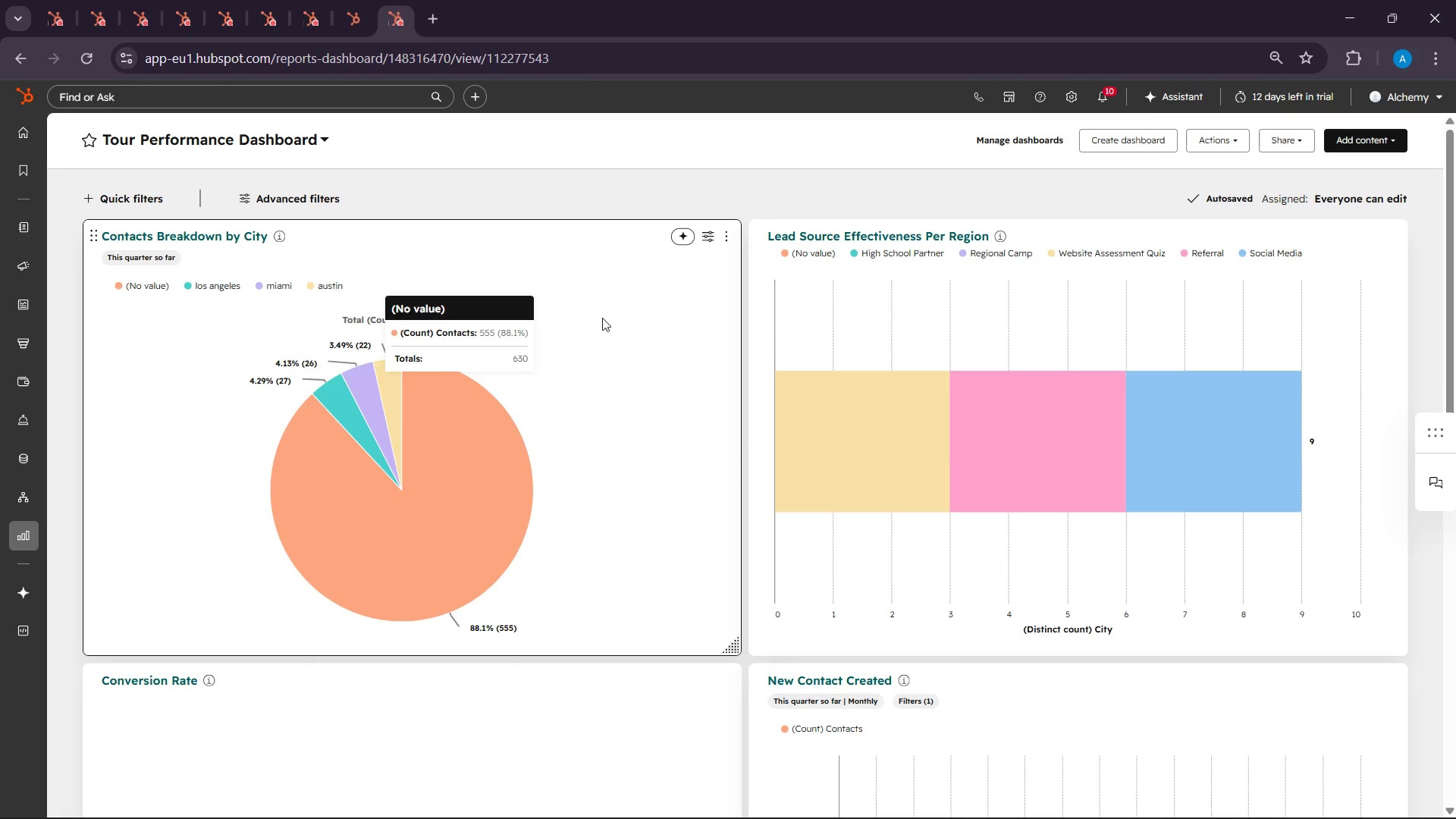 
left_click([730, 239])
 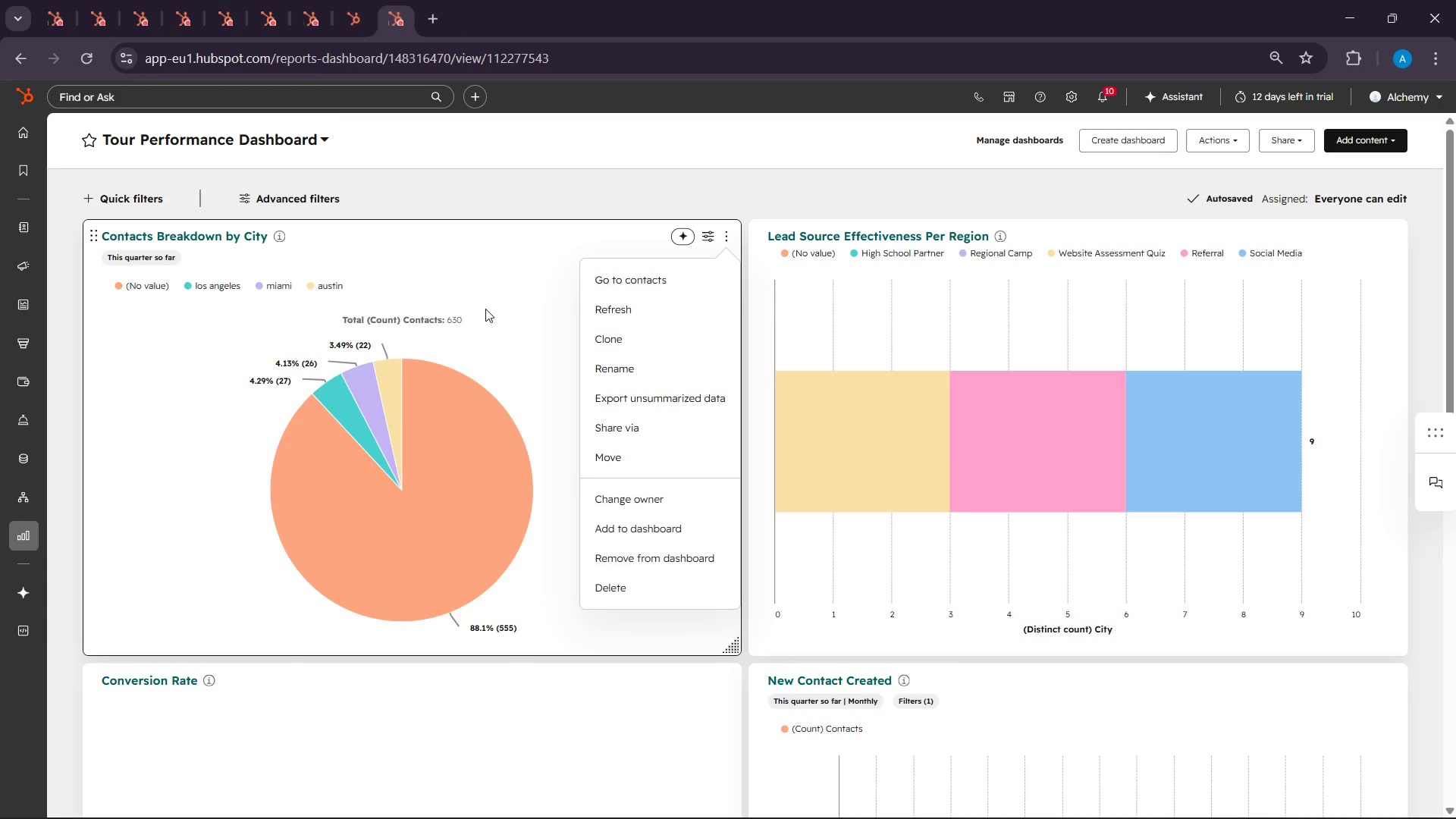 
left_click([489, 299])
 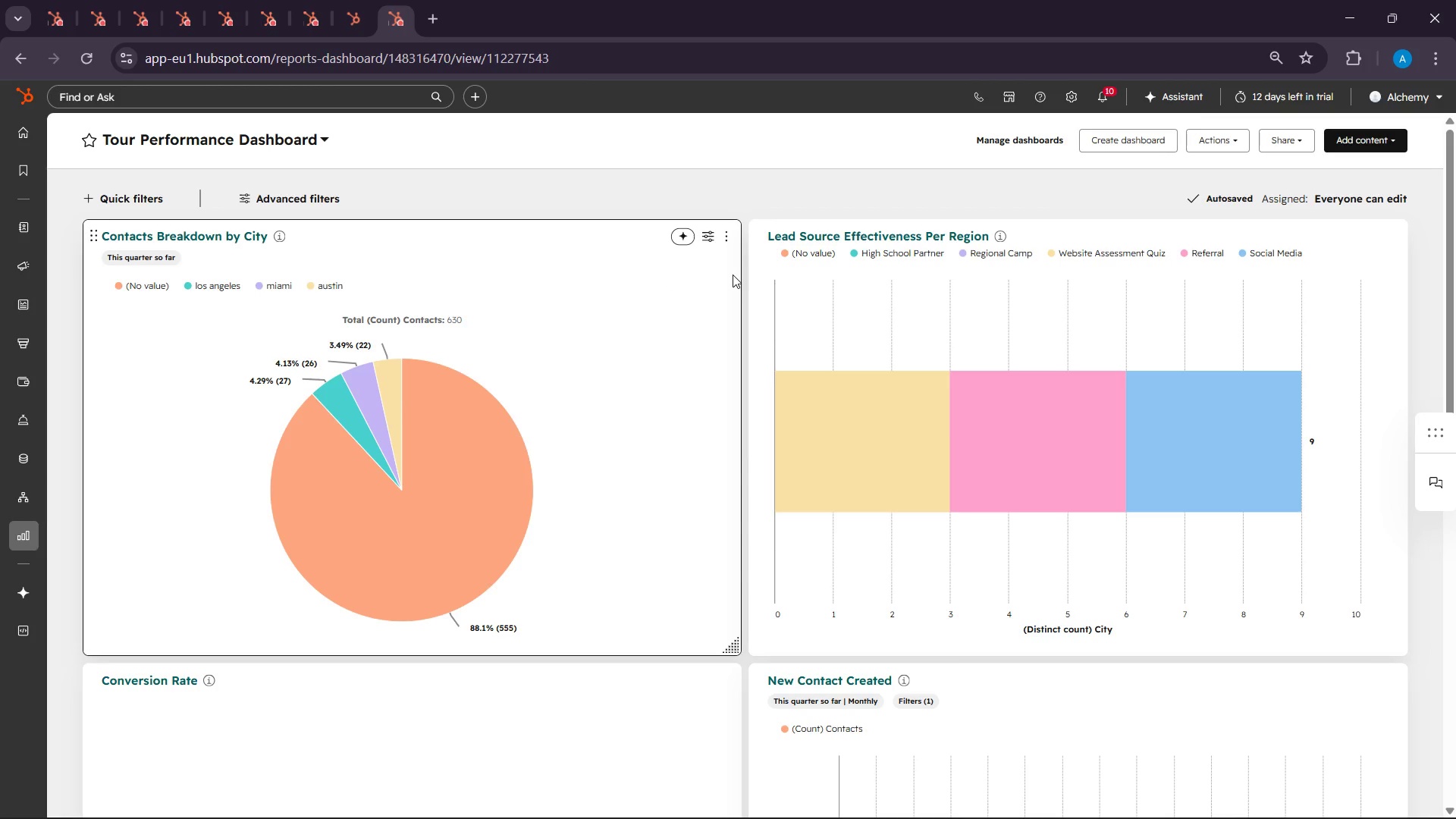 
wait(7.81)
 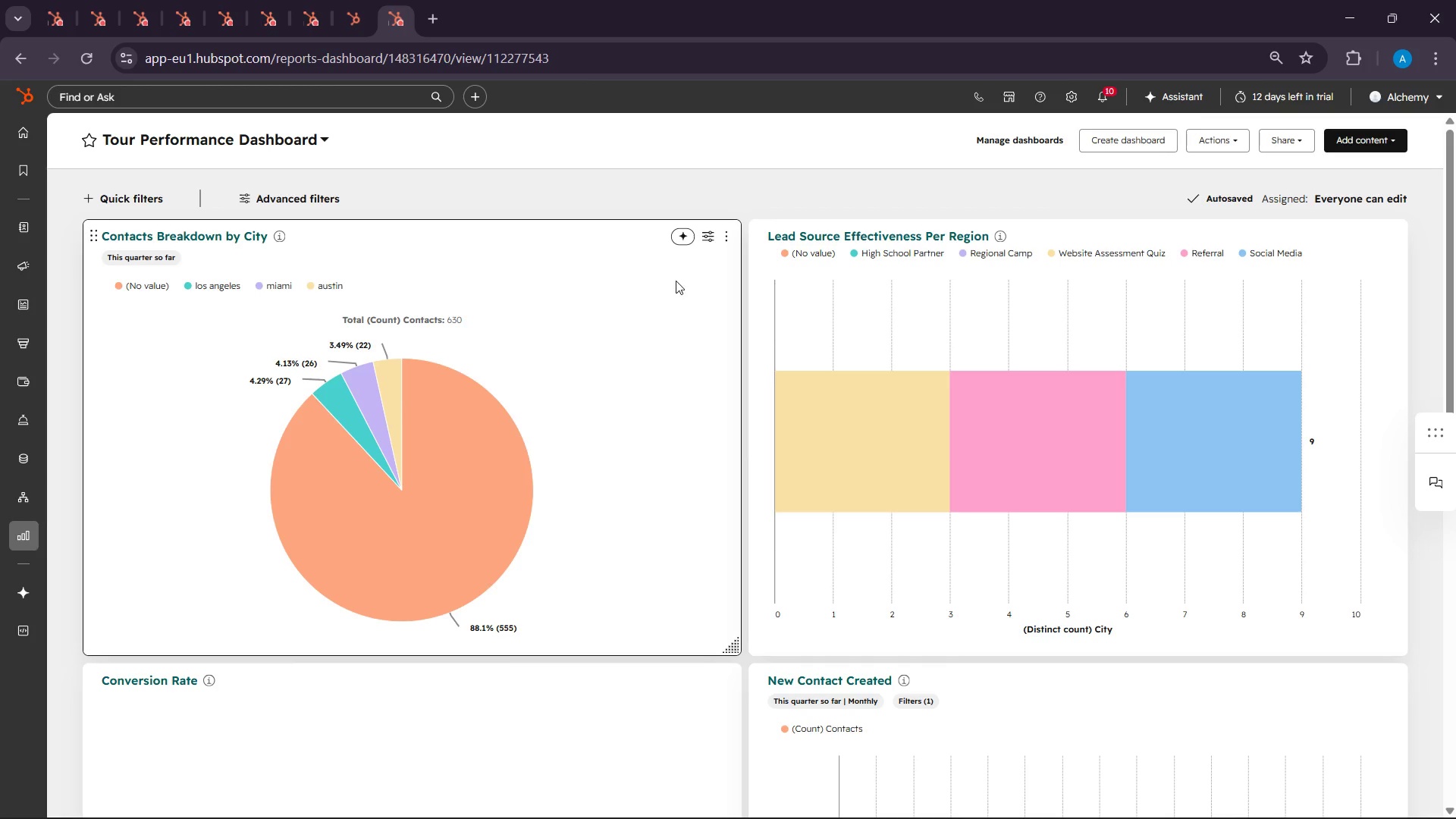 
left_click([726, 230])
 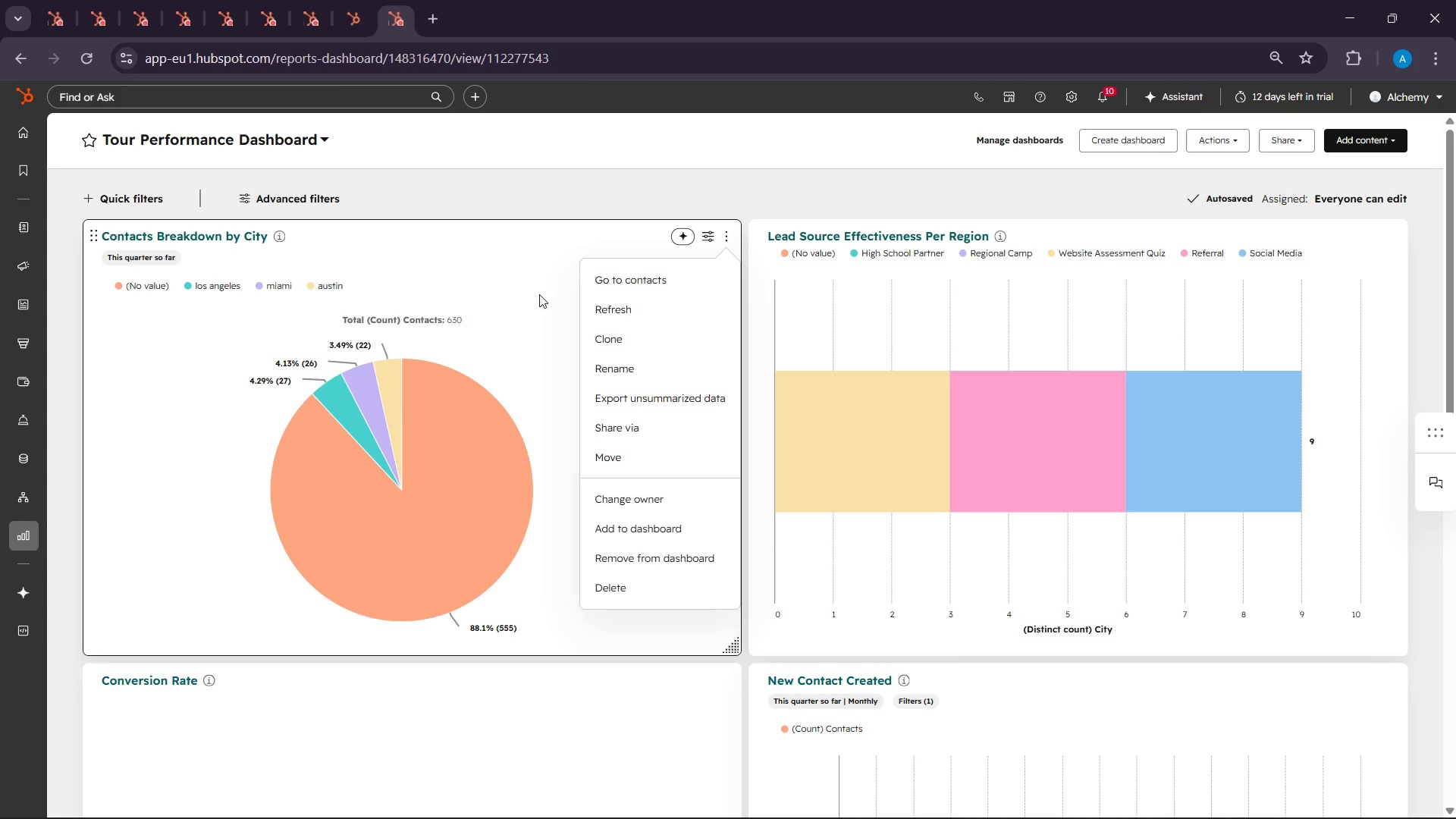 
left_click([539, 294])
 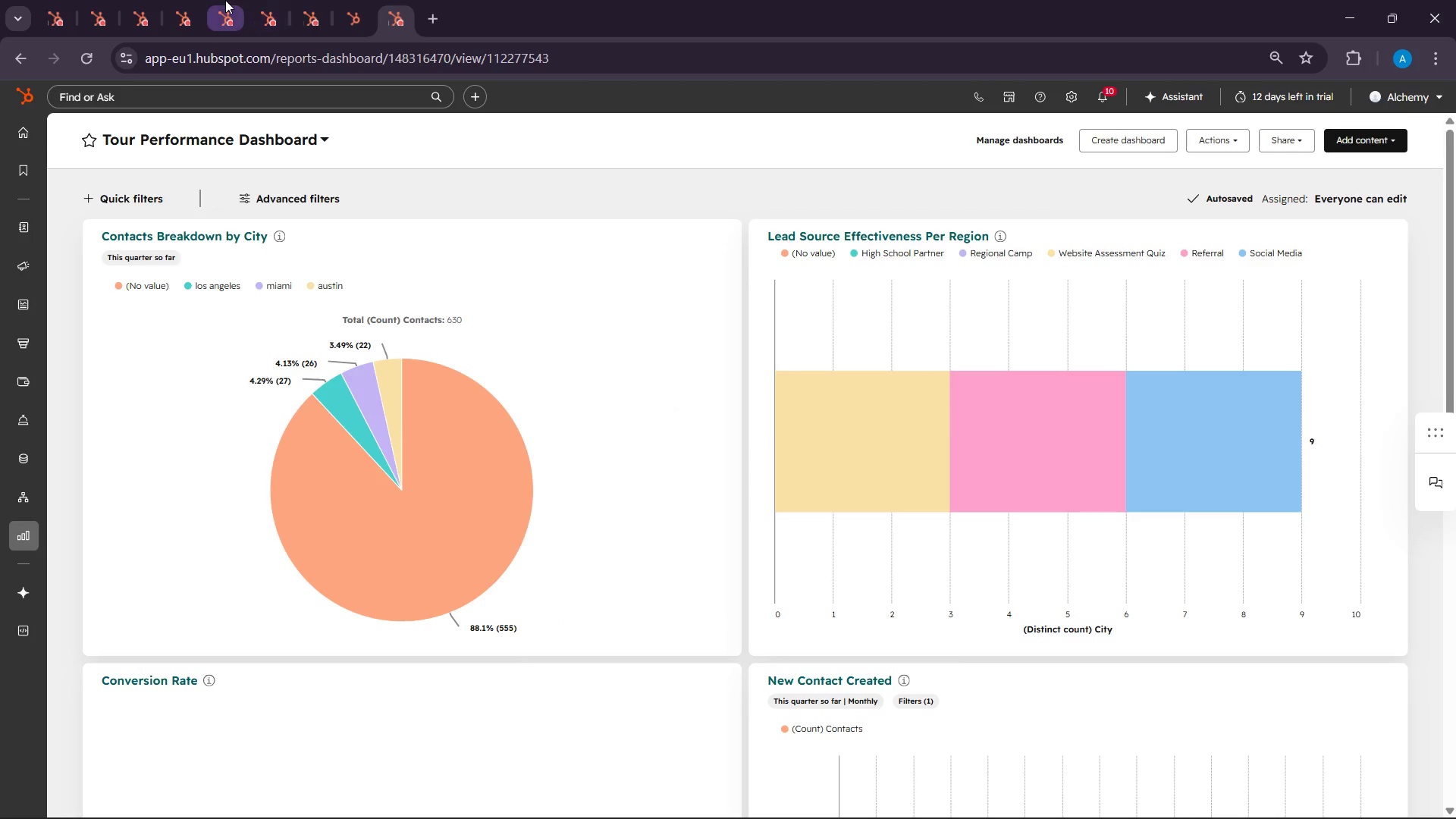 
left_click([225, 0])
 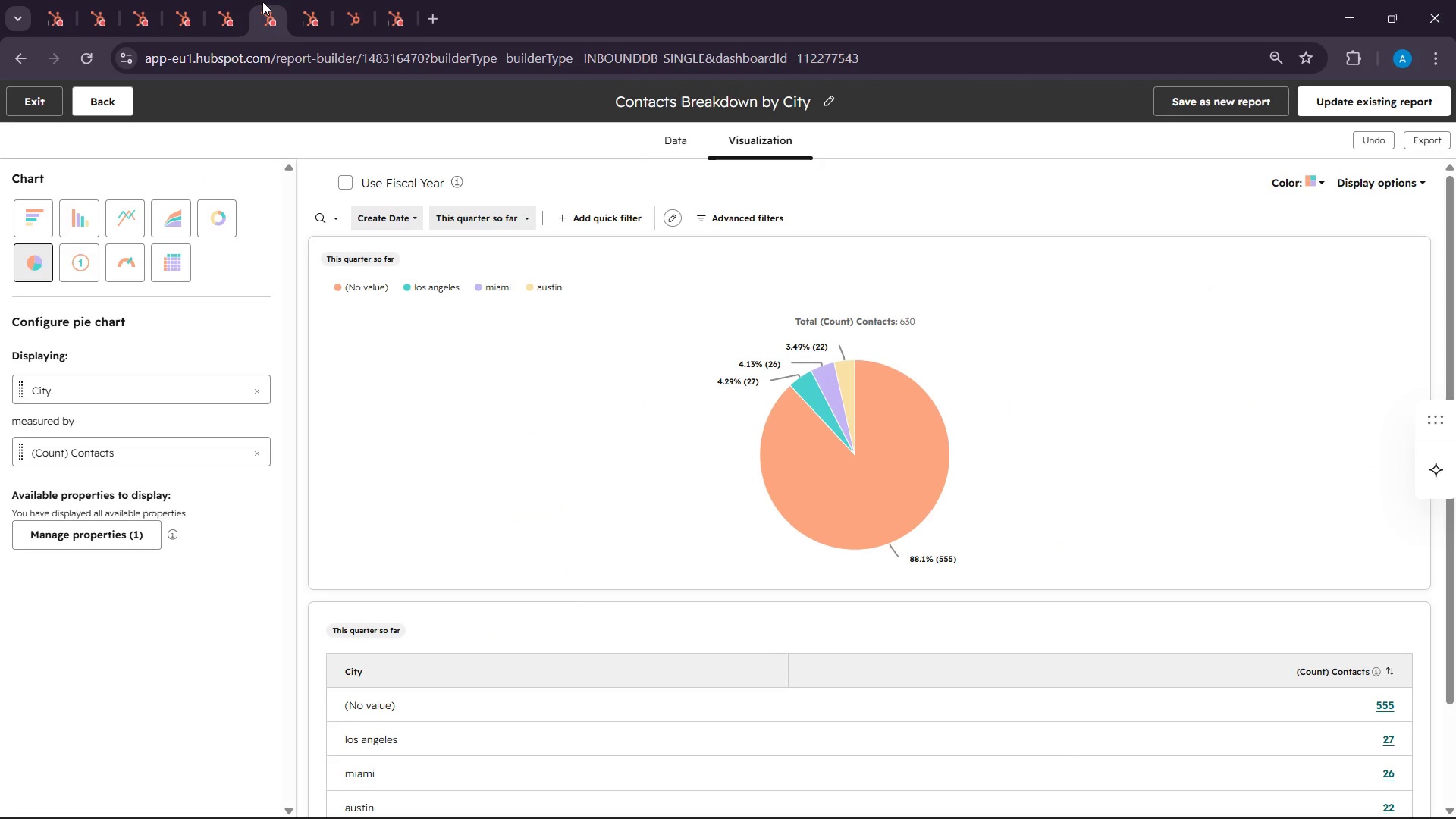 
left_click([262, 2])
 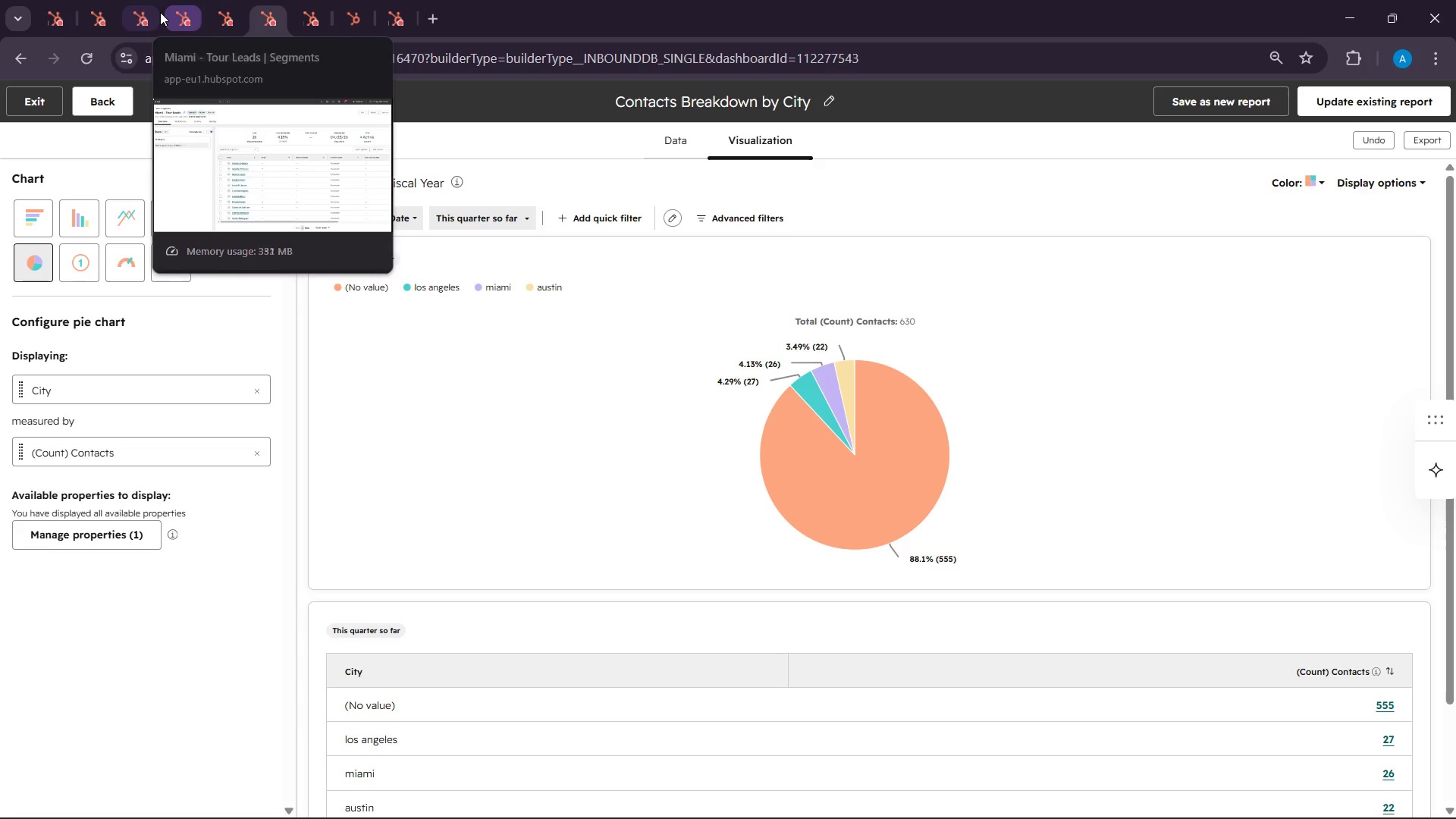 
wait(6.38)
 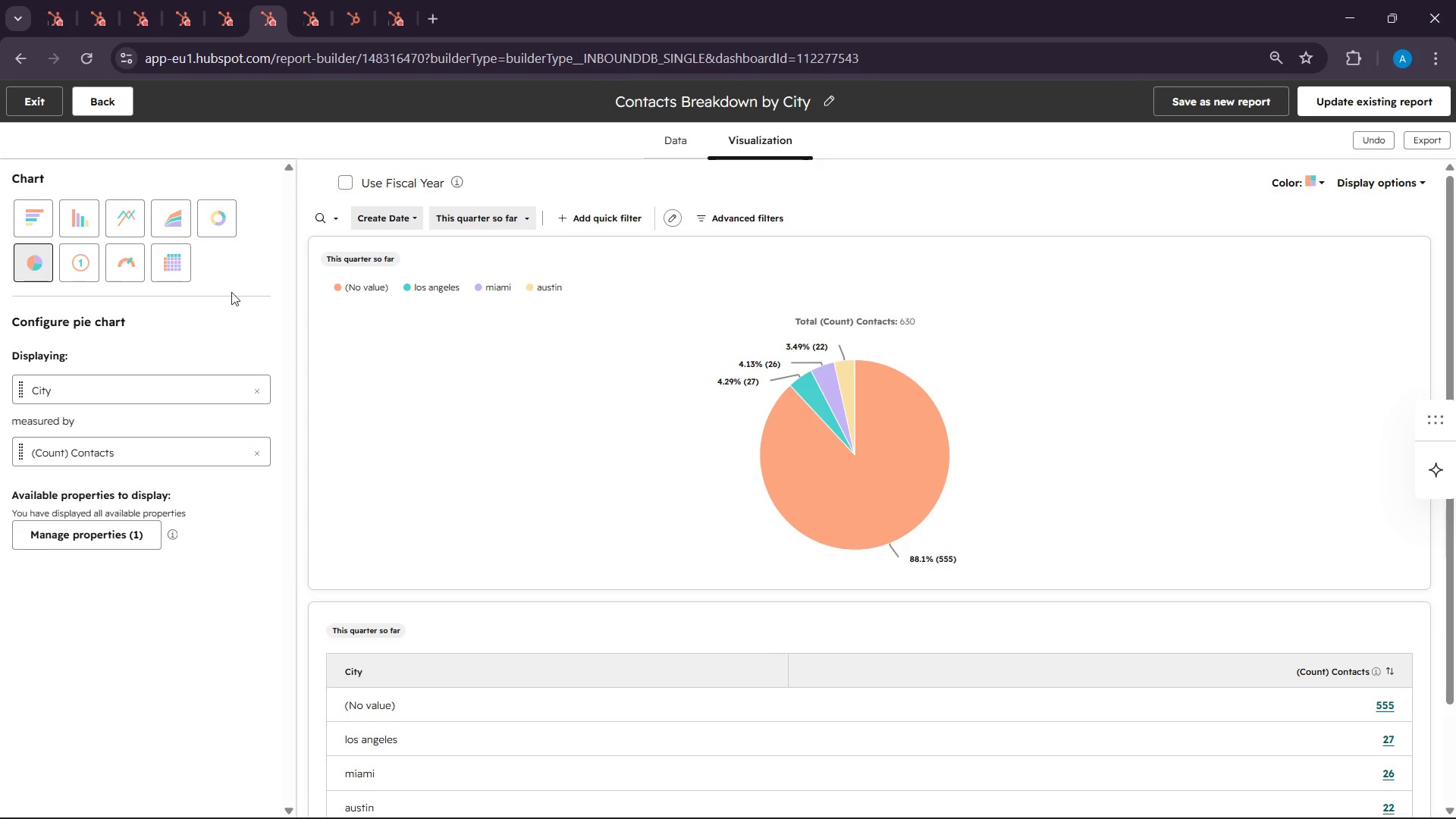 
left_click([45, 8])
 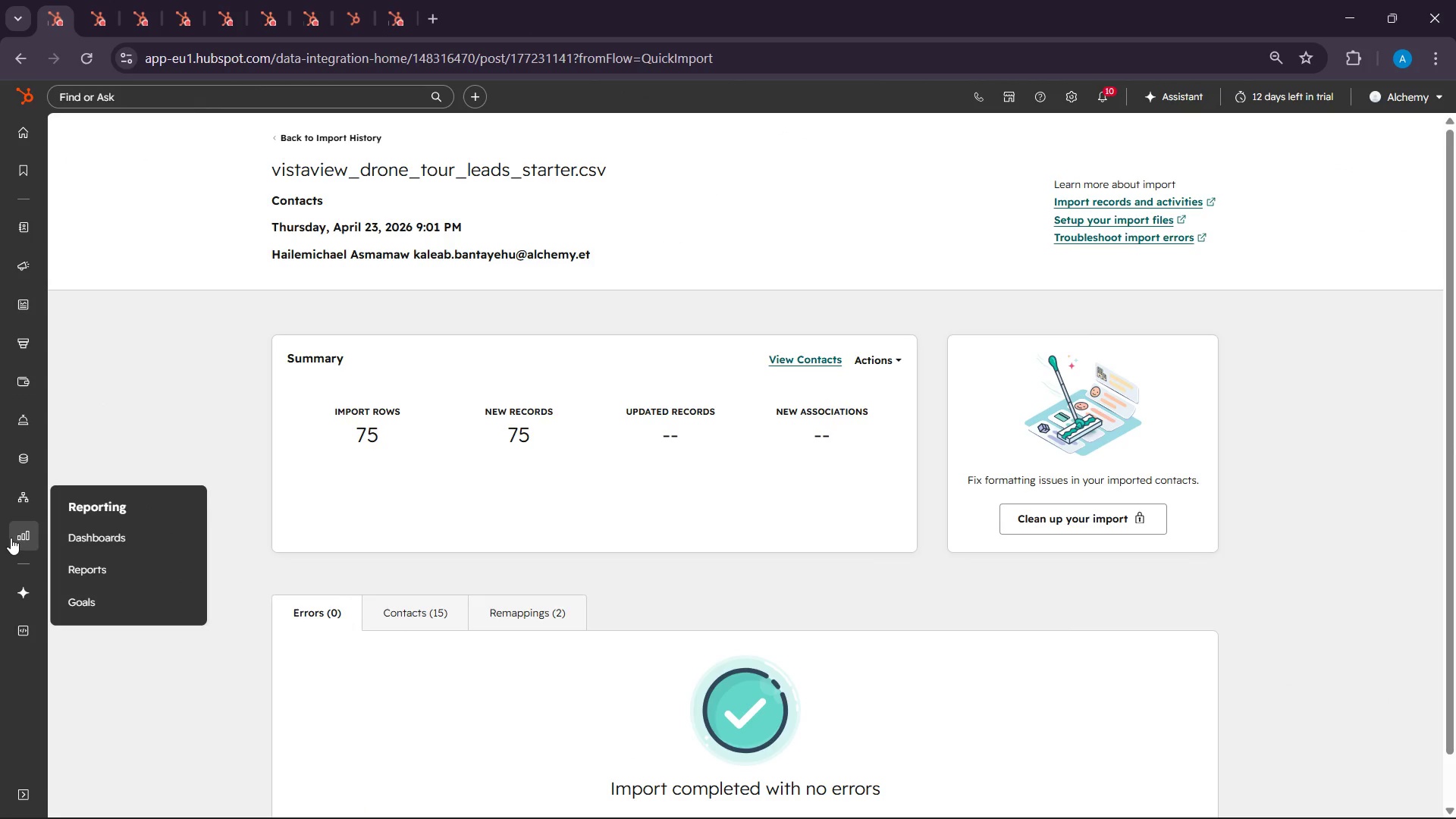 
left_click([120, 568])
 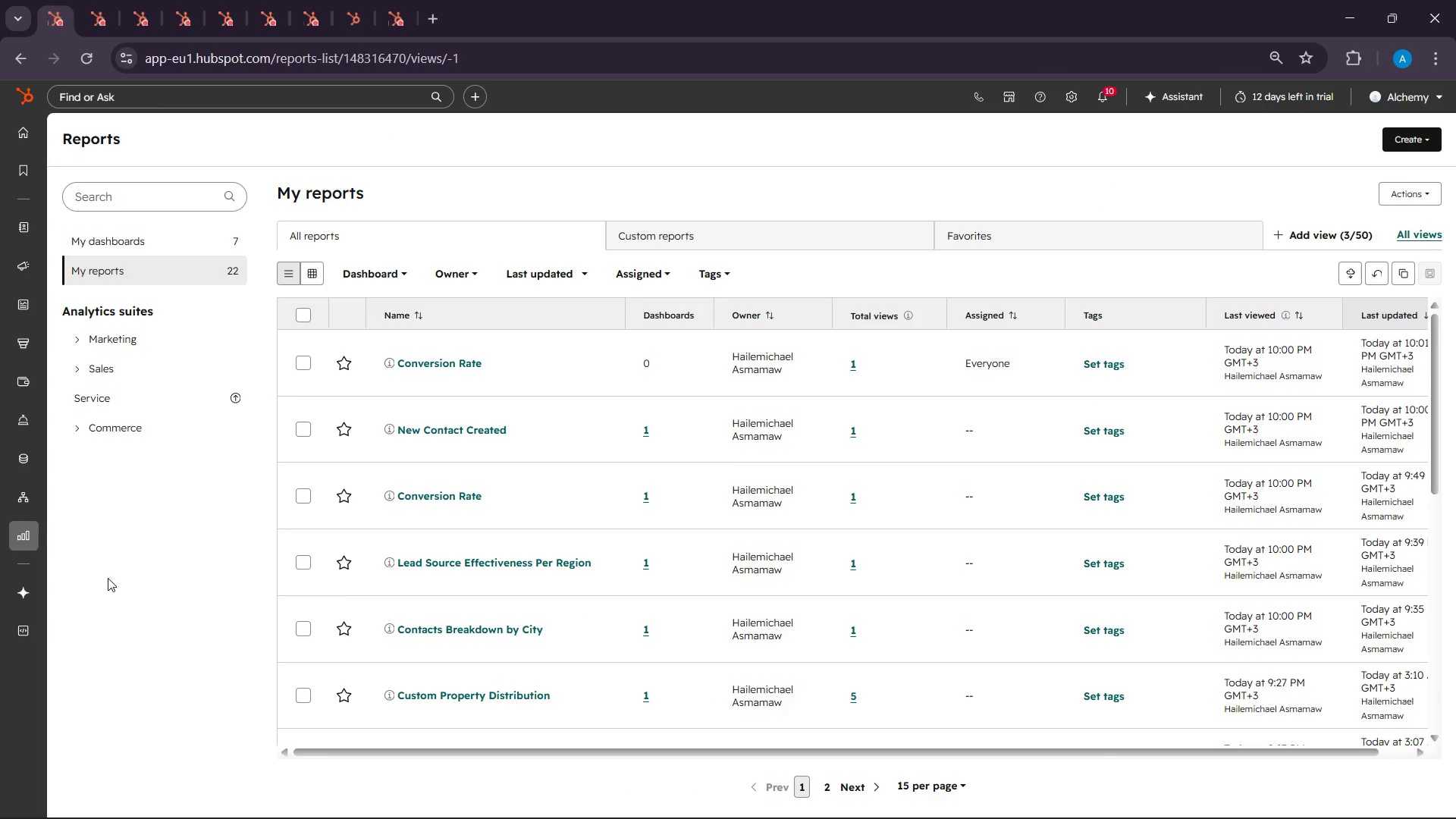 
wait(88.41)
 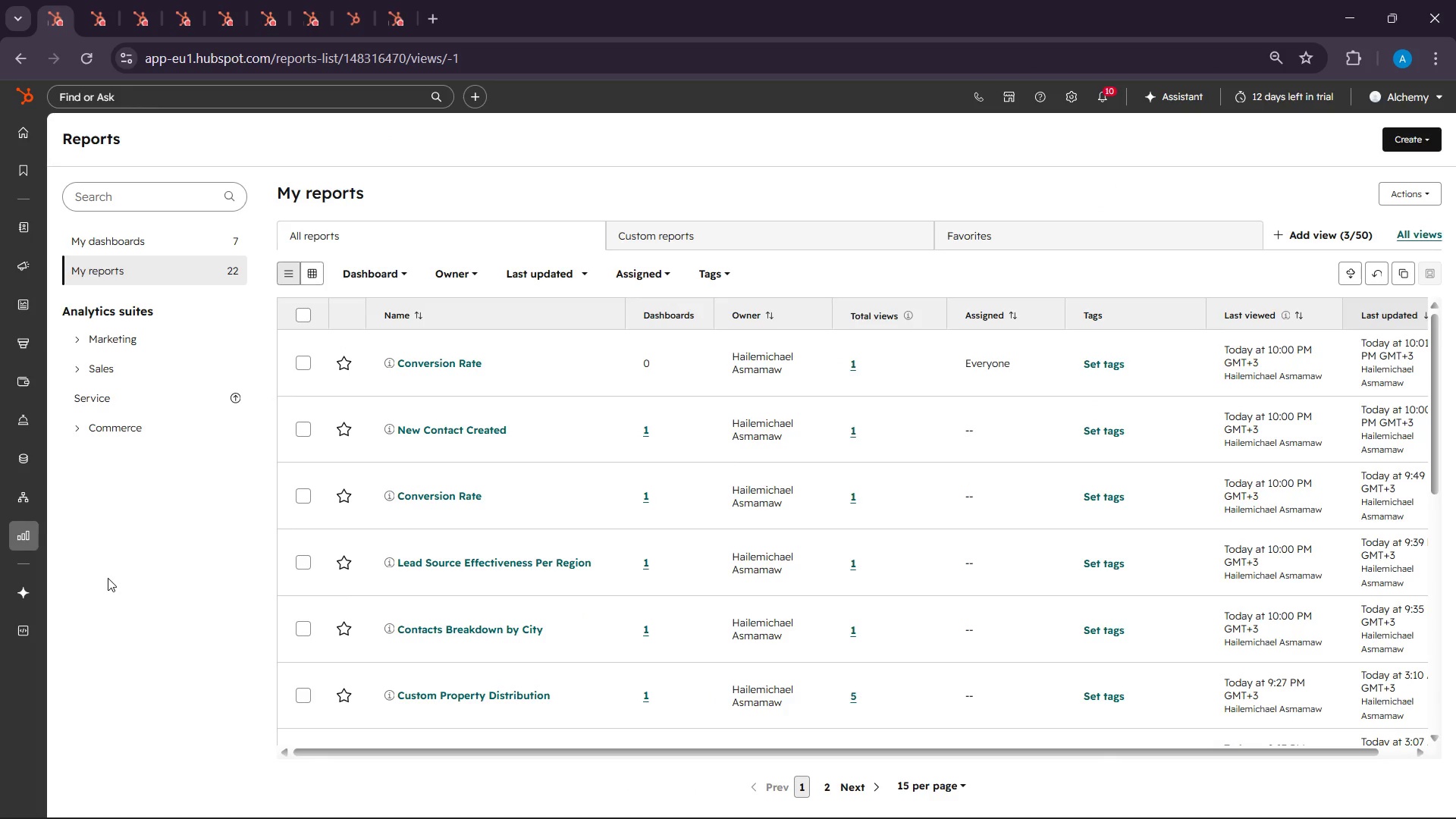 
mouse_move([516, 630])
 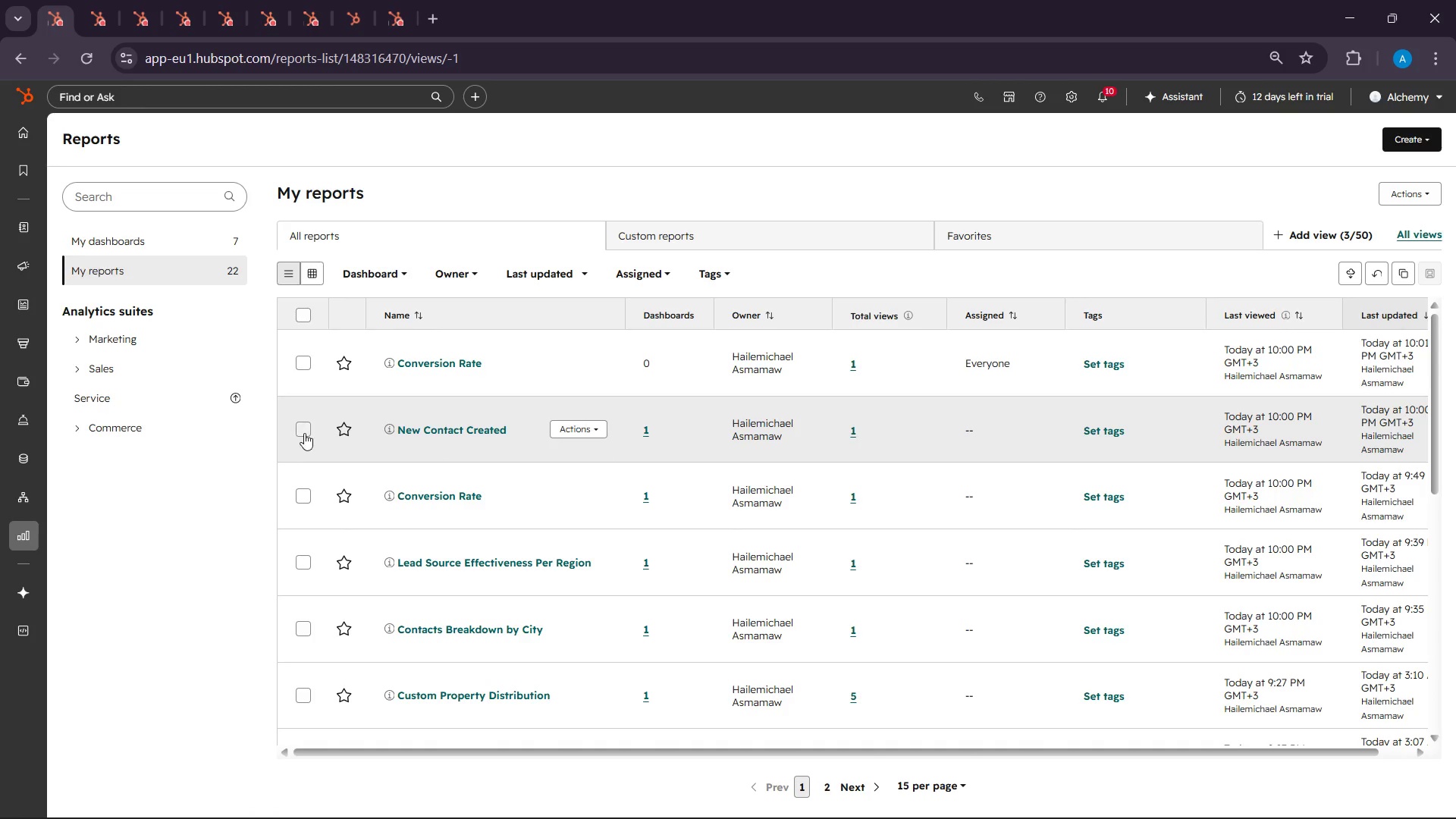 
left_click([303, 433])
 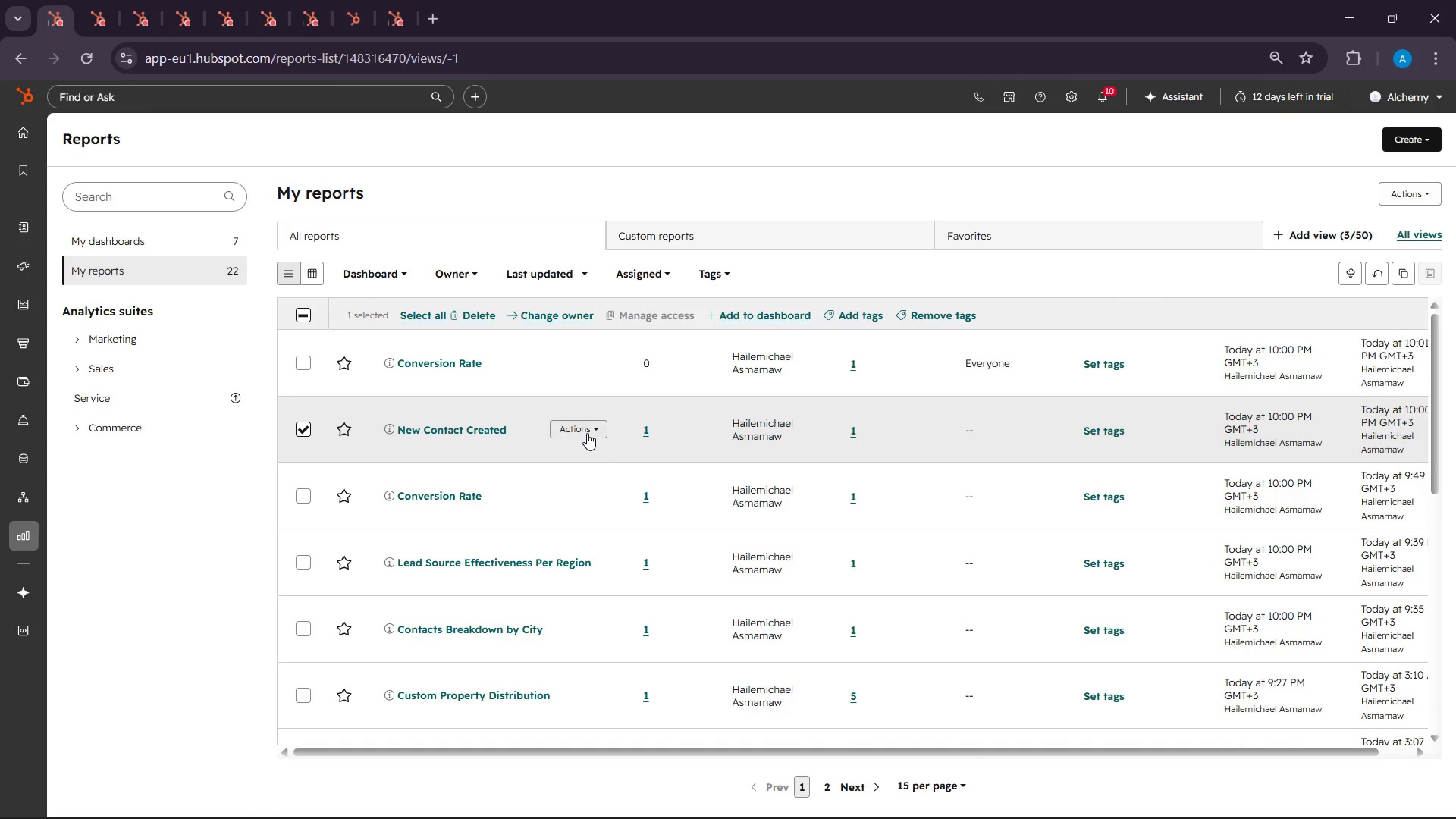 
left_click([587, 433])
 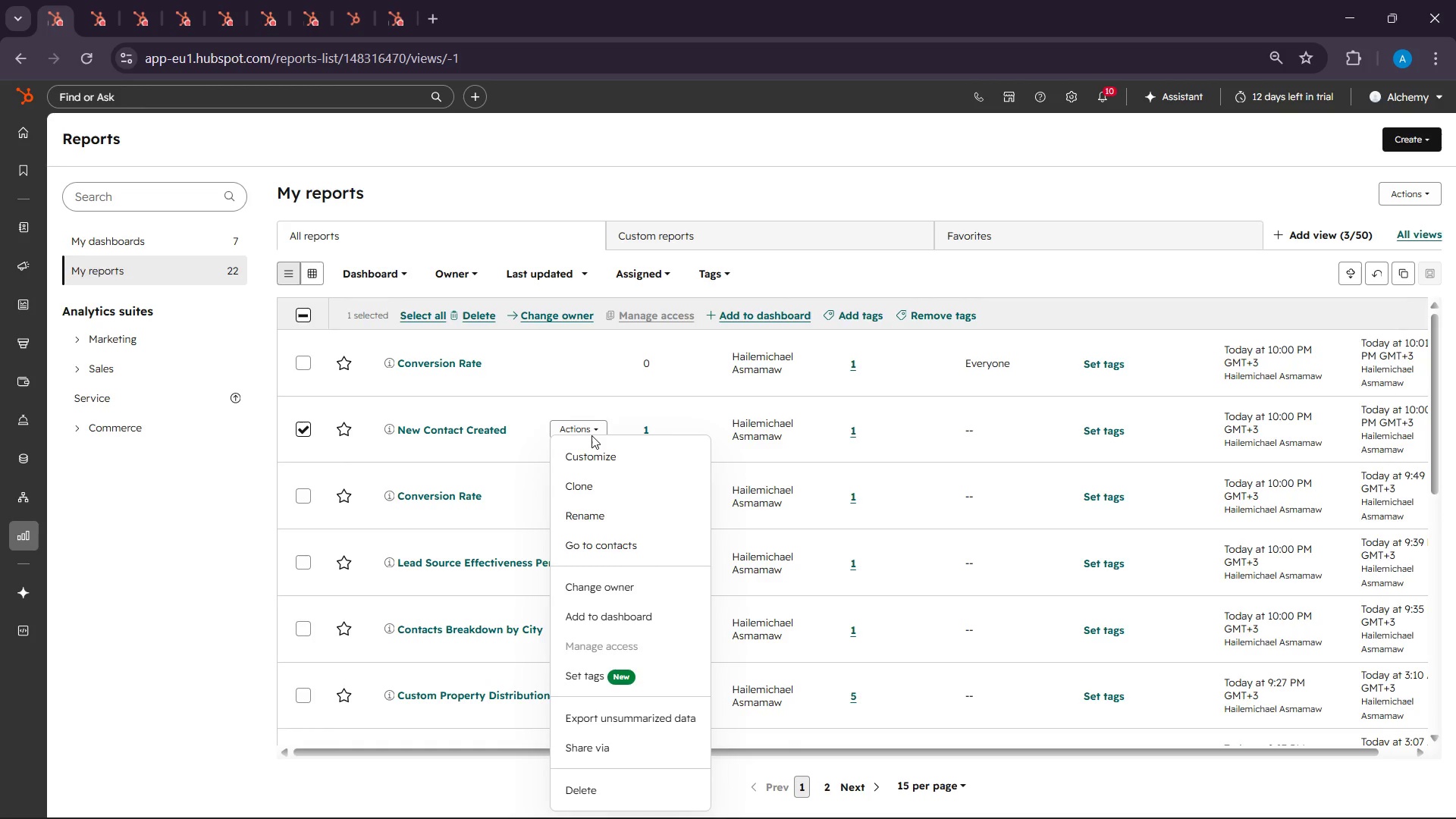 
wait(15.5)
 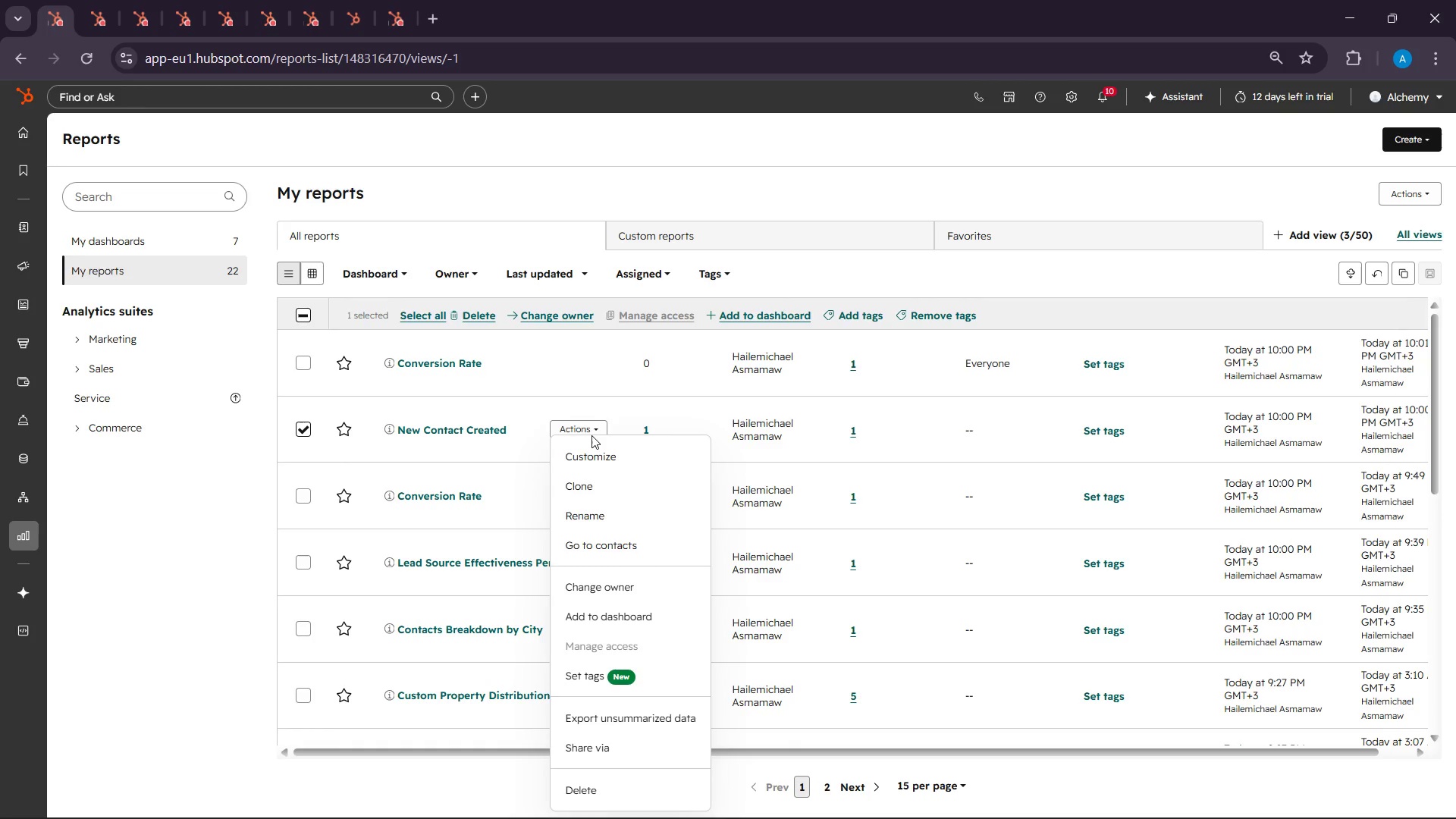 
left_click([469, 427])
 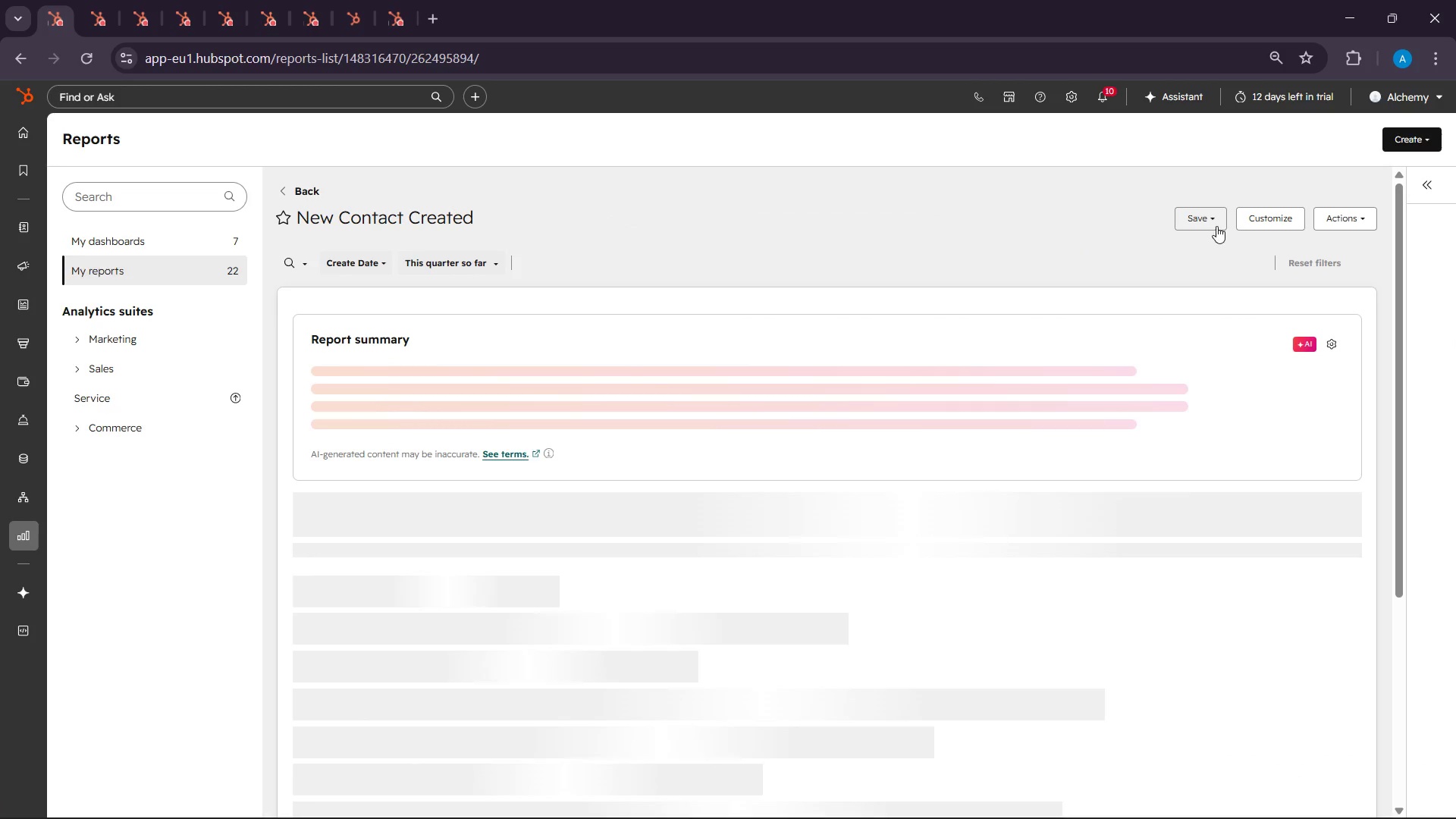 
wait(5.61)
 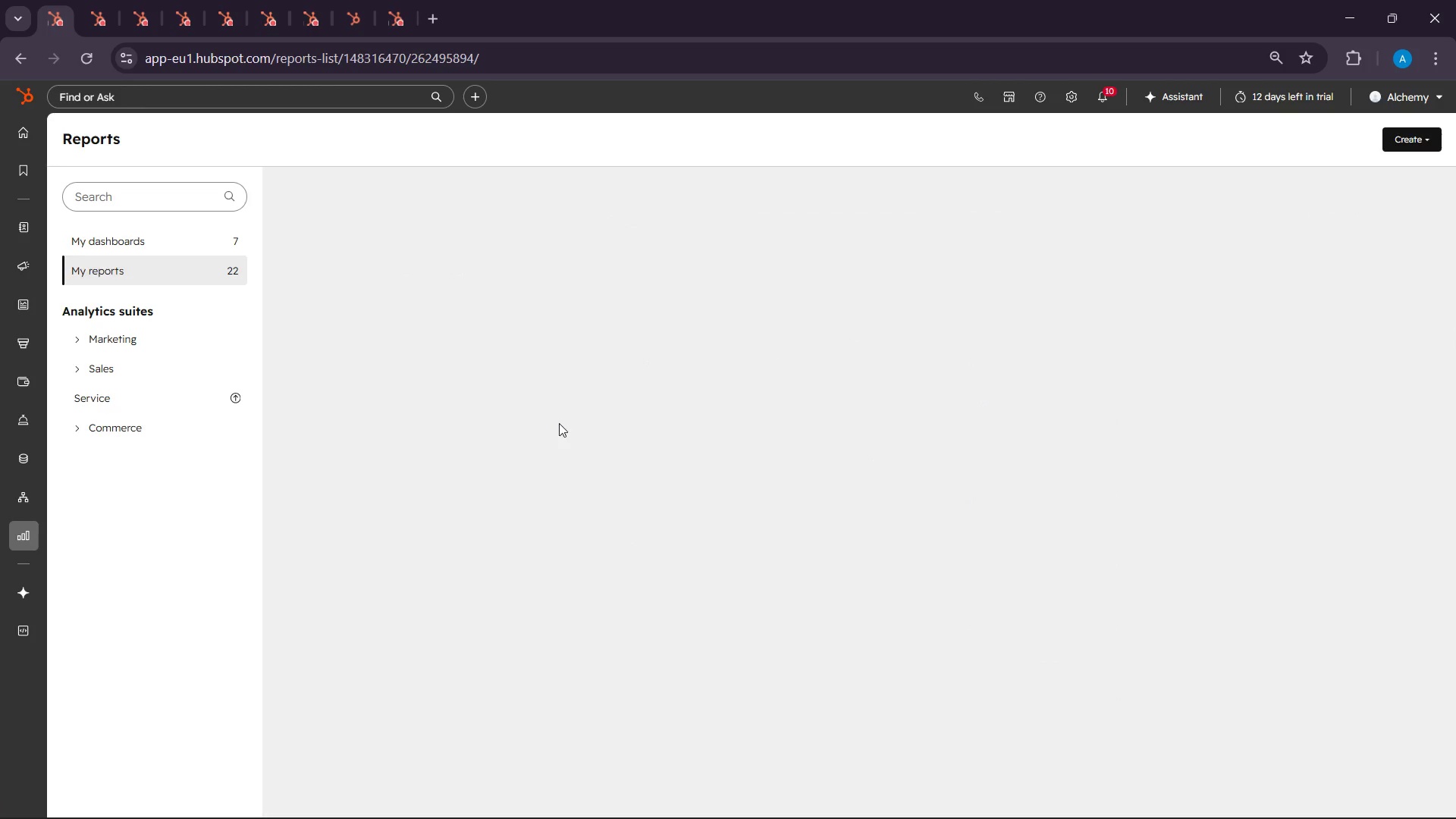 
left_click([1359, 218])
 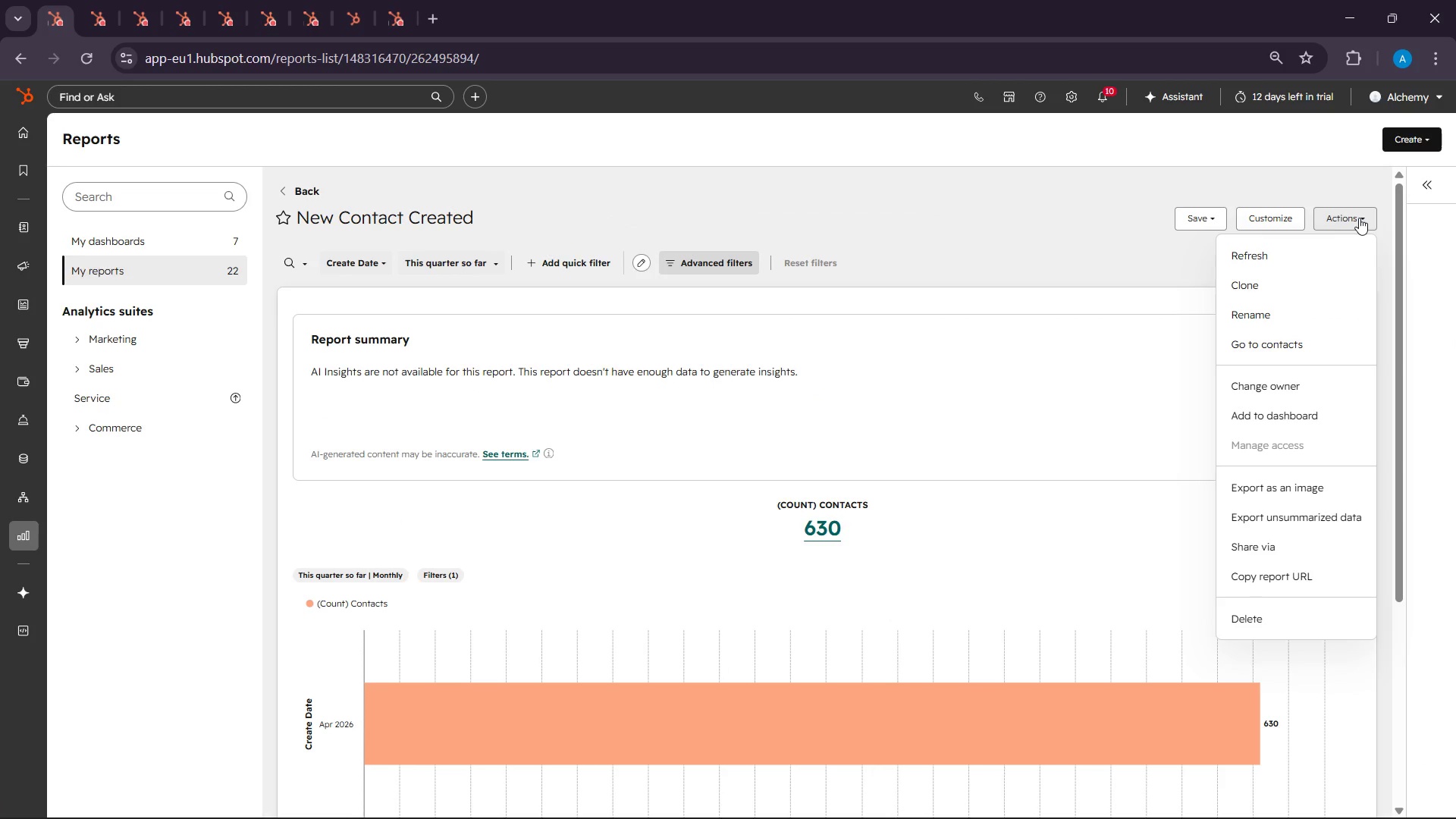 
wait(55.45)
 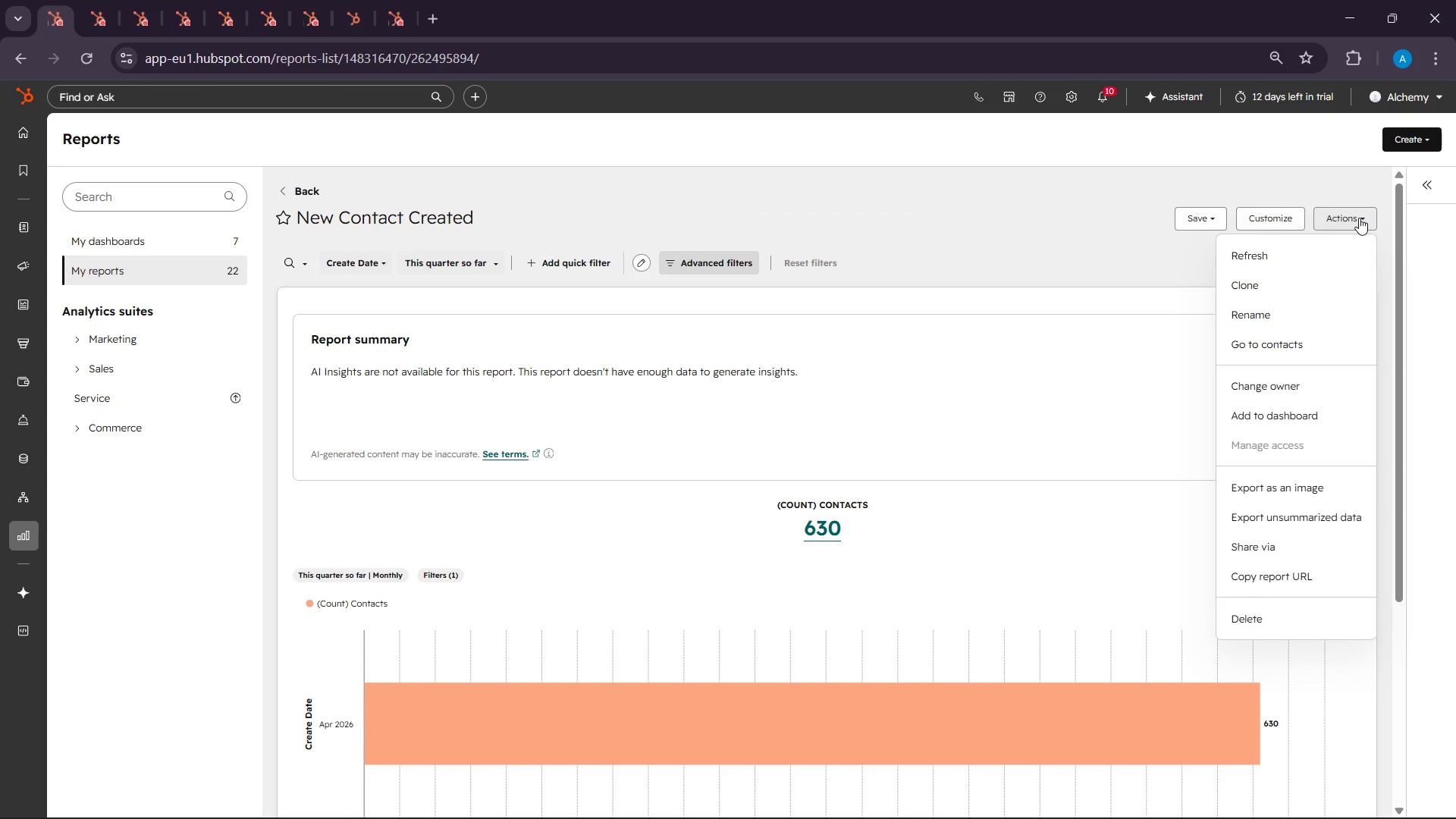 
mouse_move([1447, 836])
 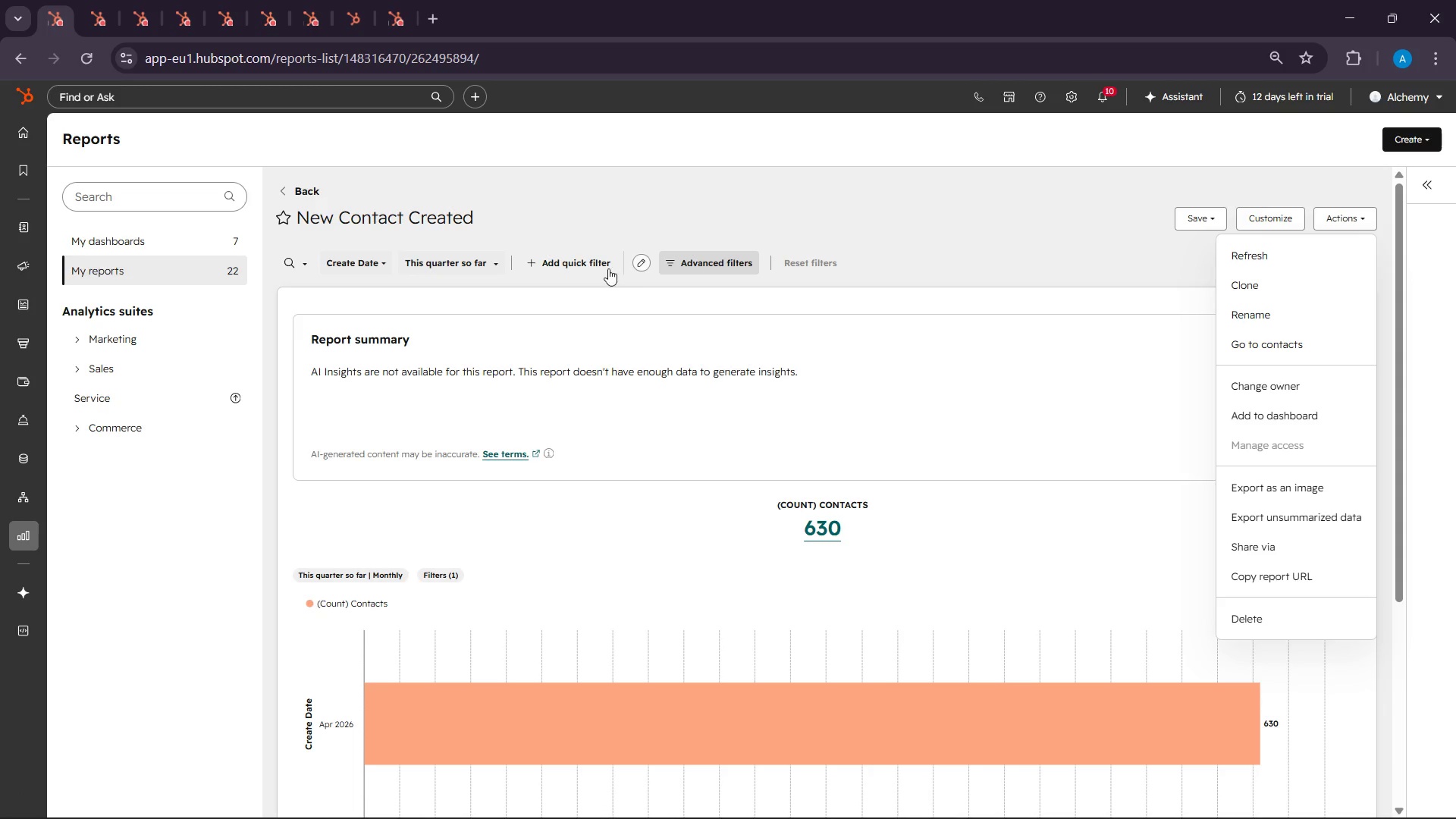 
left_click([583, 261])
 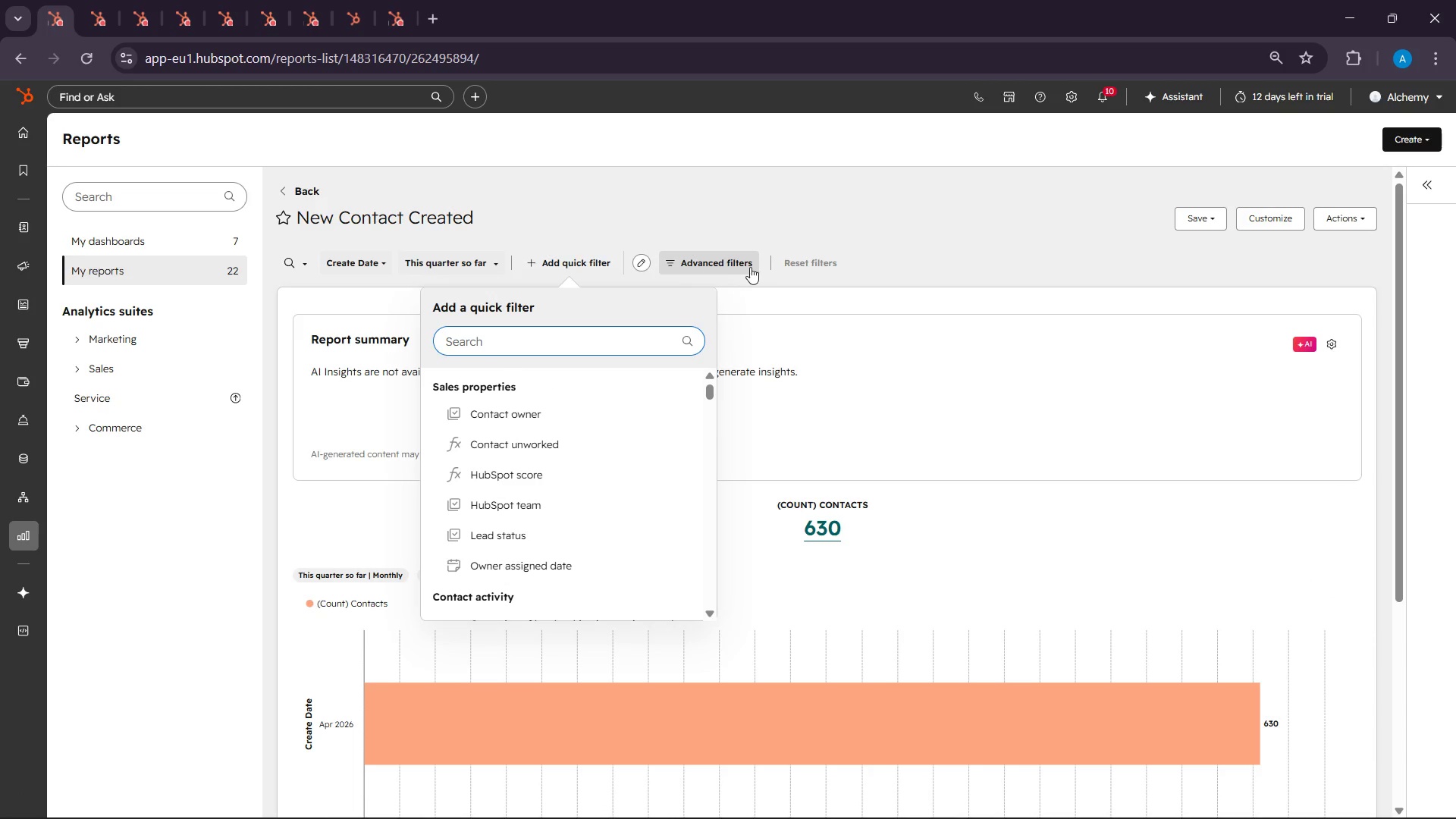 
left_click([736, 266])
 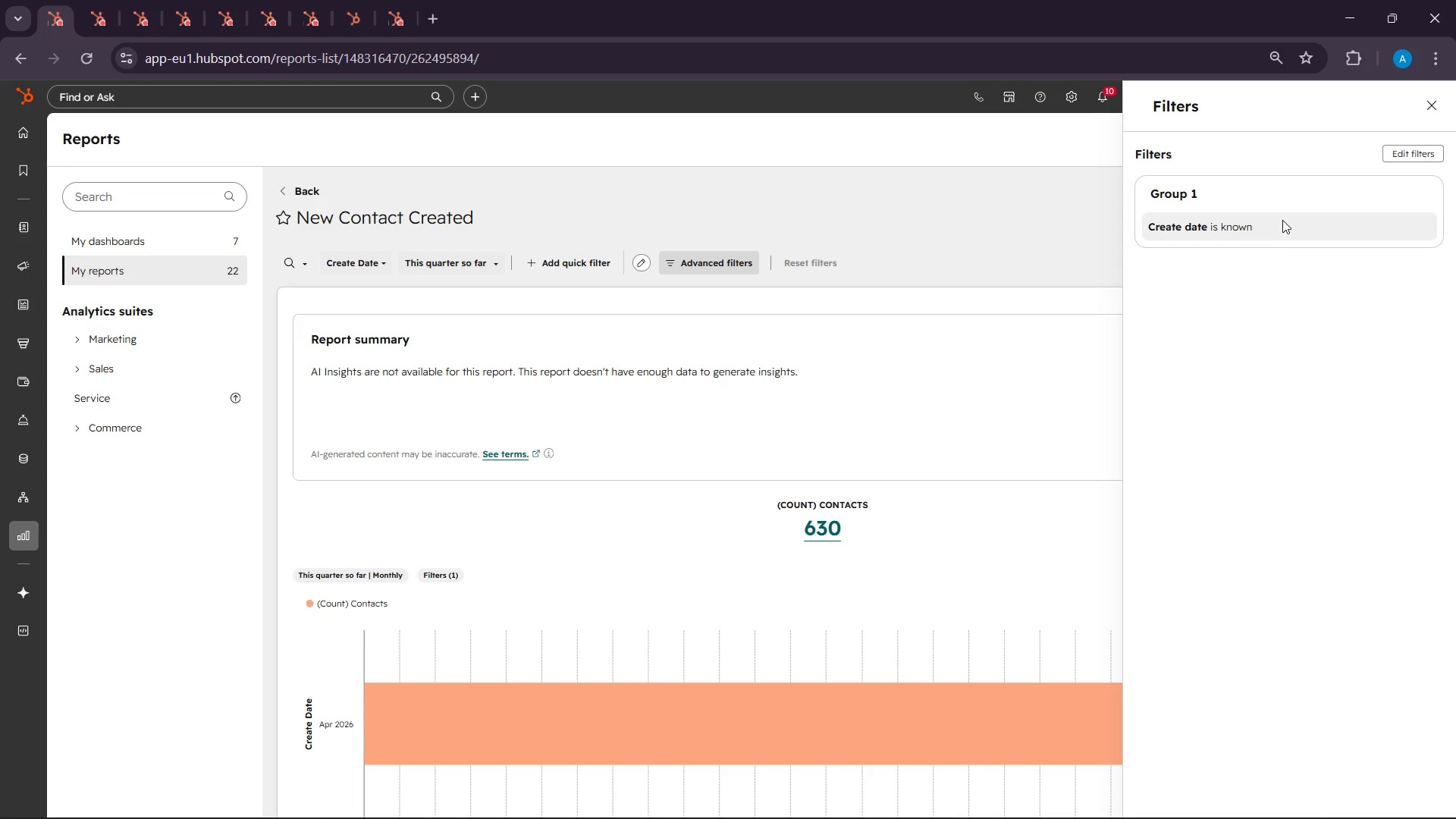 
left_click([1282, 220])
 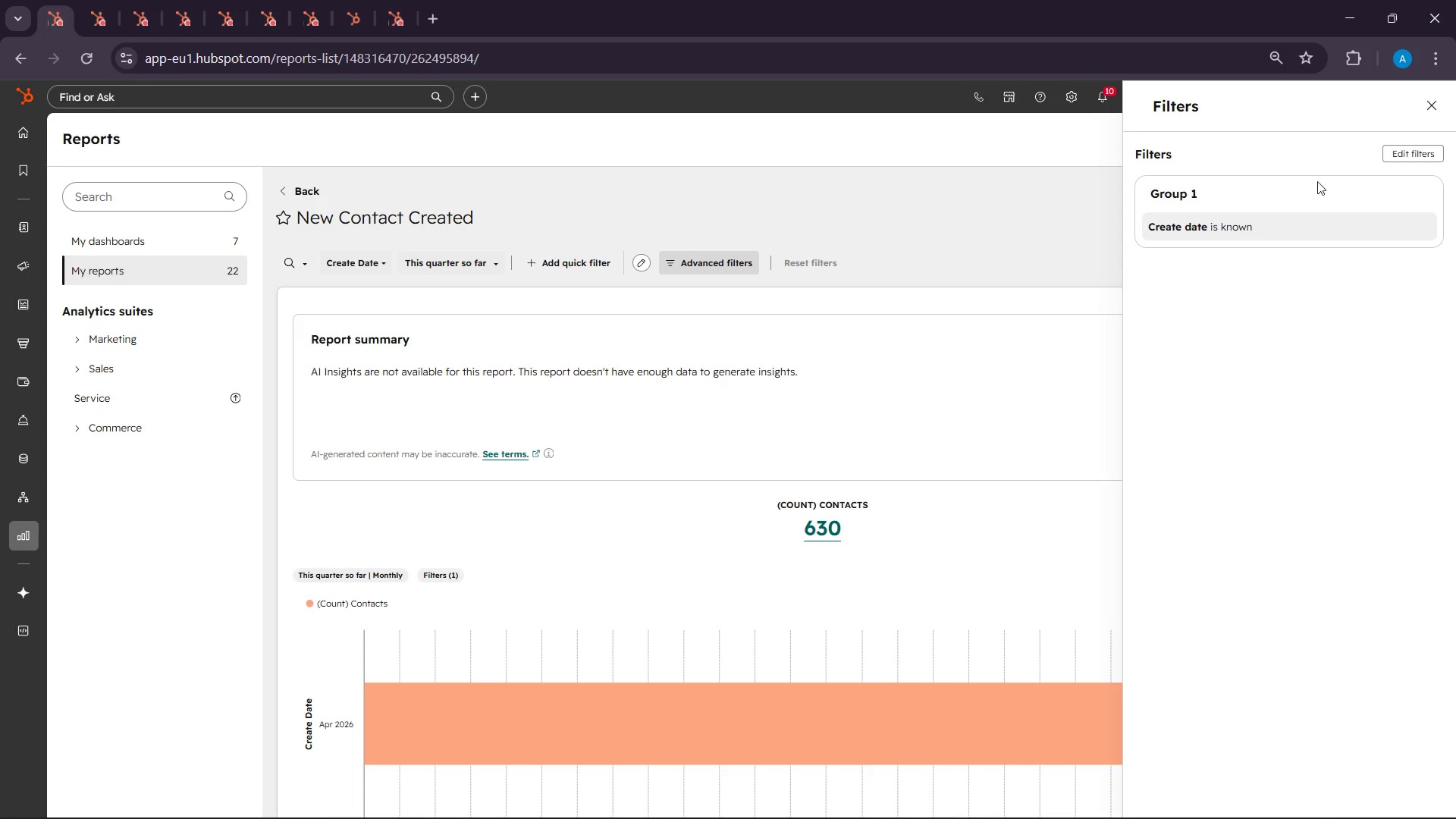 
left_click([1220, 235])
 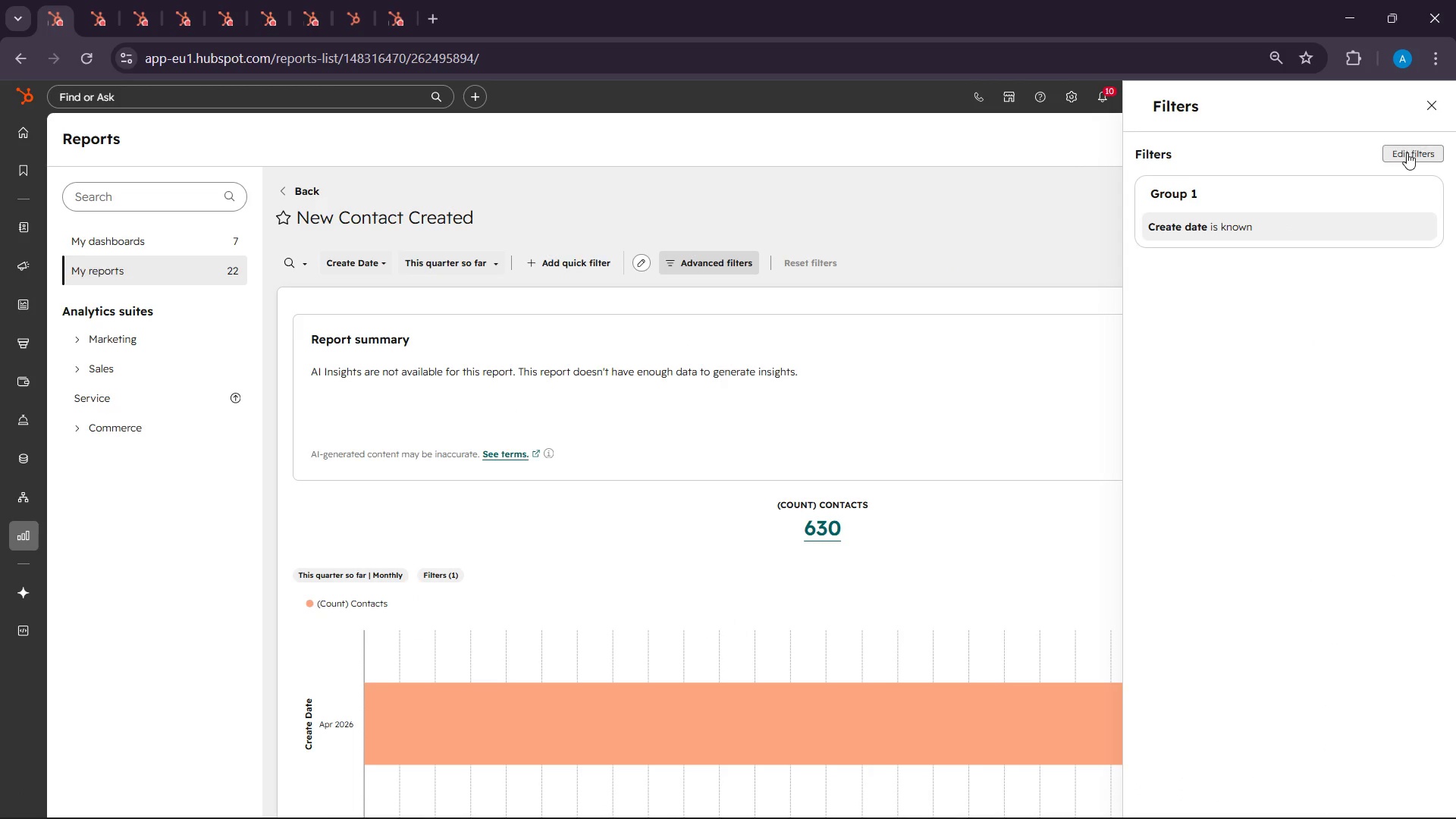 
left_click([1407, 152])
 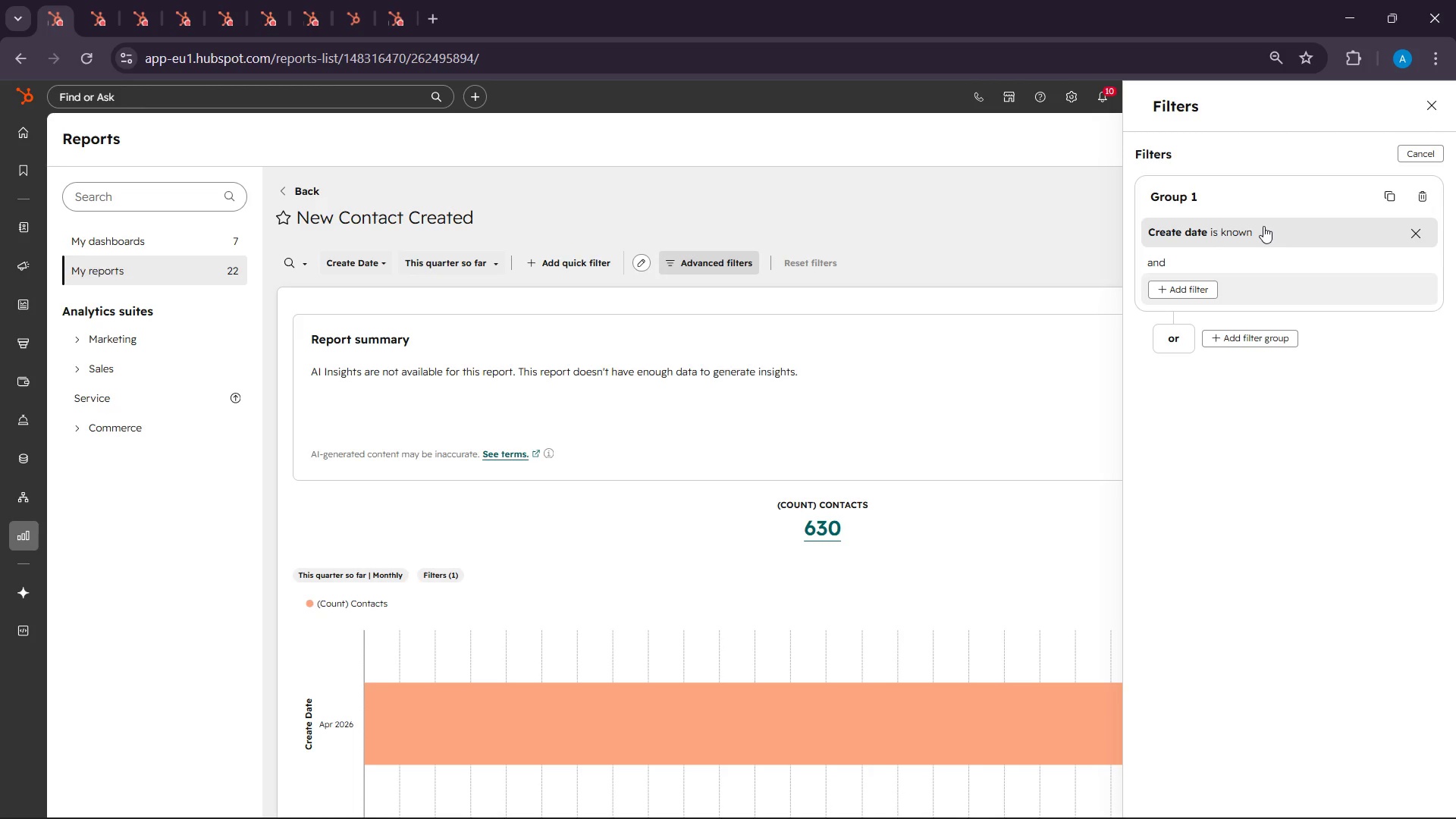 
left_click([1263, 226])
 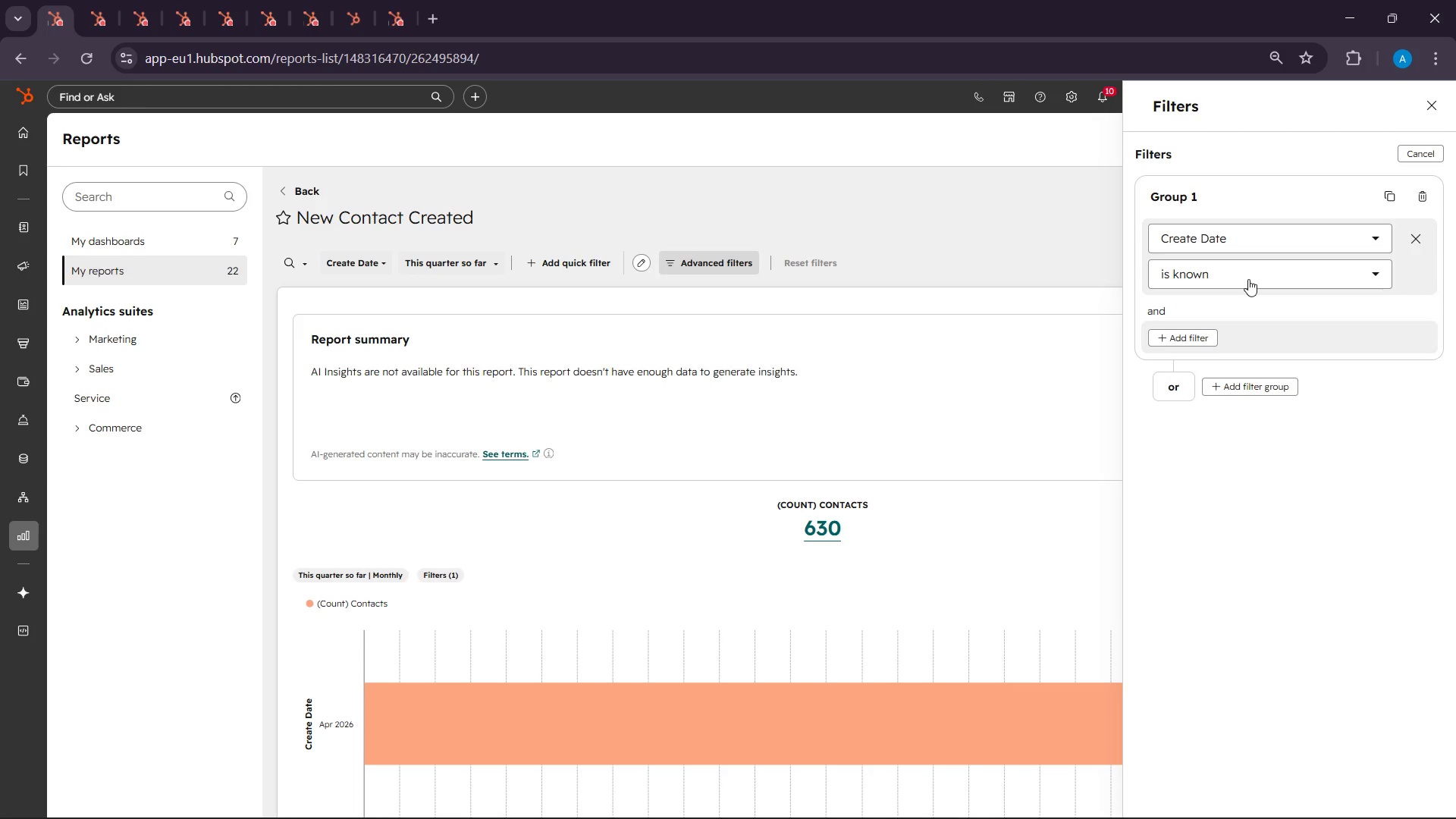 
left_click([1248, 279])
 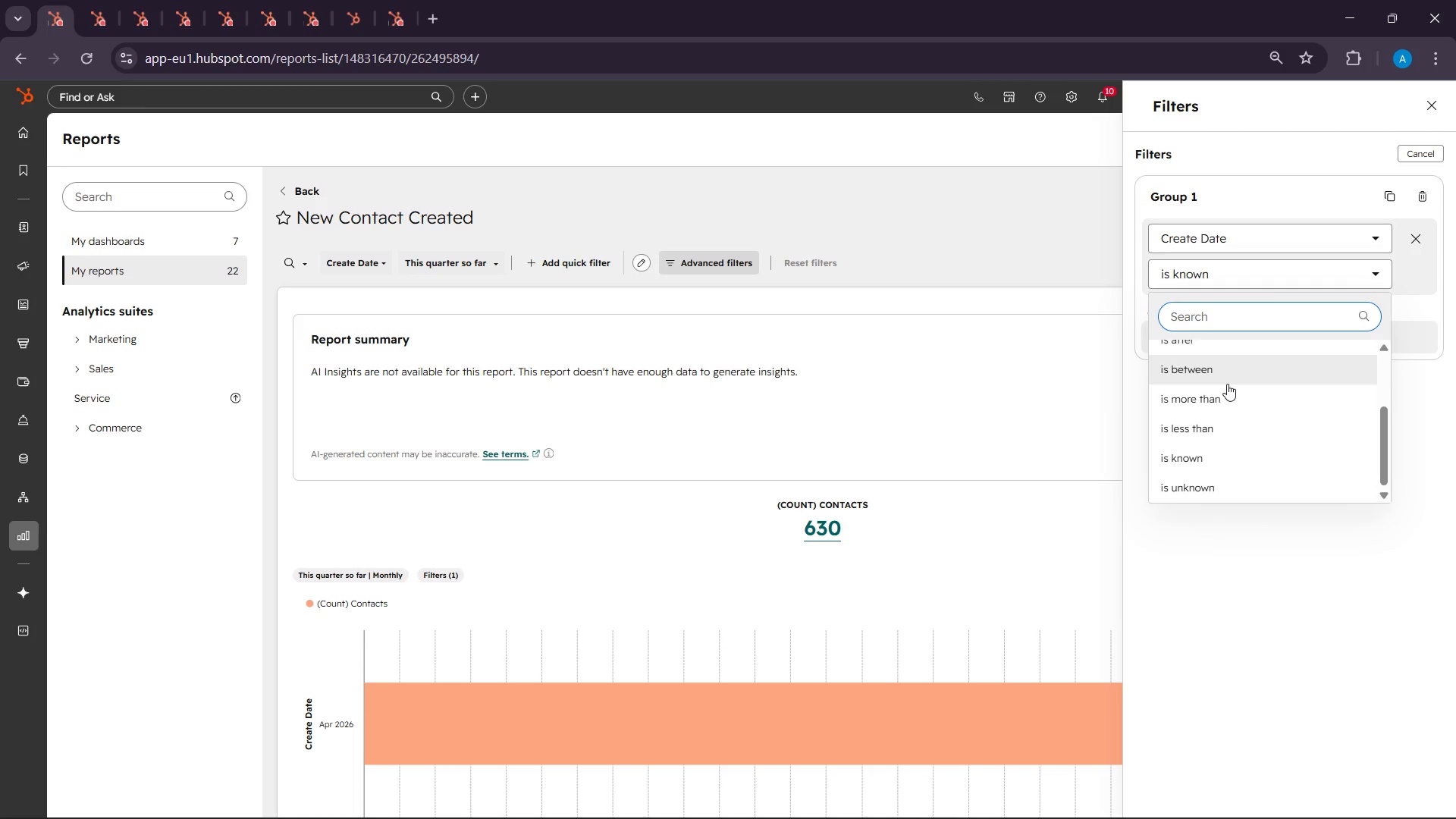 
scroll: coordinate [1227, 424], scroll_direction: down, amount: 2.0
 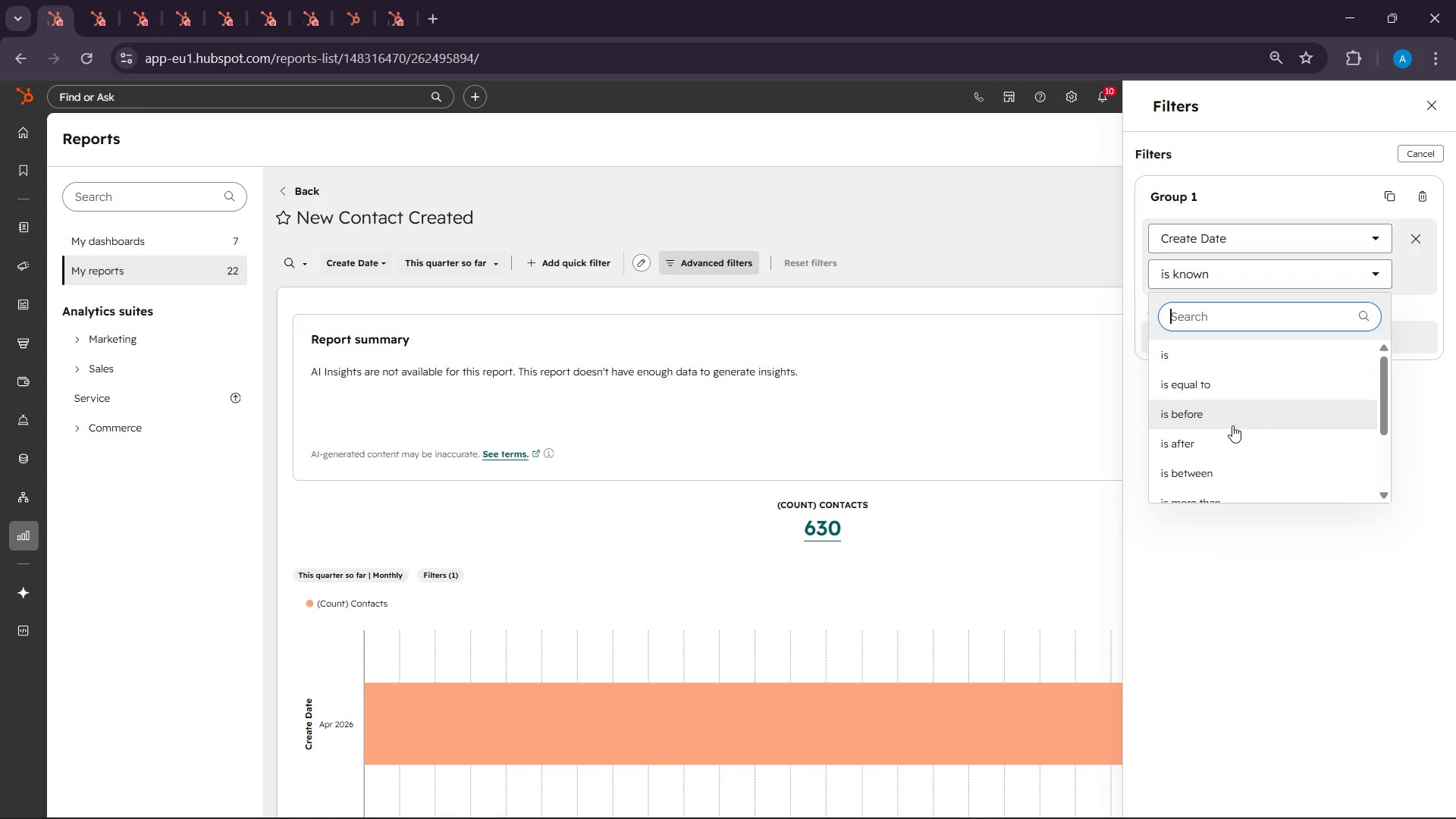 
scroll: coordinate [1214, 397], scroll_direction: up, amount: 2.0
 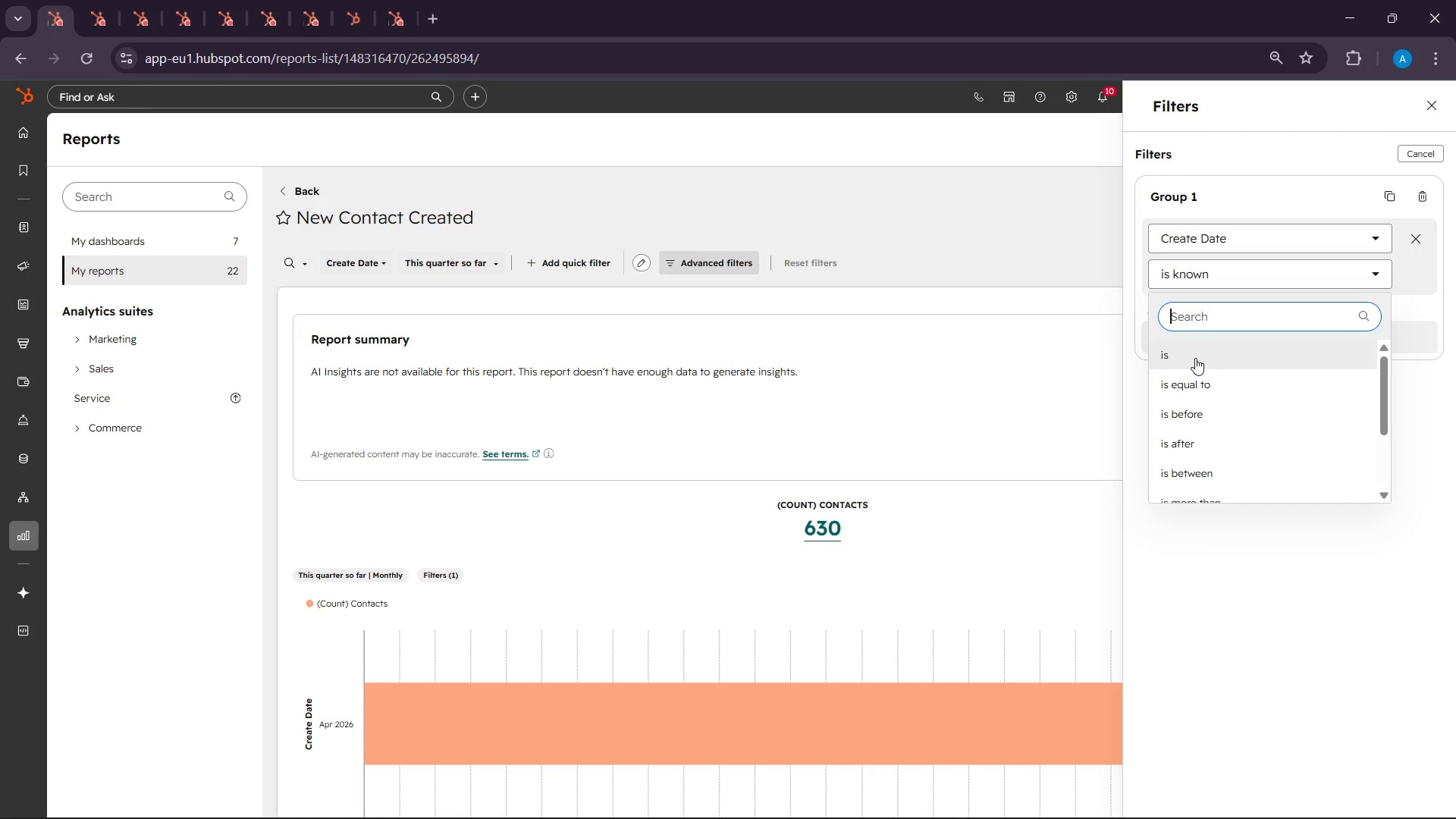 
left_click([1195, 358])
 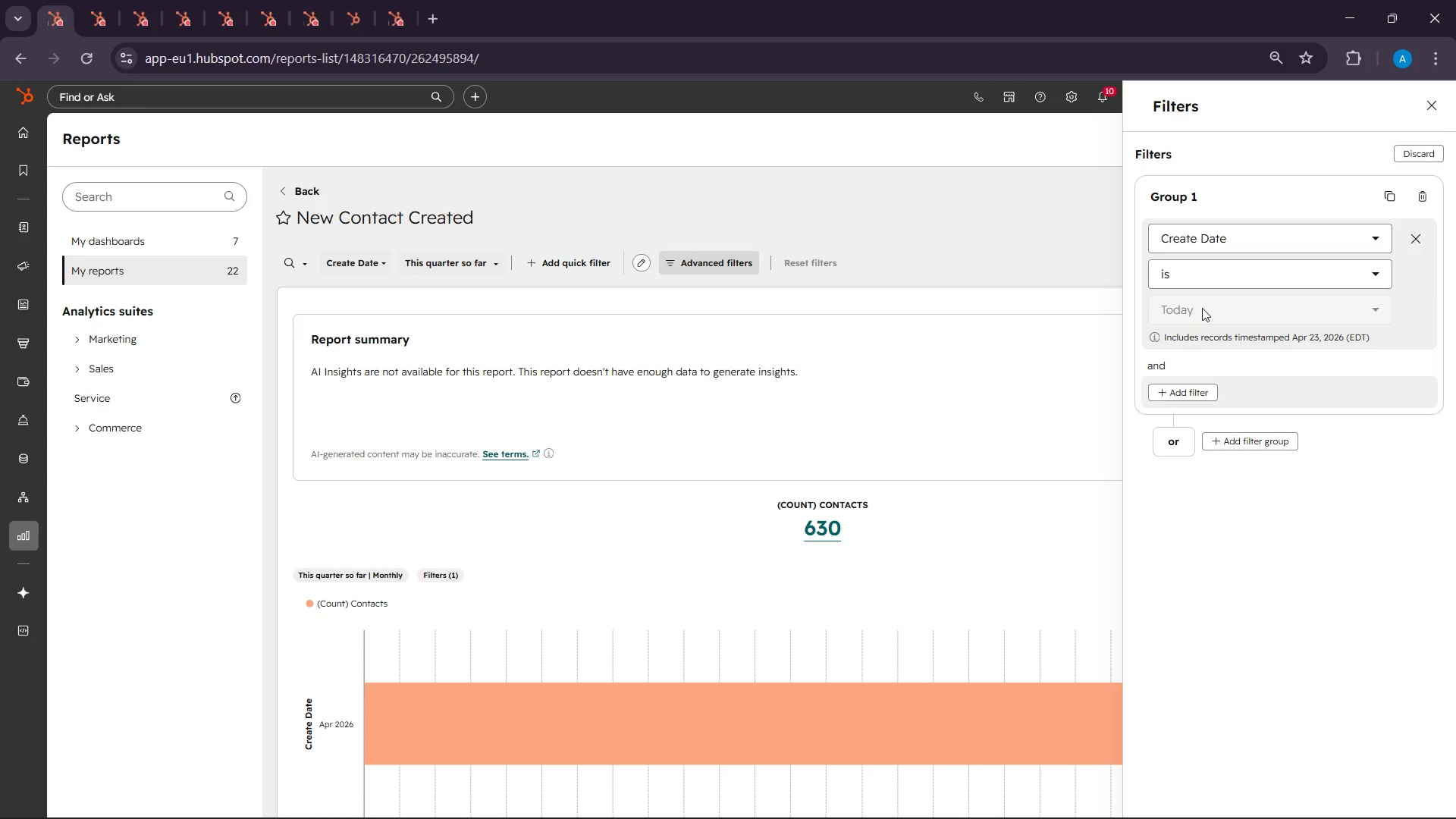 
left_click([1202, 308])
 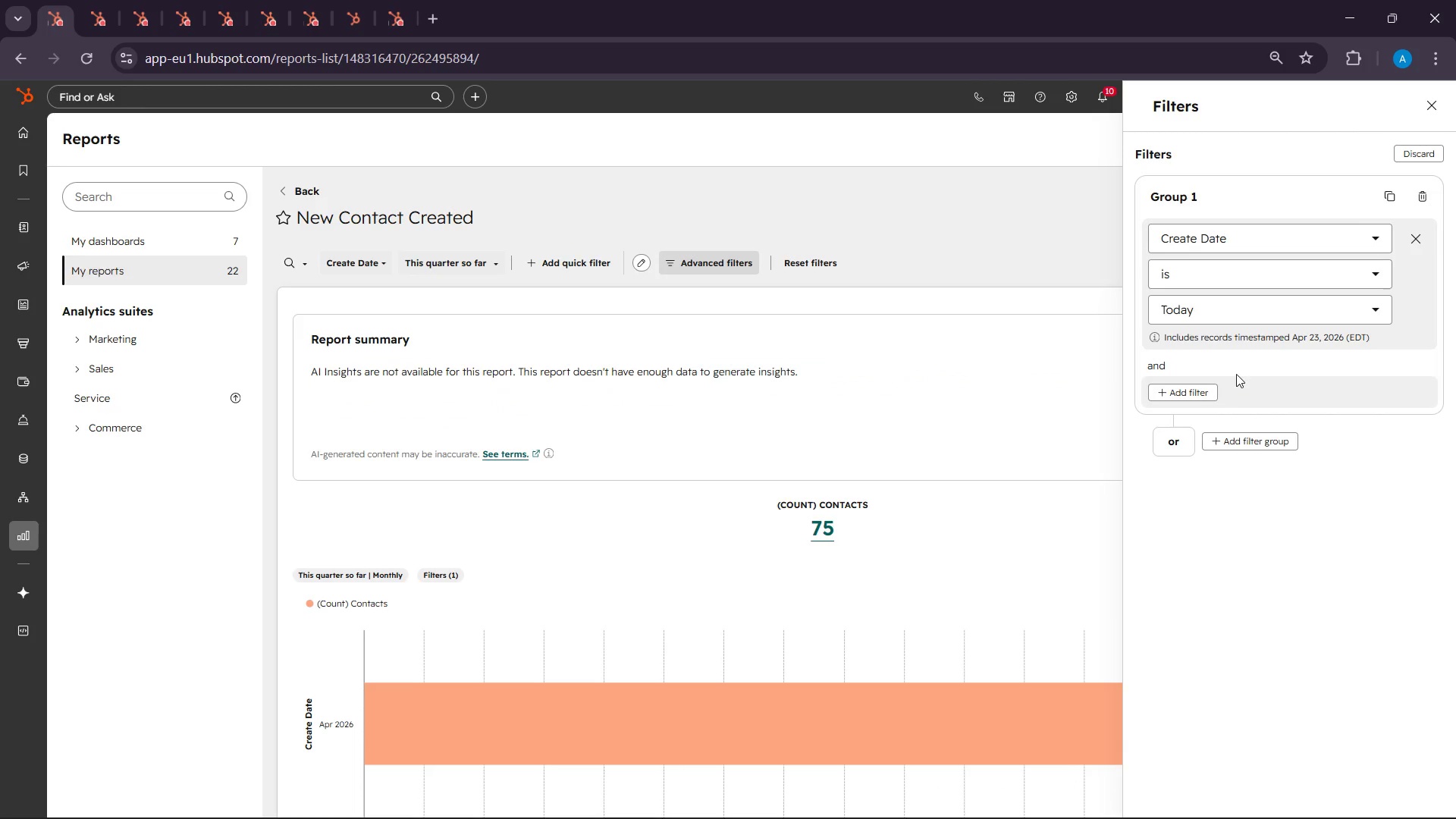 
scroll: coordinate [999, 530], scroll_direction: down, amount: 2.0
 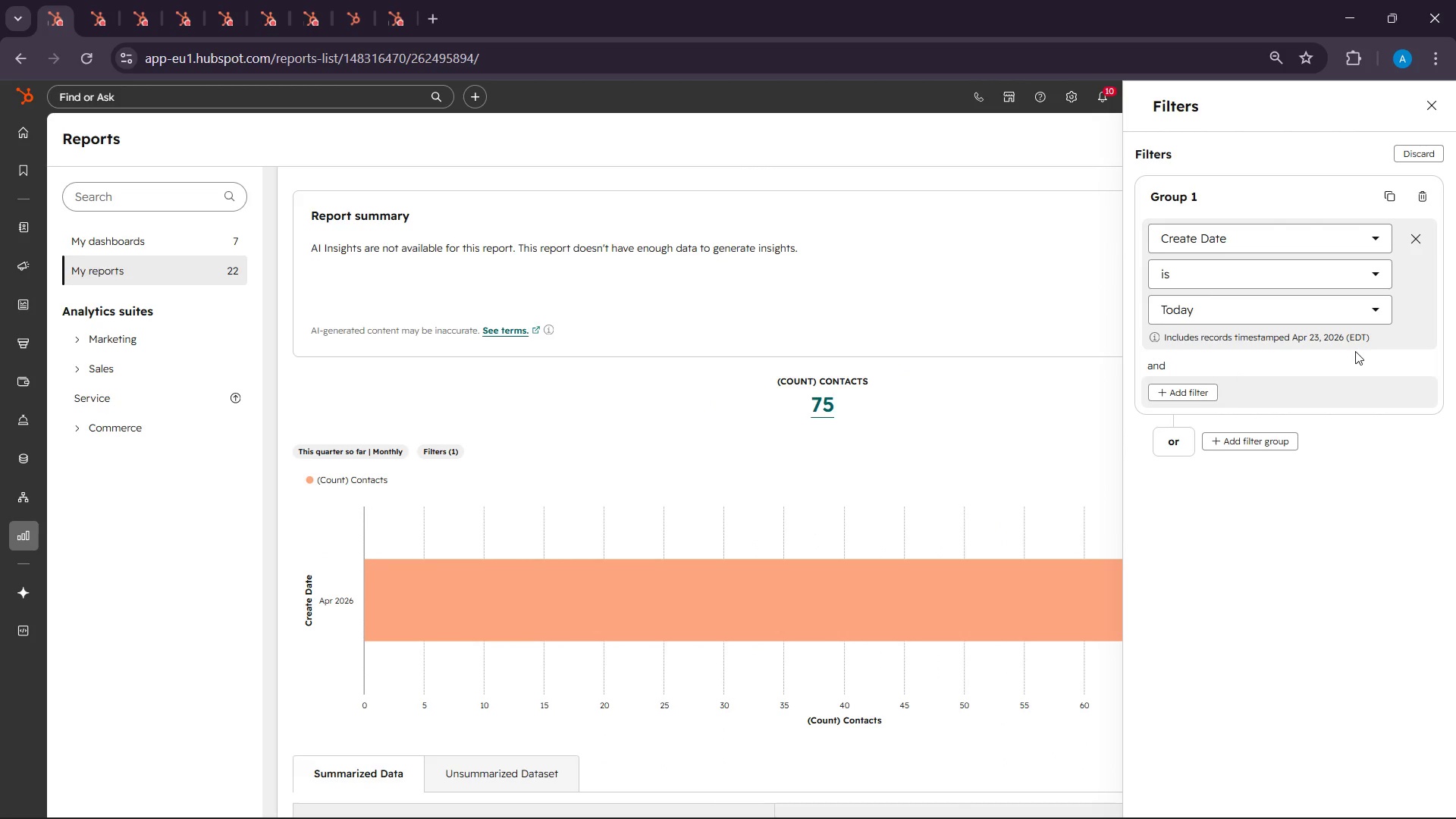 
left_click([1326, 319])
 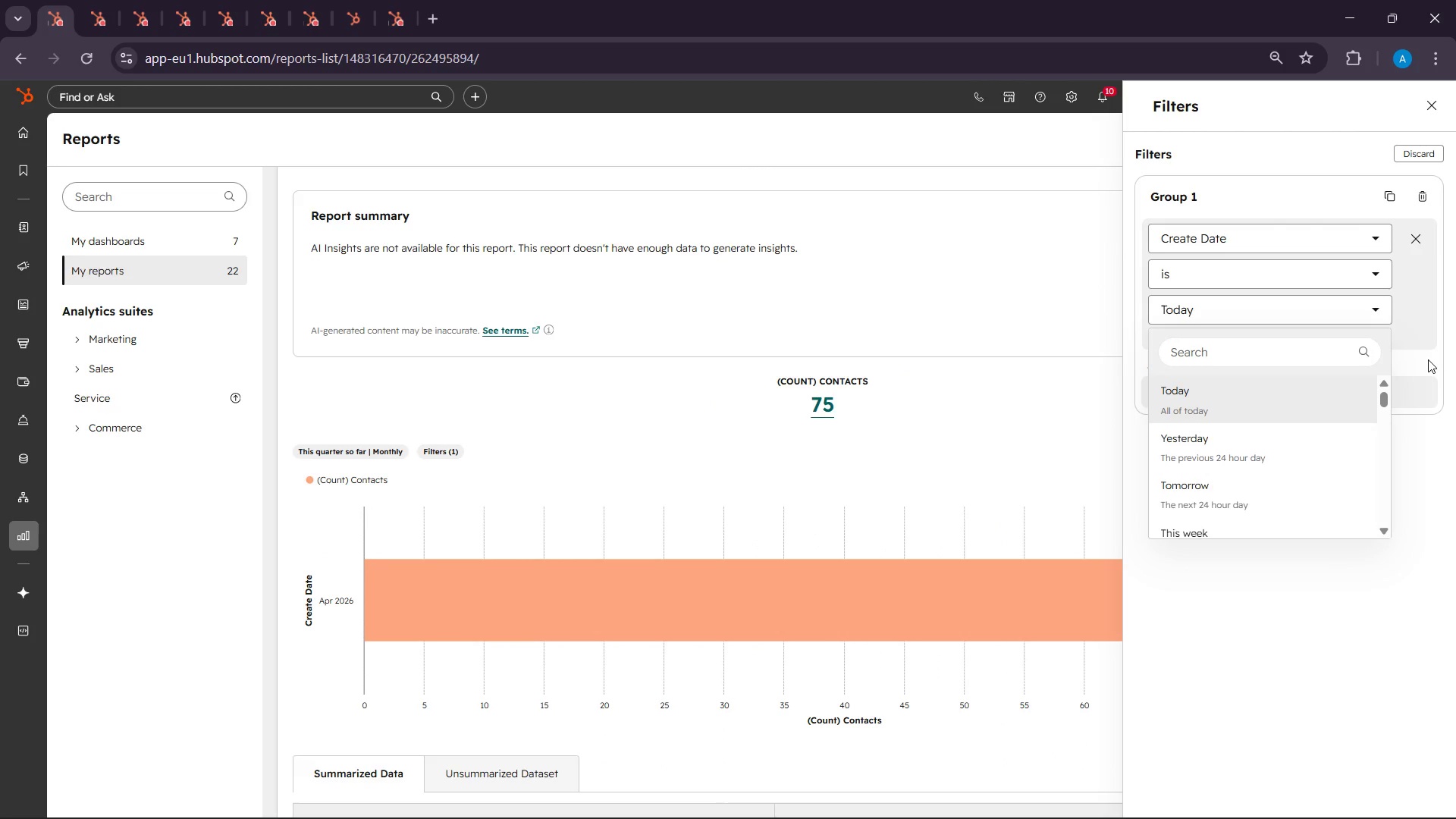 
left_click([1428, 359])
 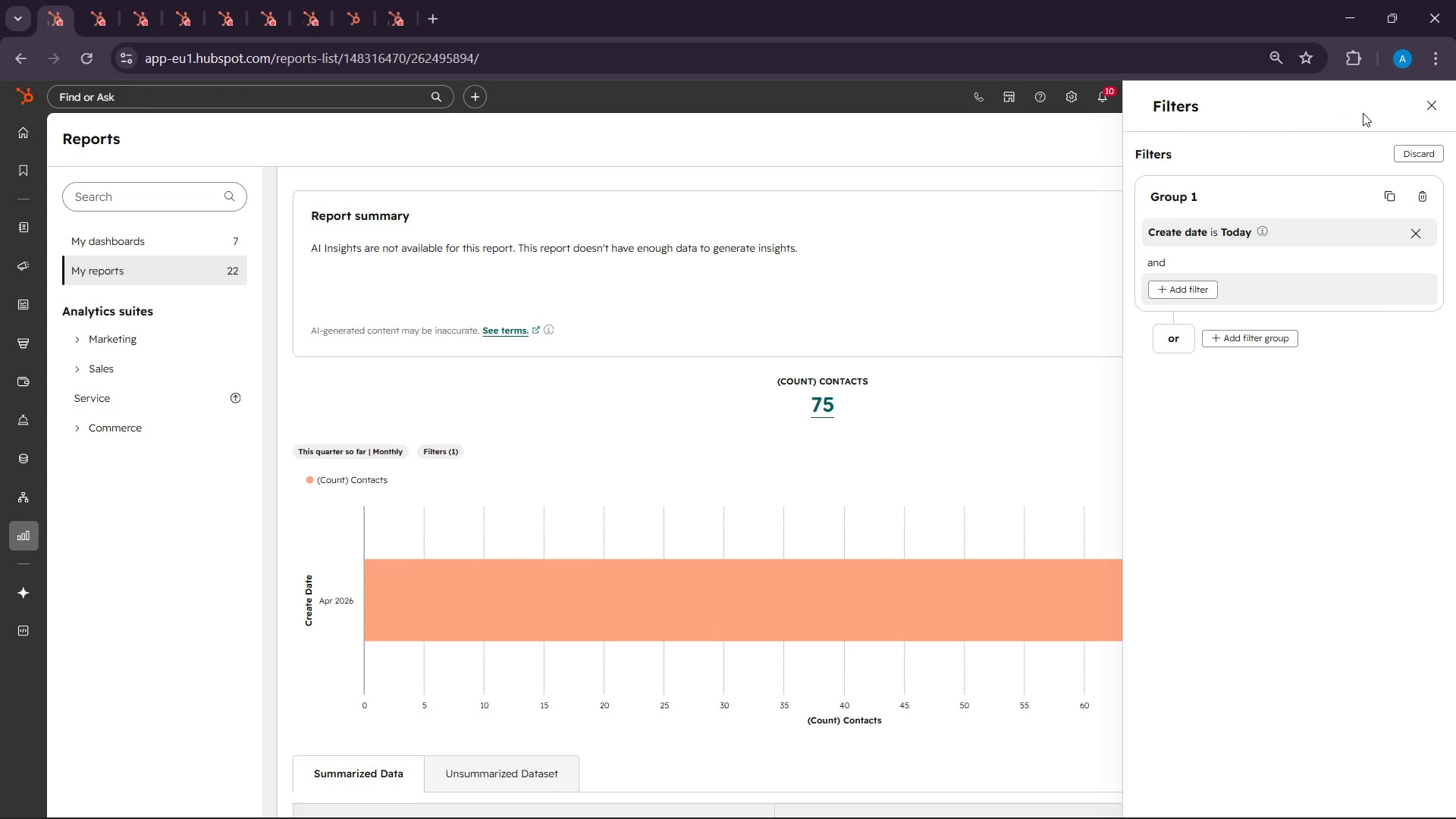 
mouse_move([1429, 121])
 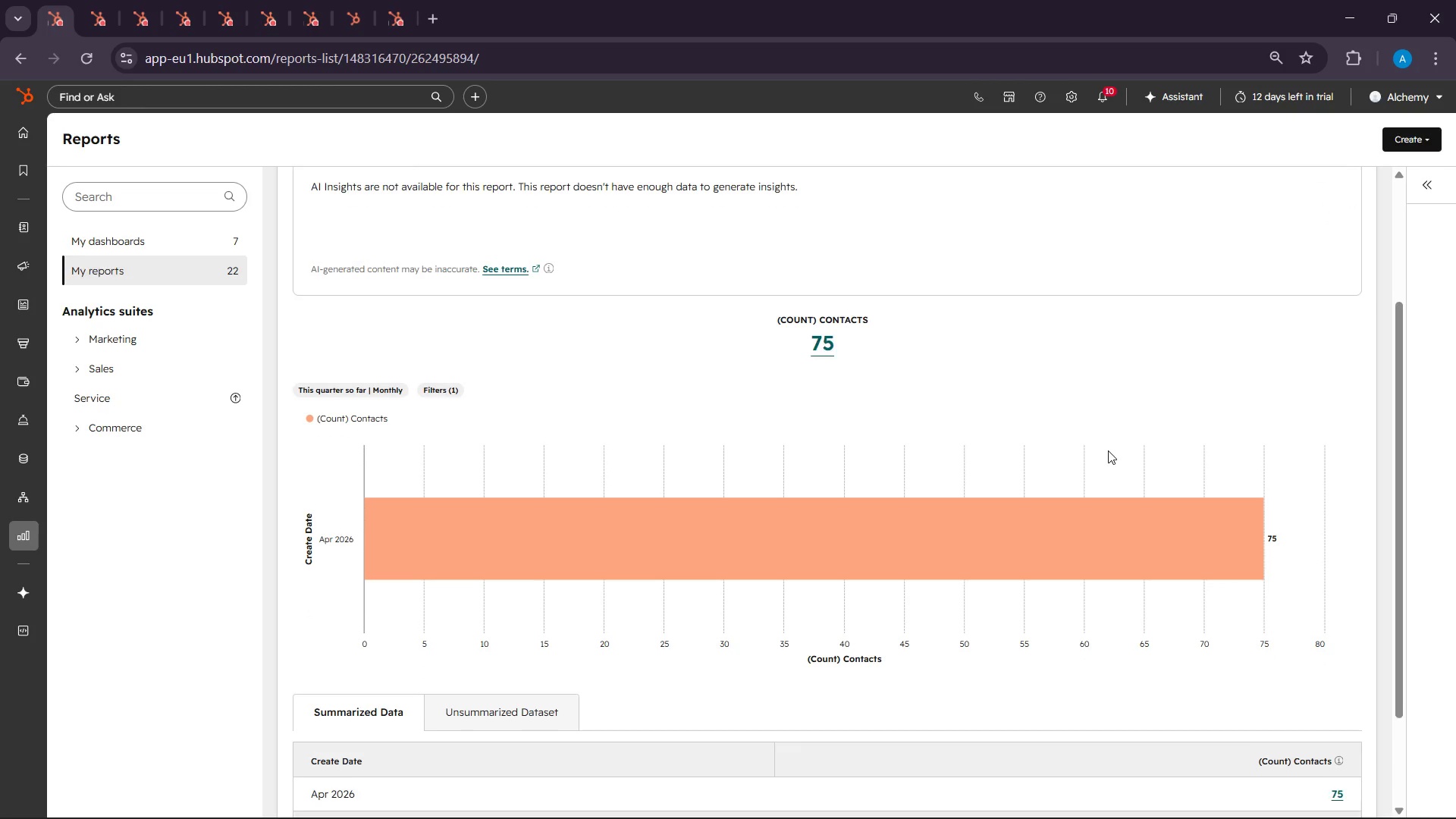 
scroll: coordinate [1112, 450], scroll_direction: up, amount: 2.0
 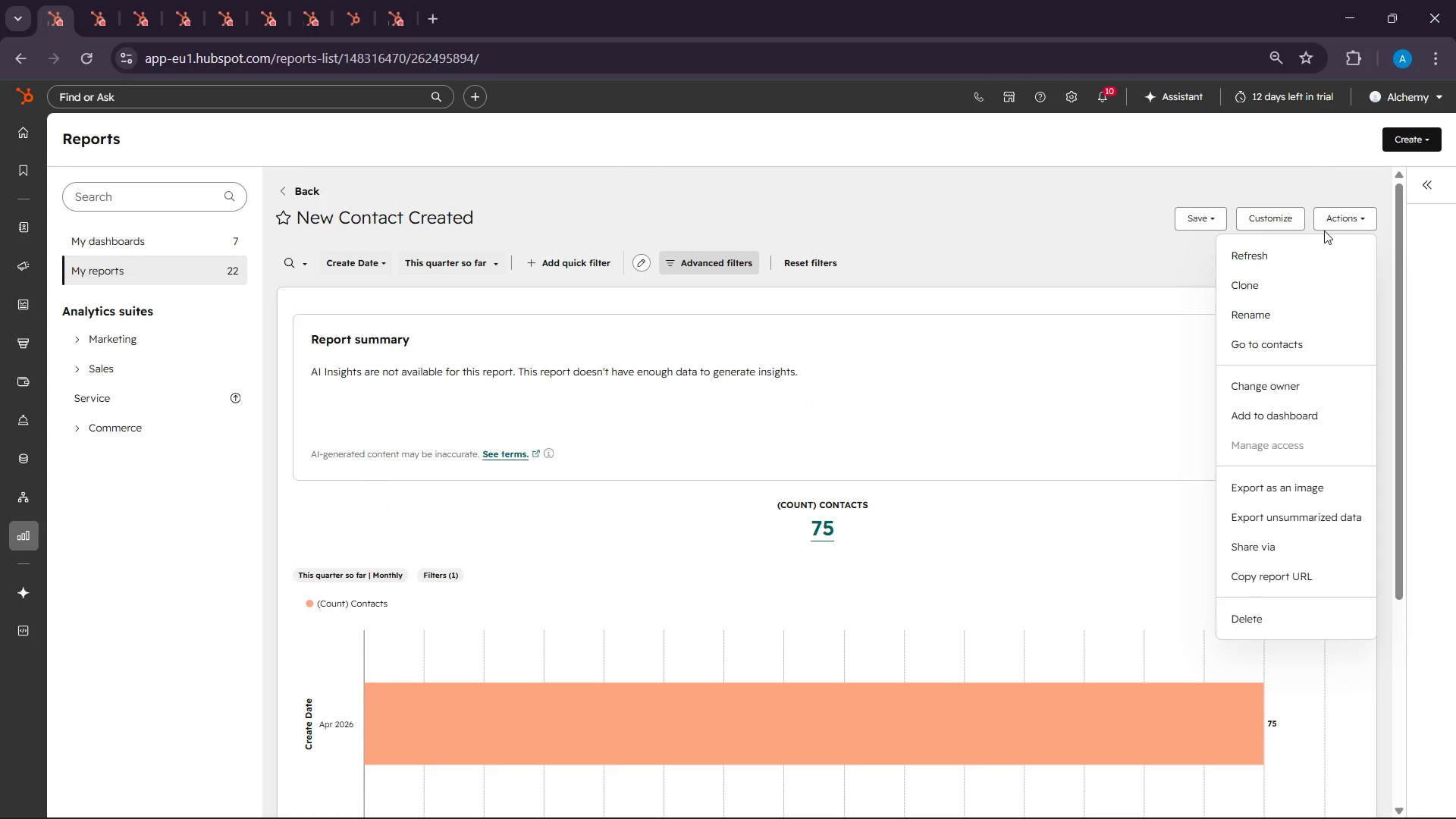 
wait(9.94)
 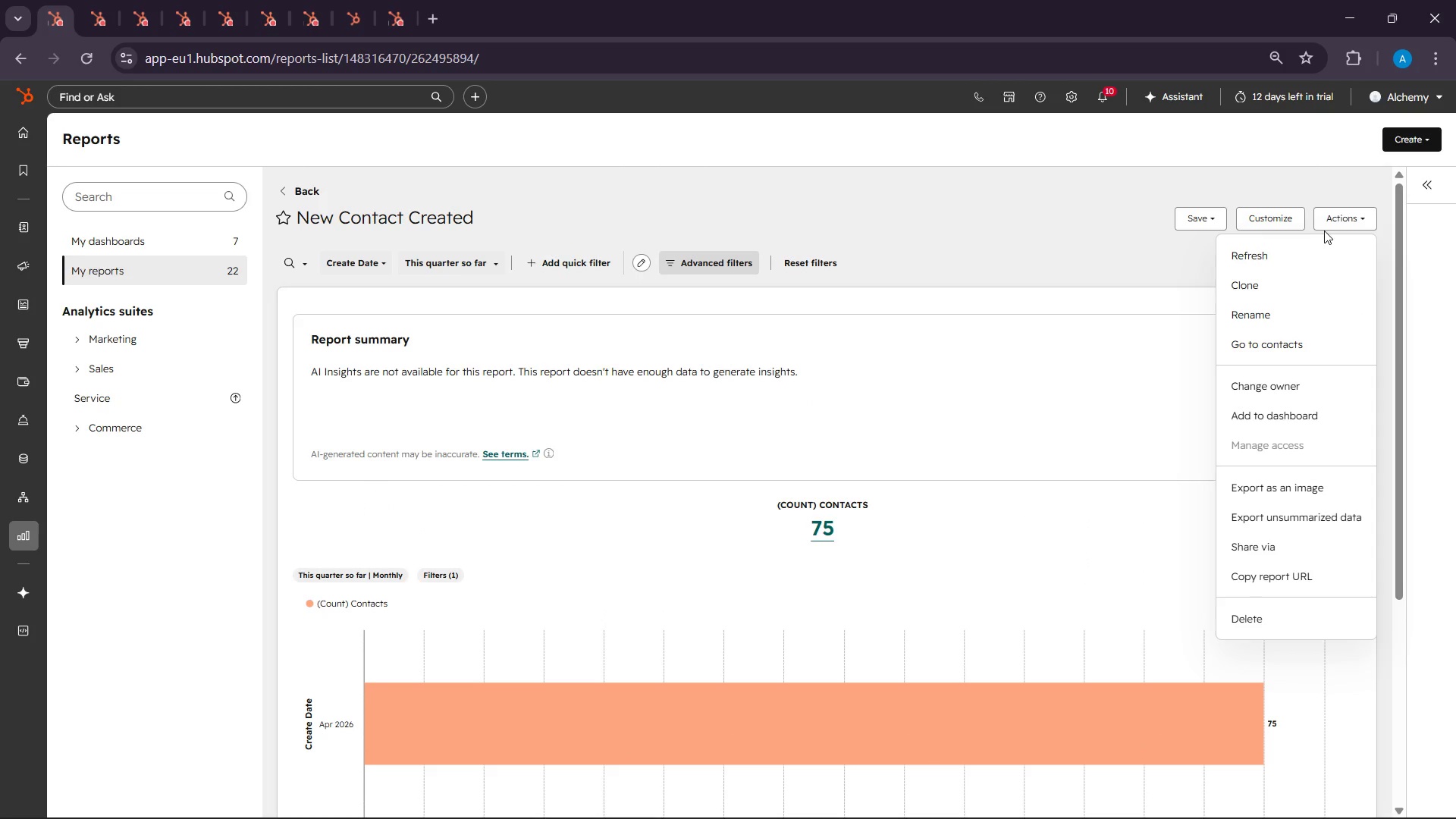 
left_click([1332, 228])
 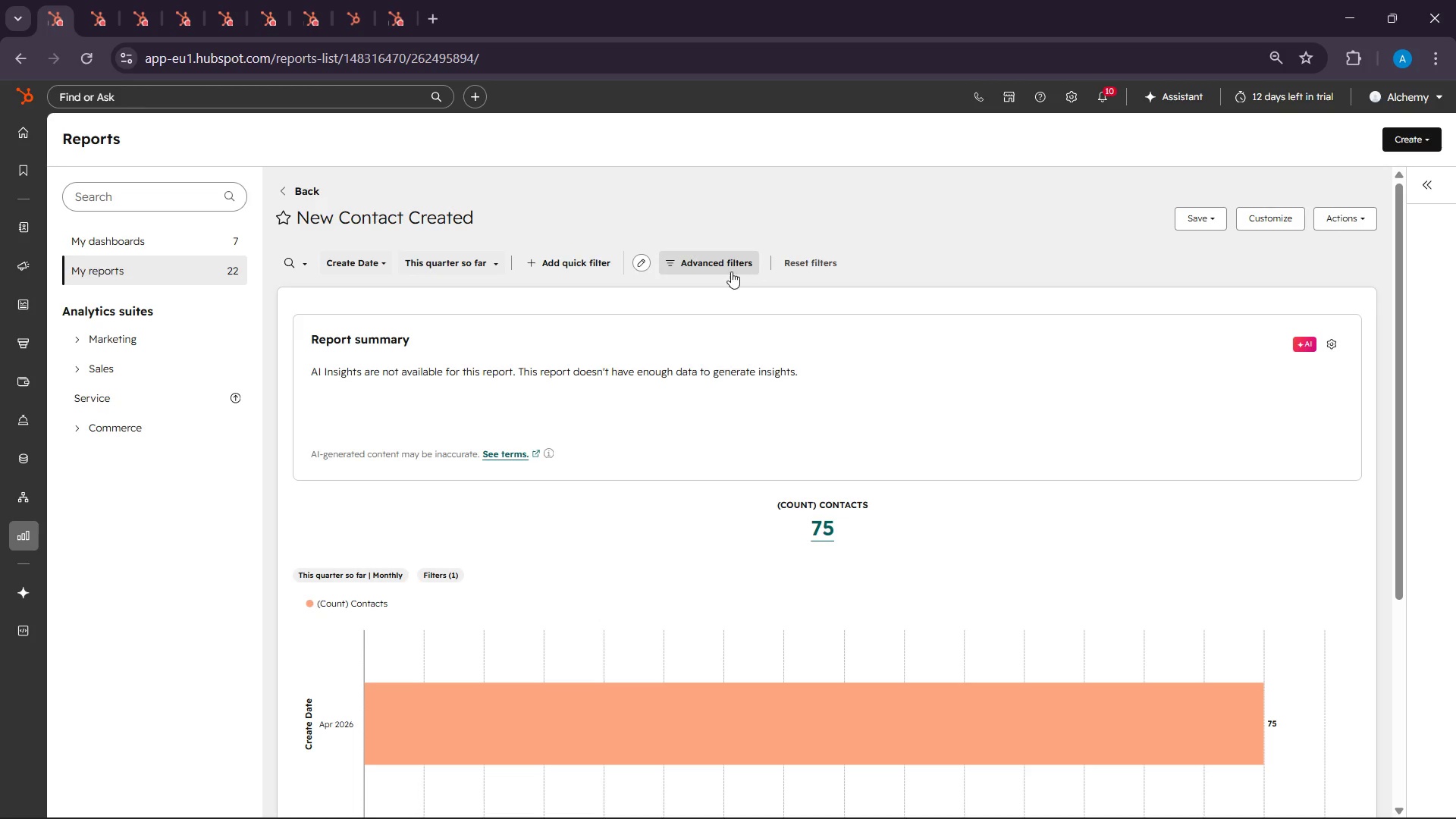 
left_click([726, 271])
 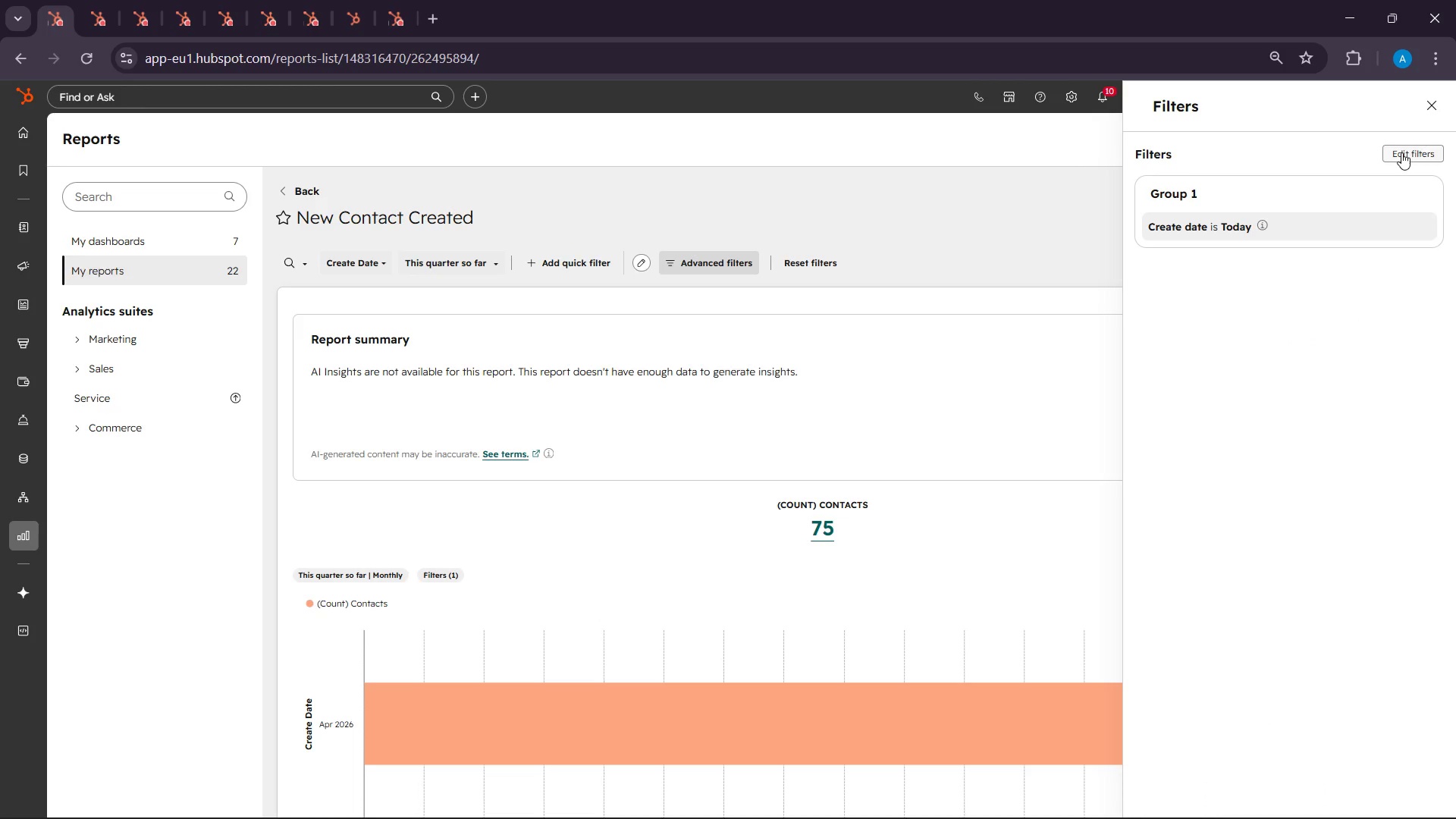 
left_click([1401, 152])
 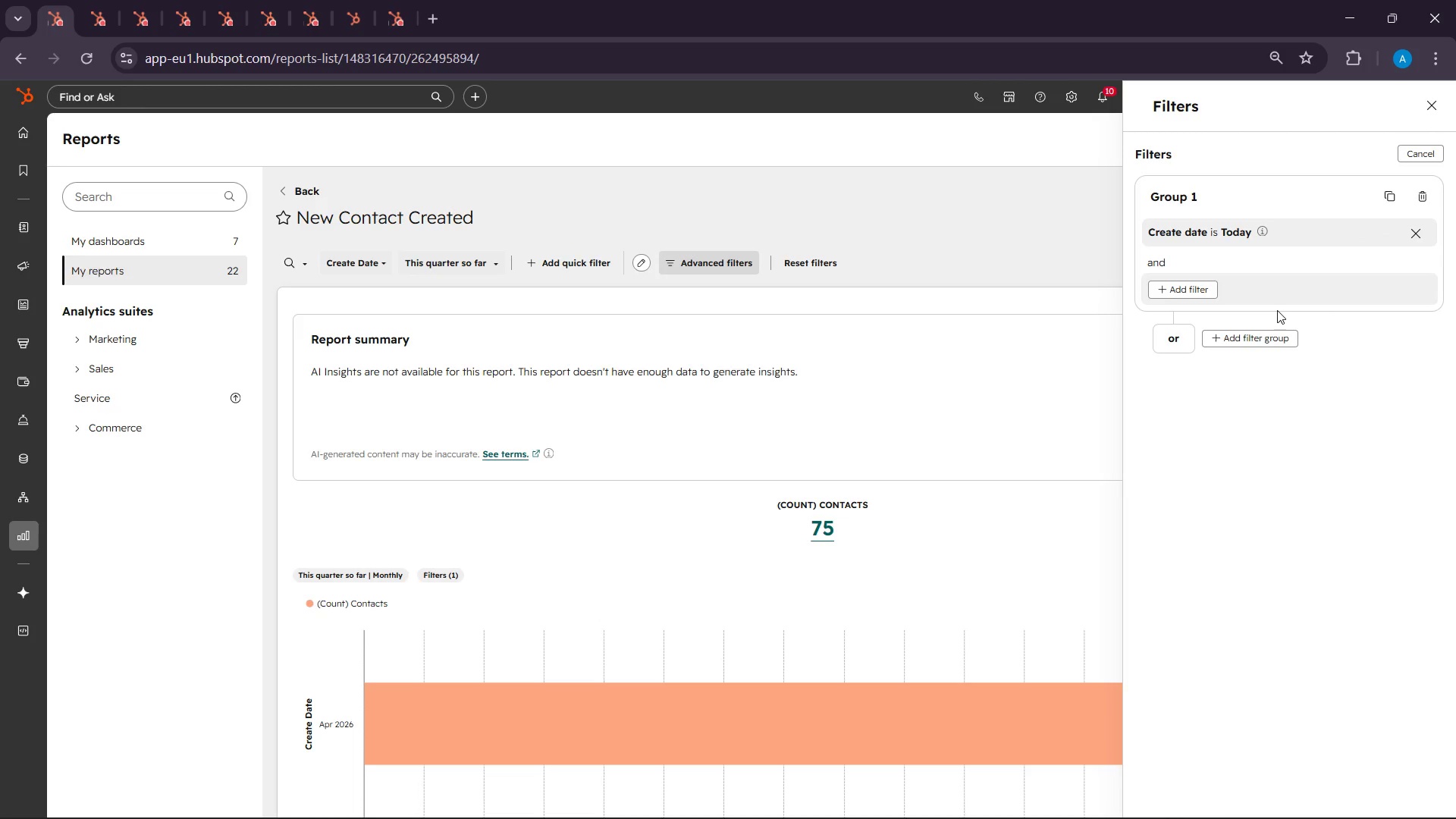 
wait(14.77)
 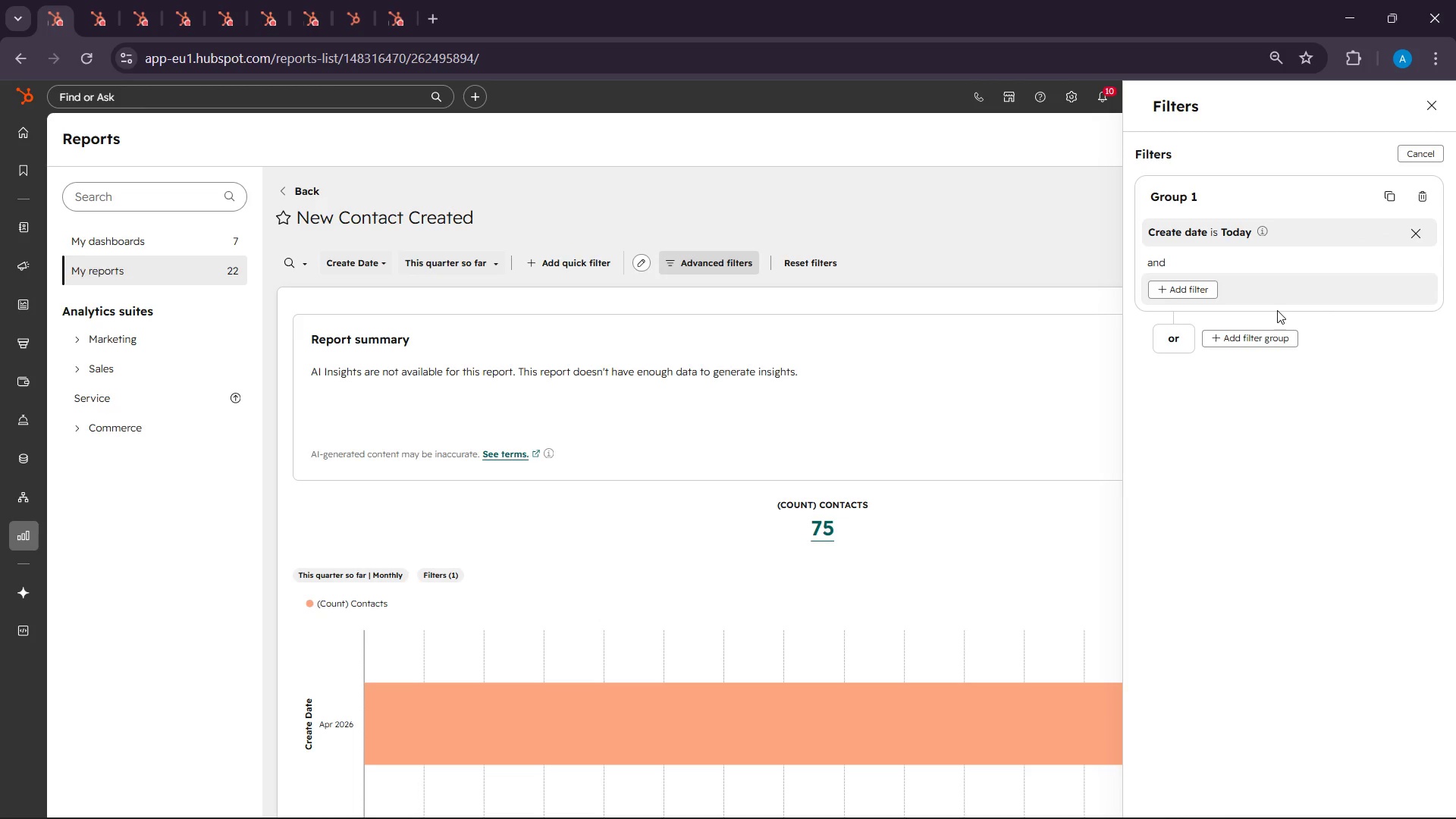 
left_click([1282, 231])
 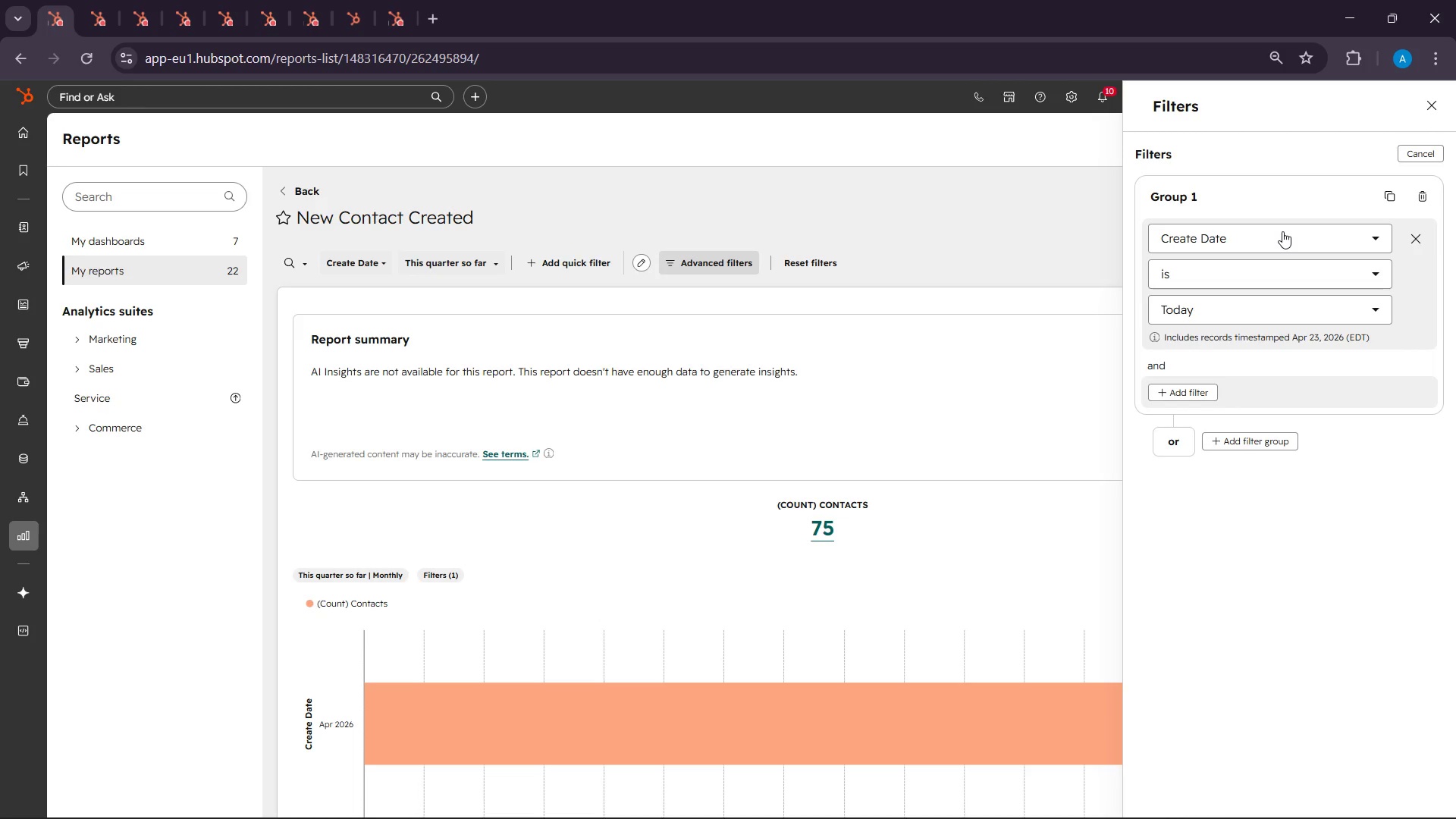 
left_click([1282, 231])
 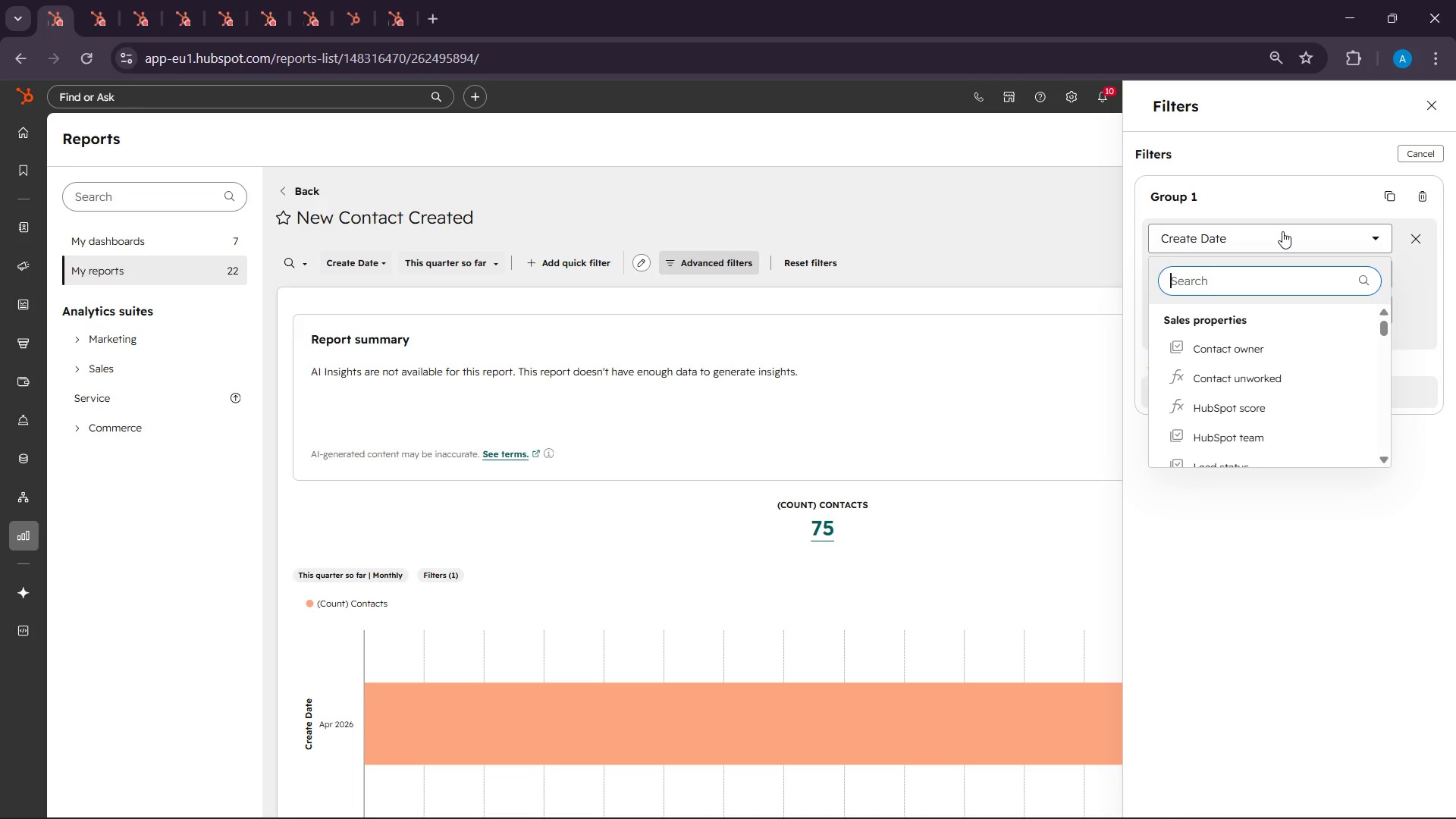 
type(city)
 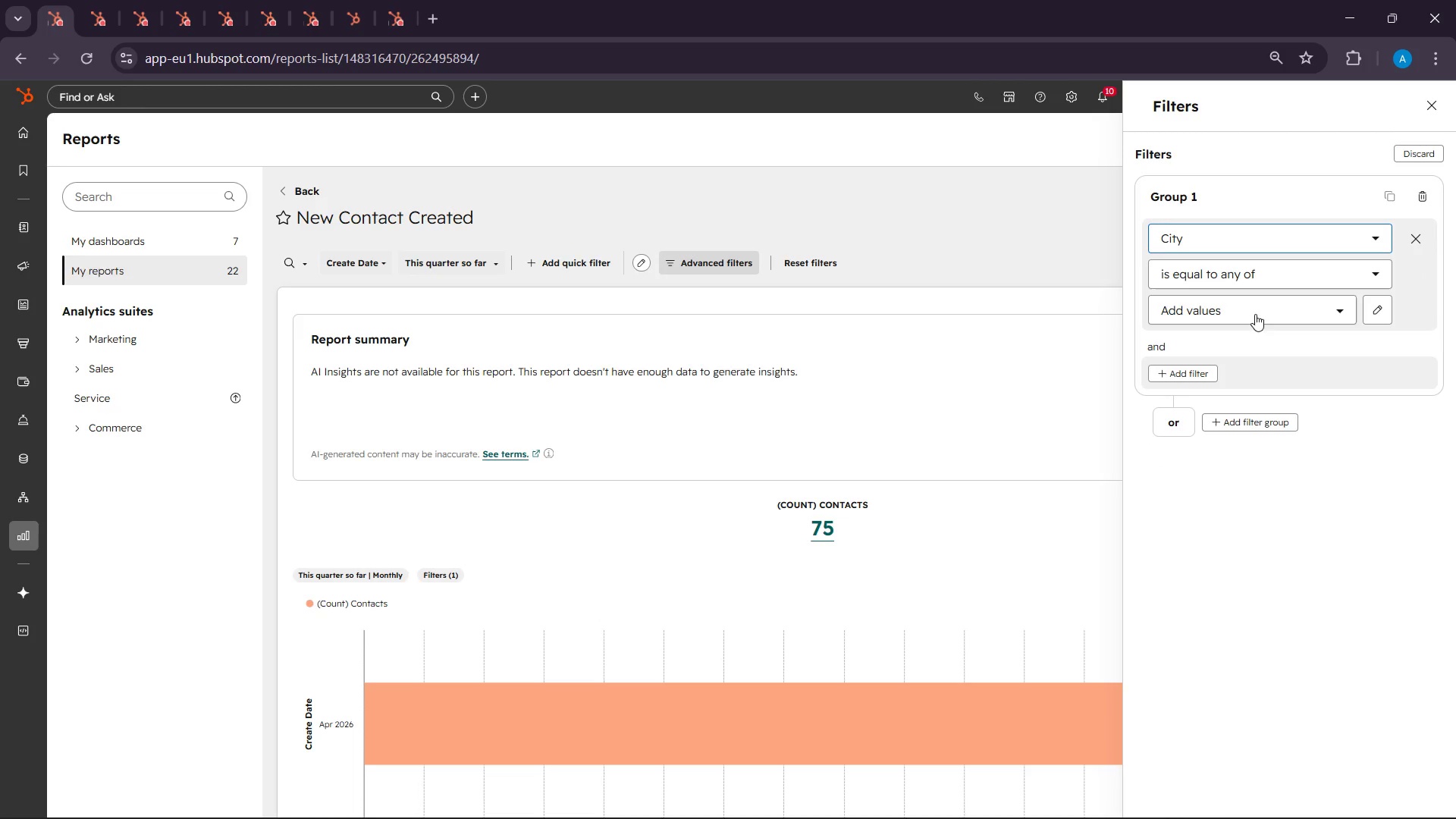 
left_click([1243, 284])
 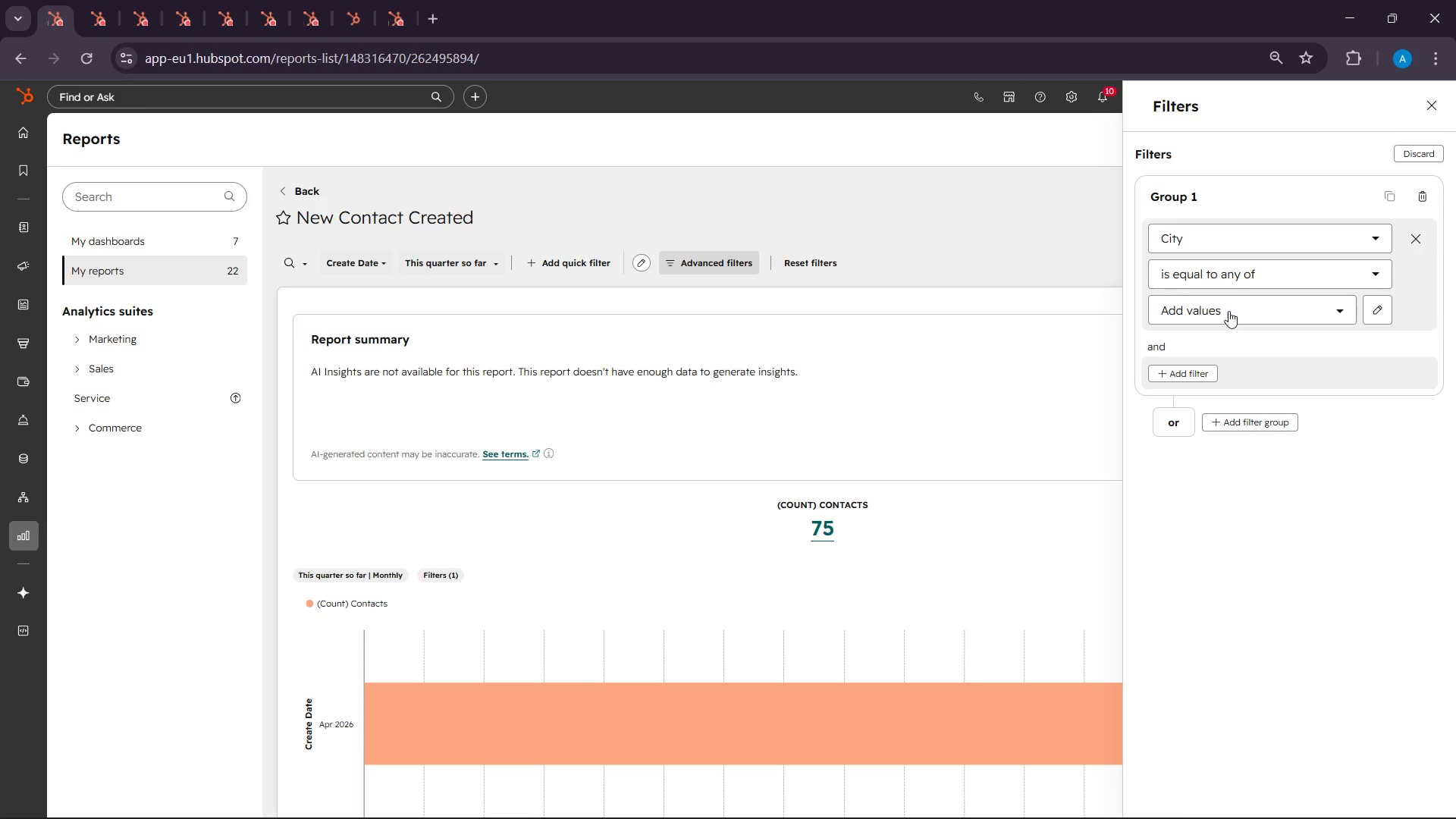 
left_click([1243, 284])
 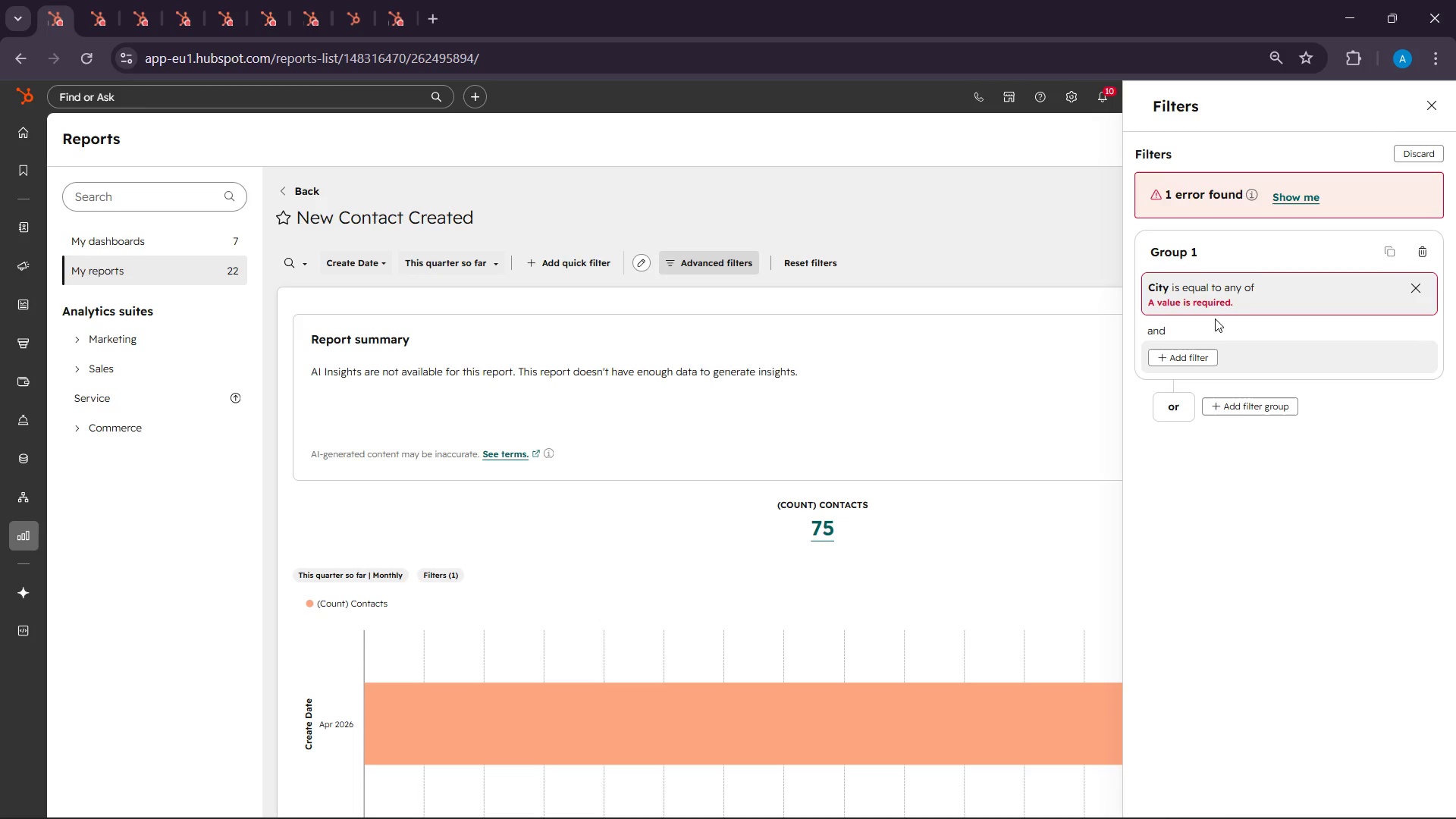 
double_click([1215, 318])
 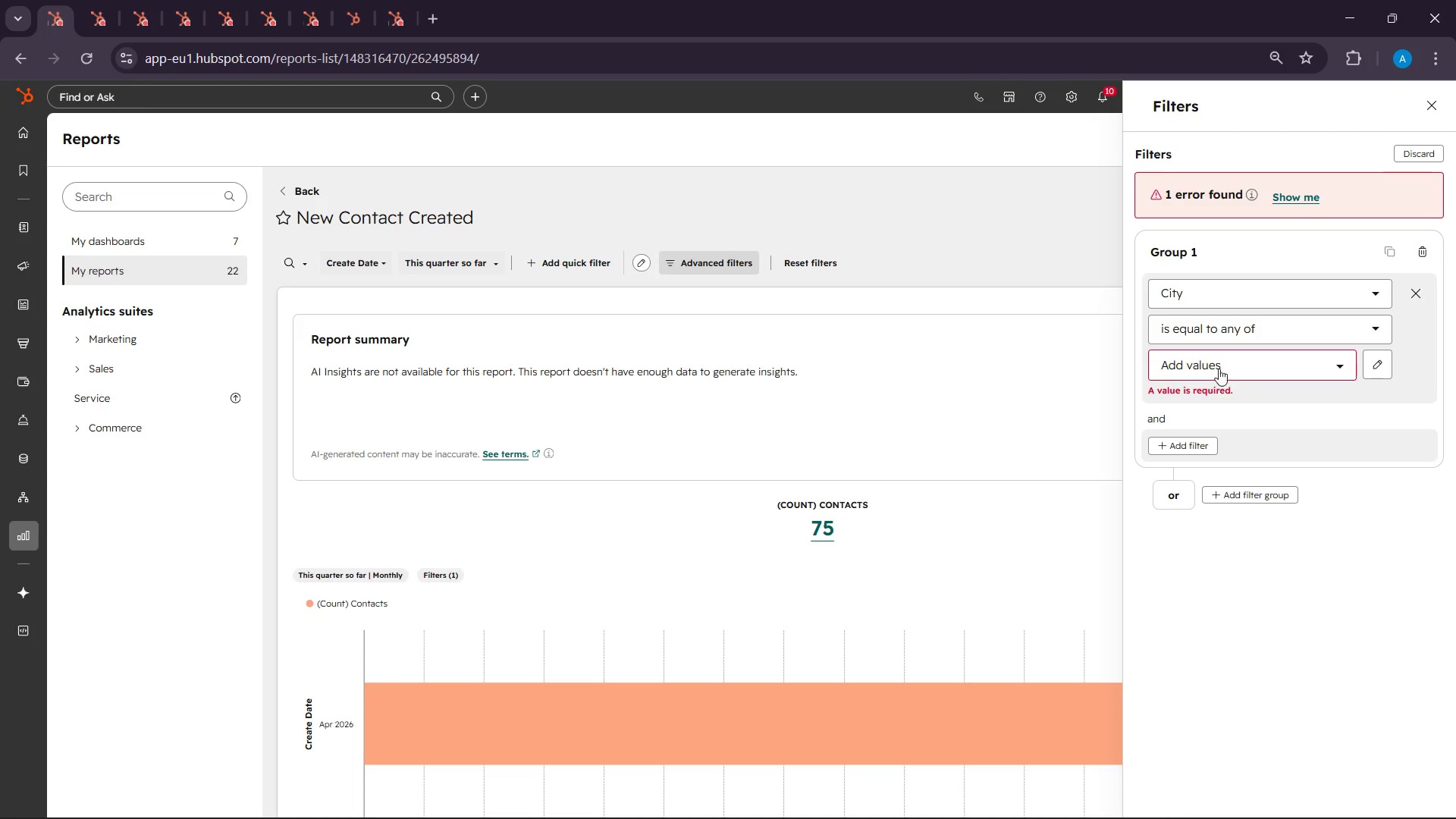 
left_click([1219, 362])
 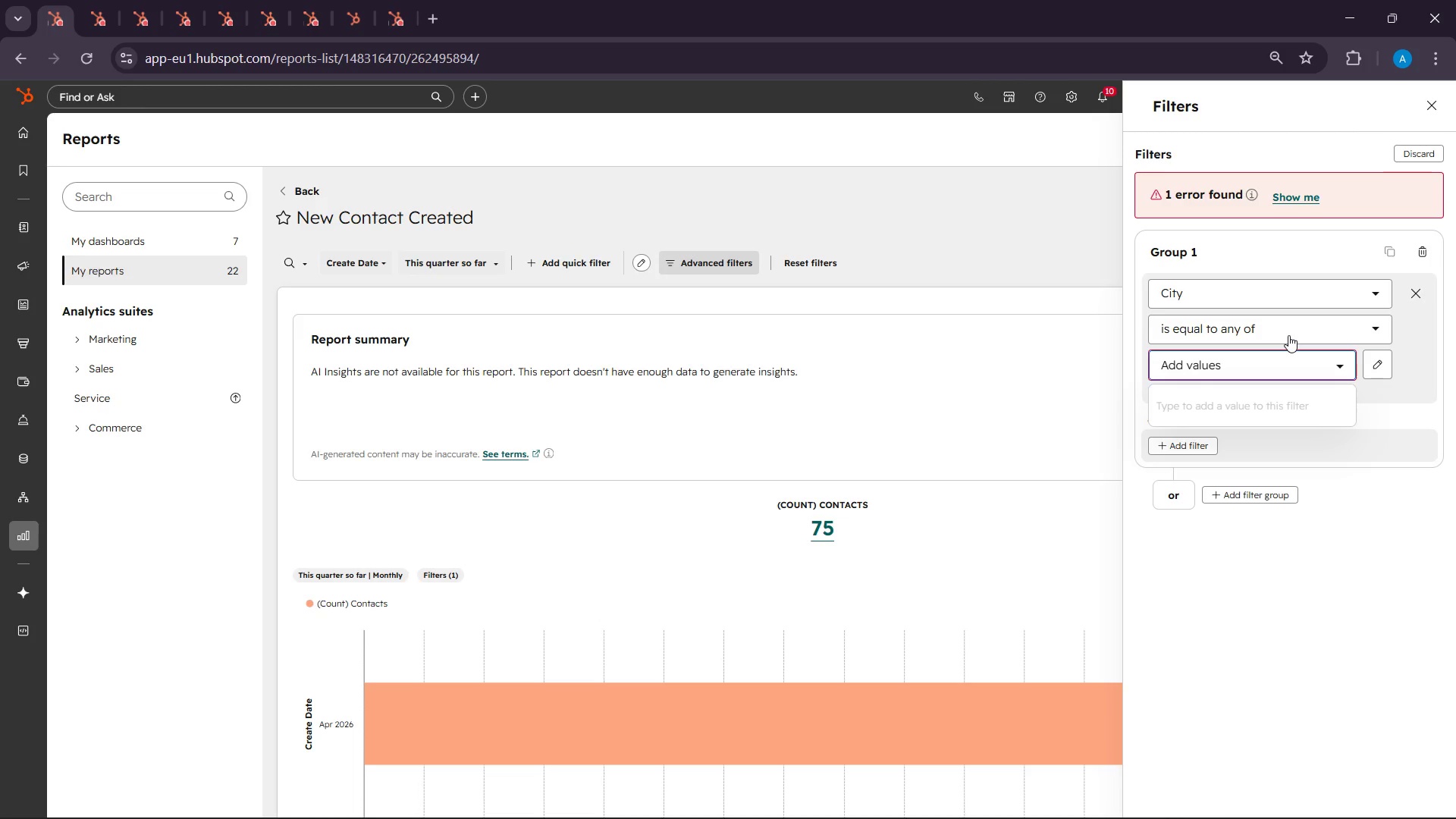 
left_click([1284, 317])
 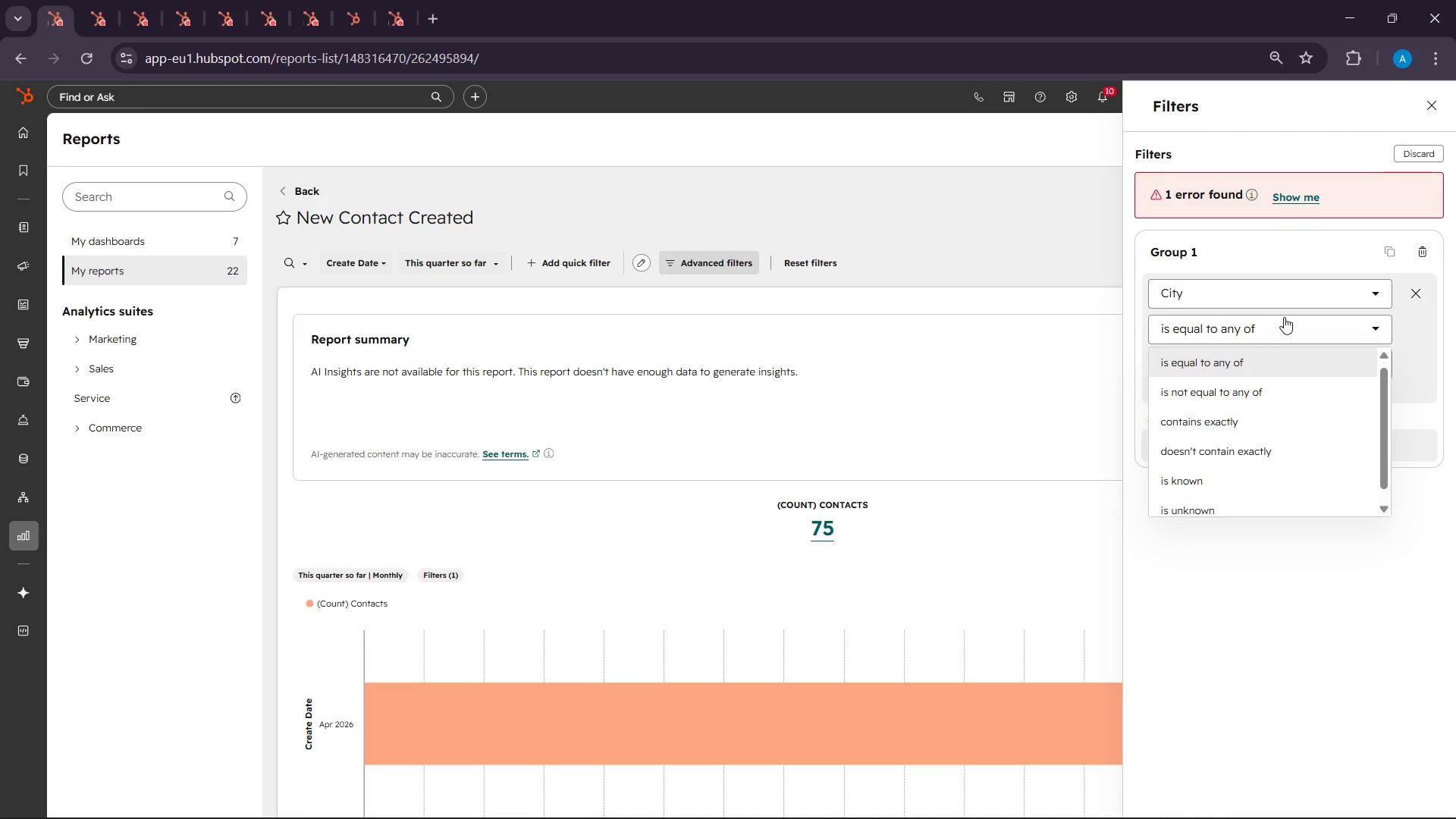 
left_click([1284, 317])
 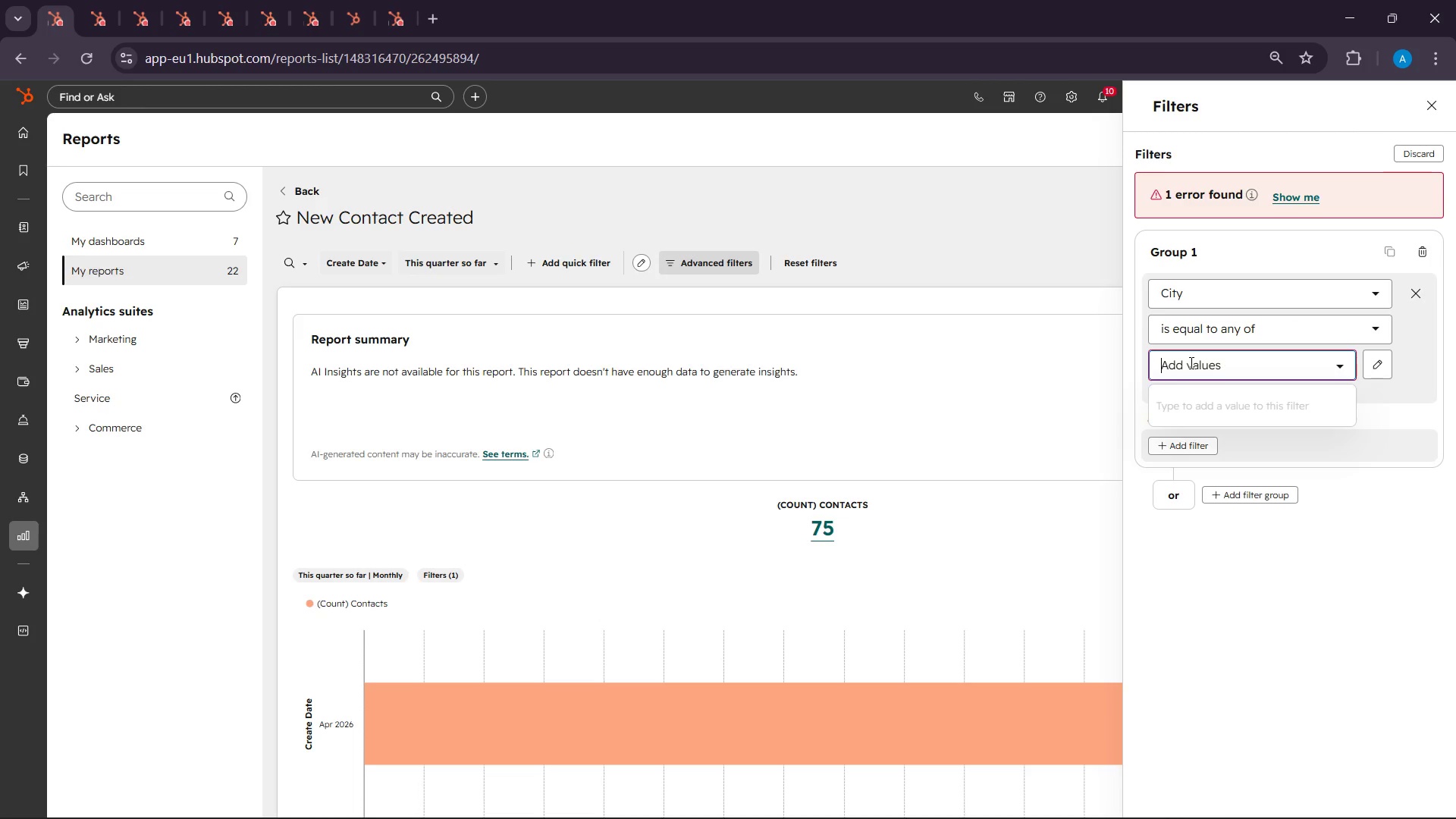 
left_click([1190, 362])
 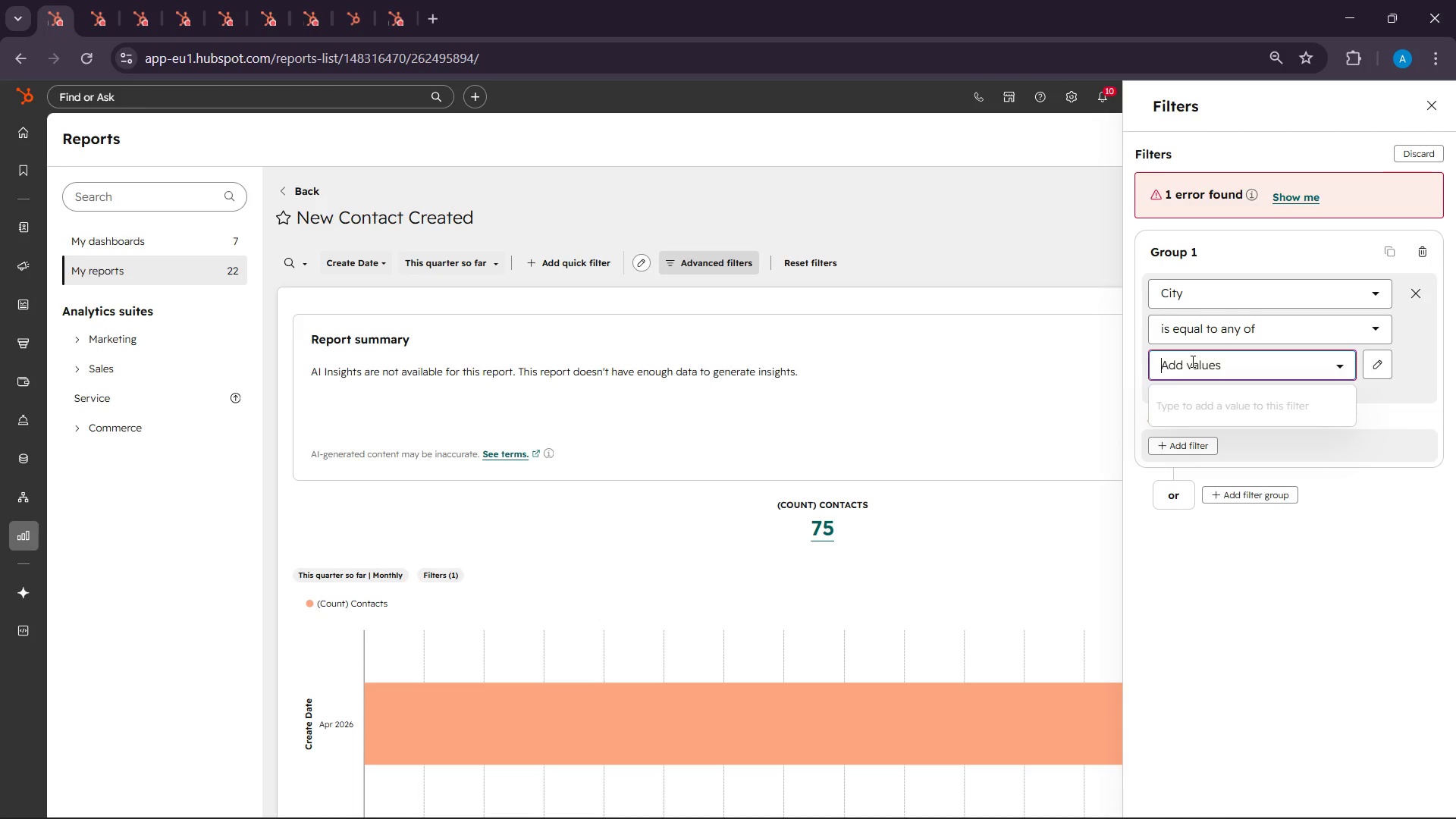 
type(Loas)
key(Backspace)
key(Backspace)
type(s )
 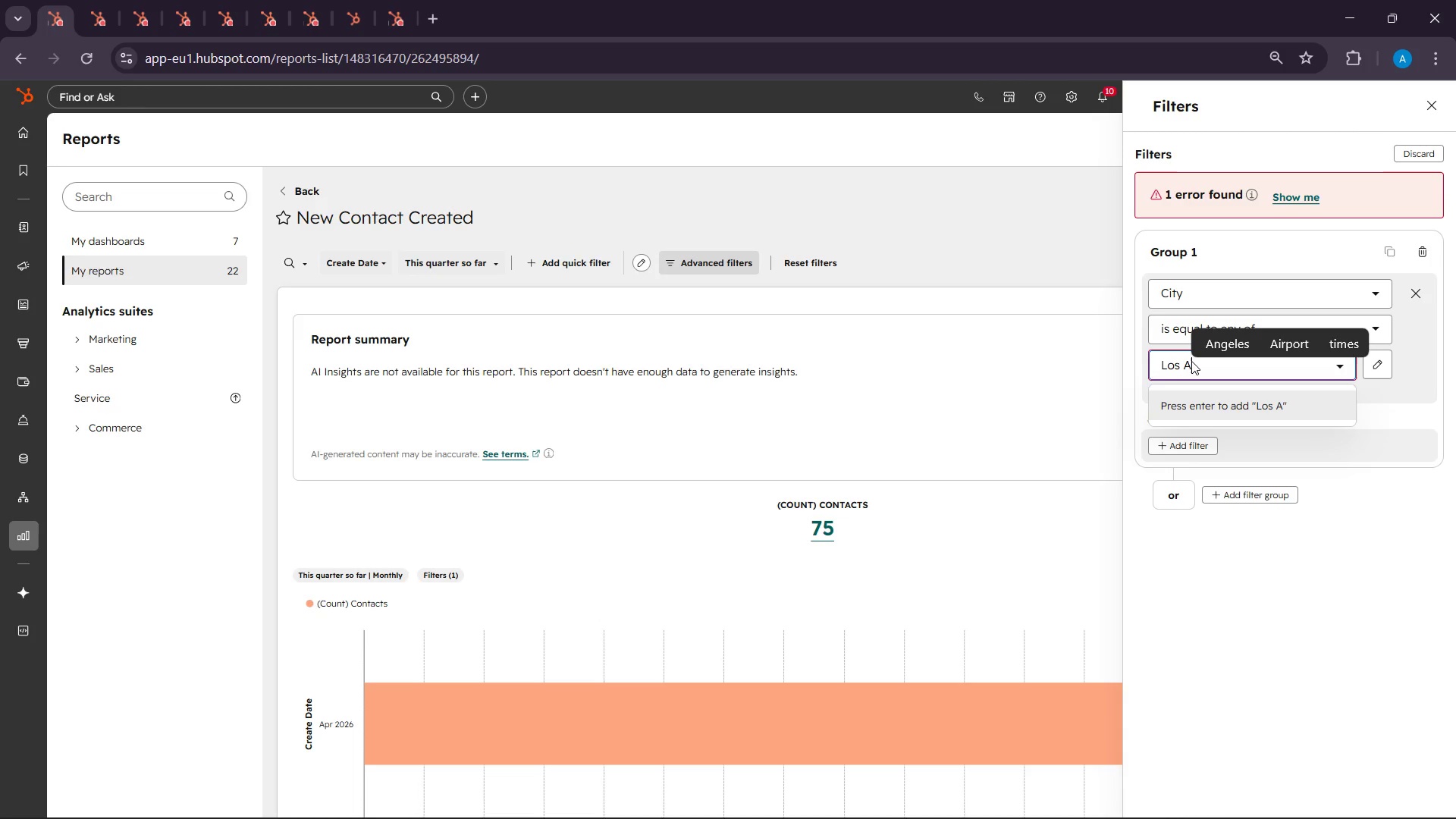 
hold_key(key=ShiftLeft, duration=0.44)
 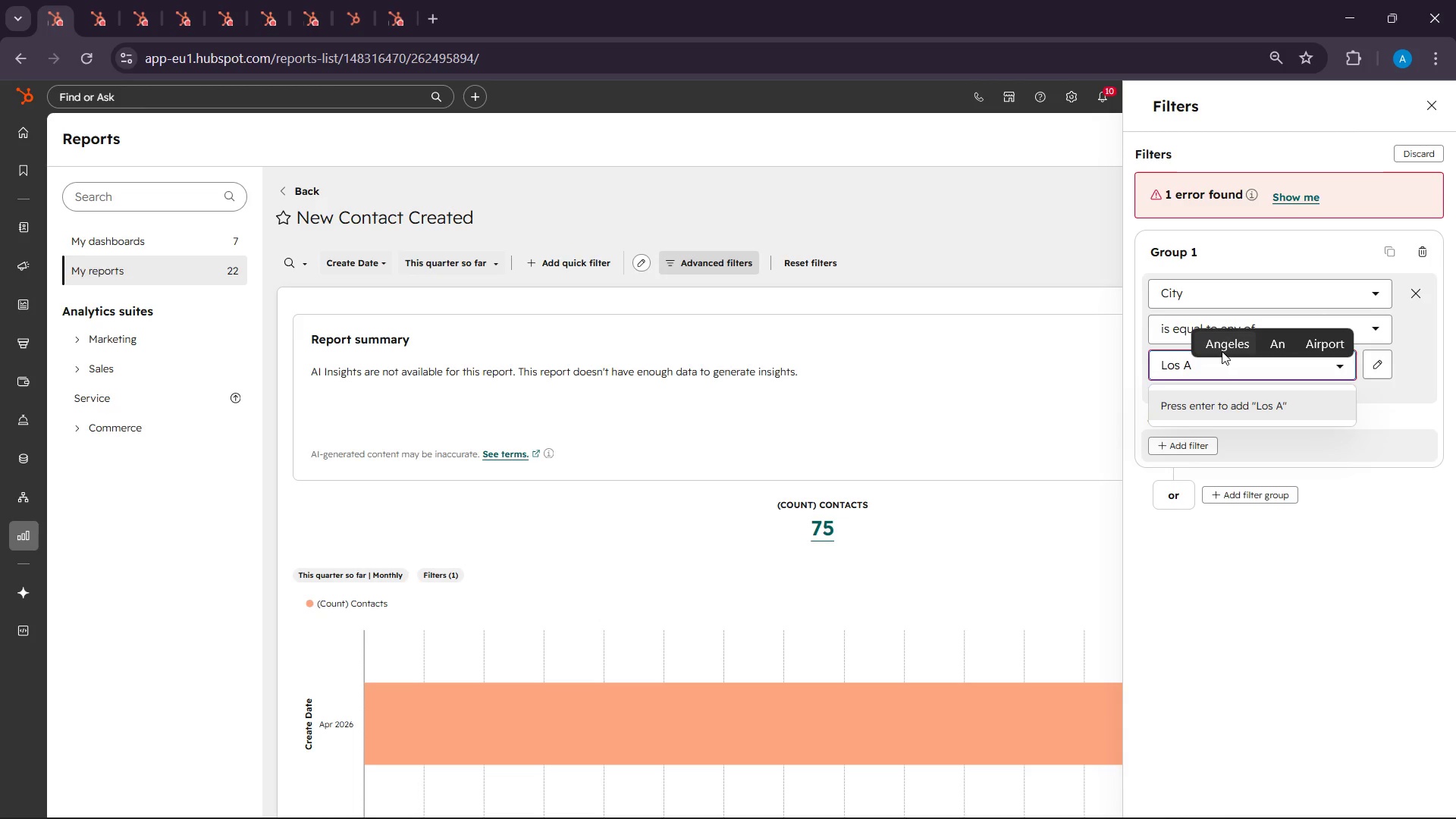 
hold_key(key=A, duration=12.58)
 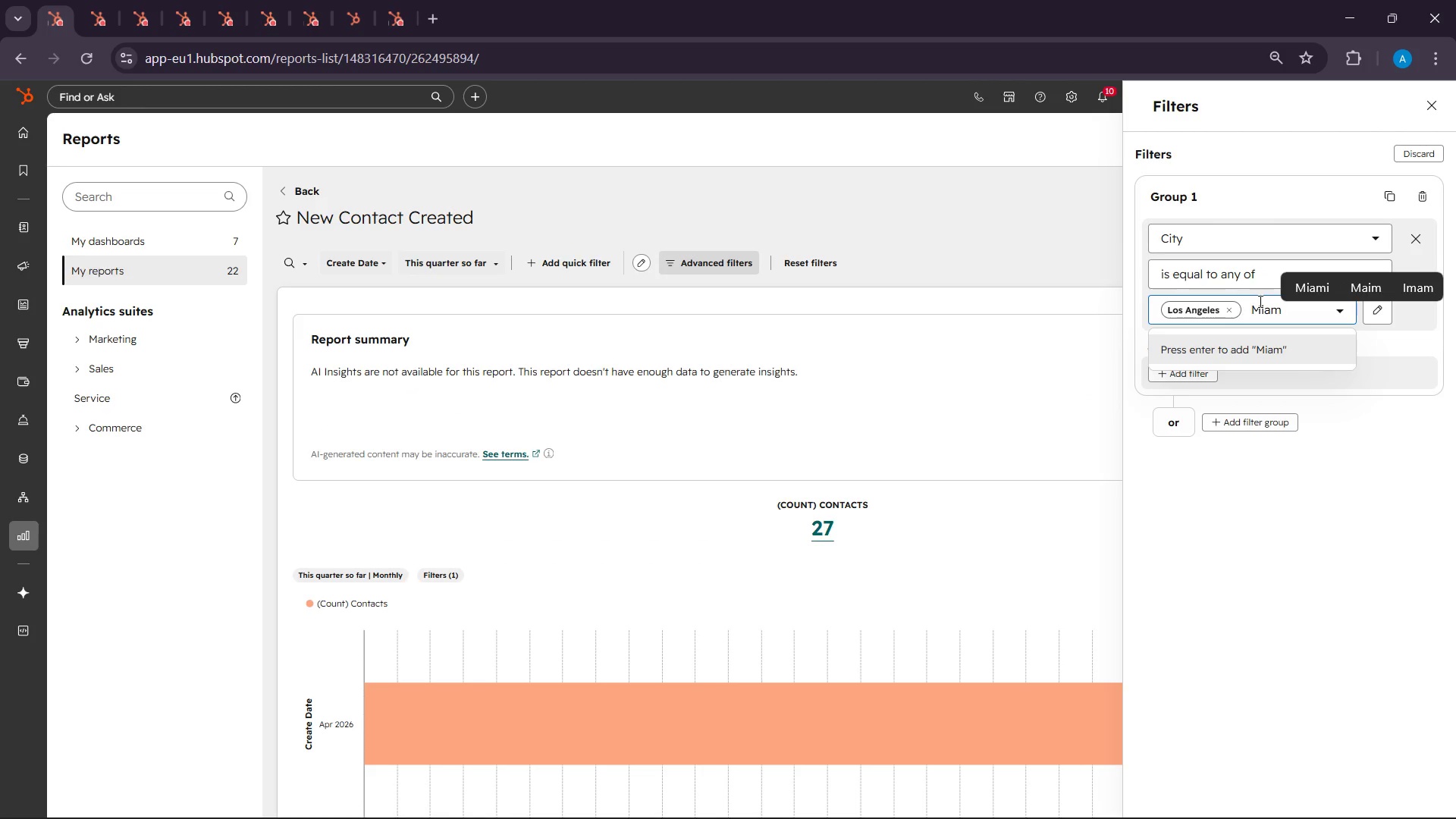 
left_click([1222, 351])
 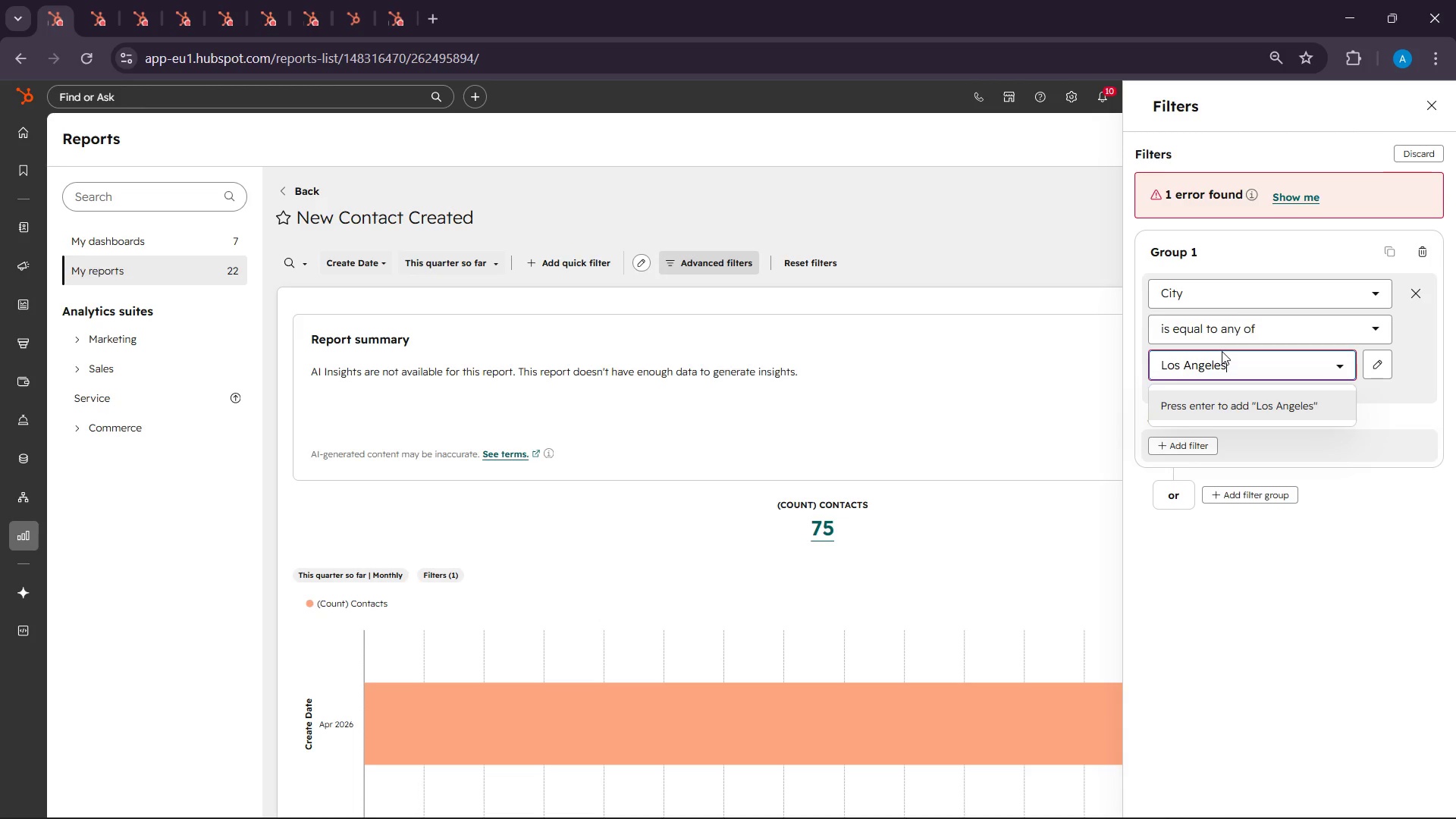 
key(Backspace)
 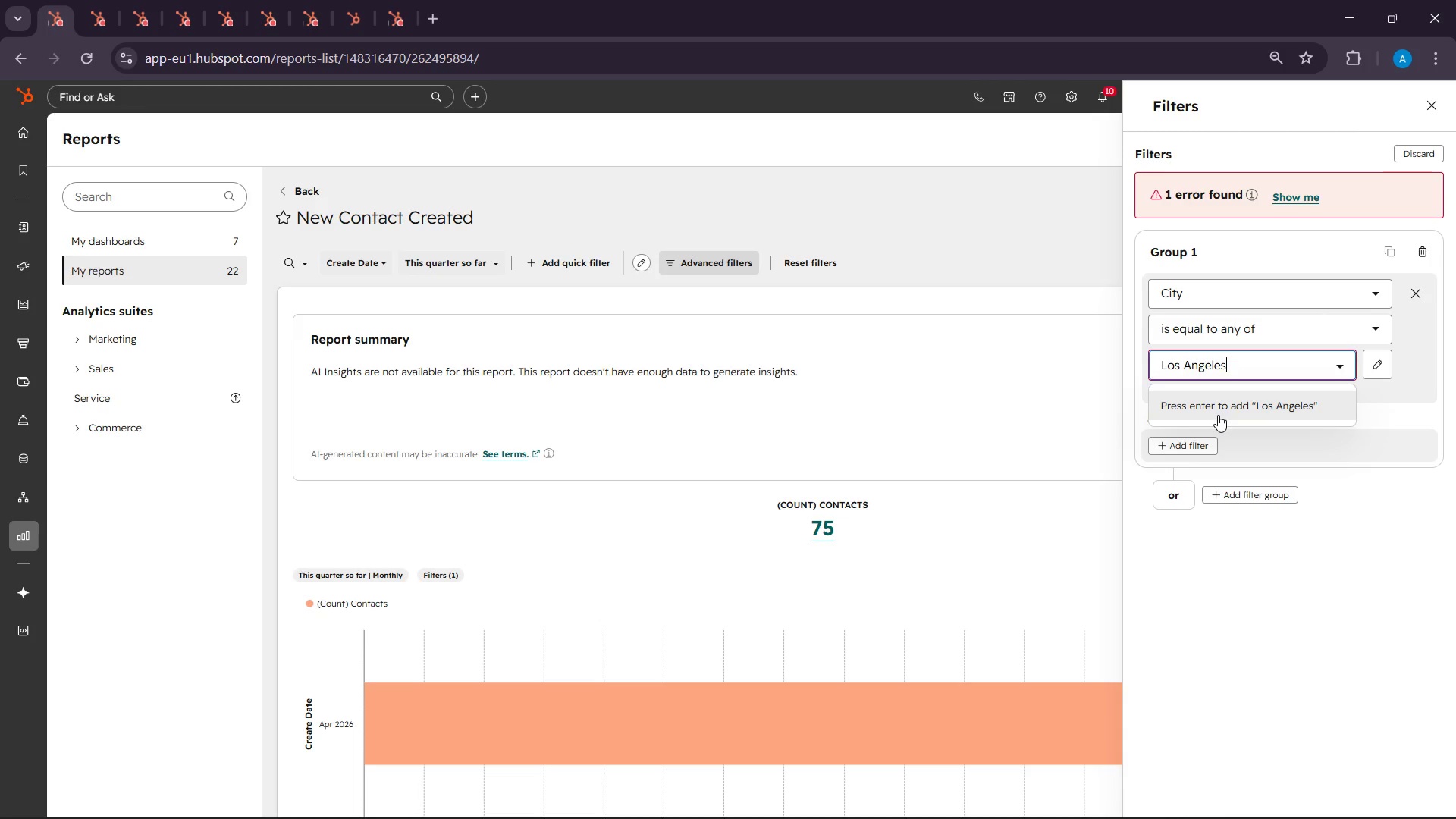 
left_click([1218, 413])
 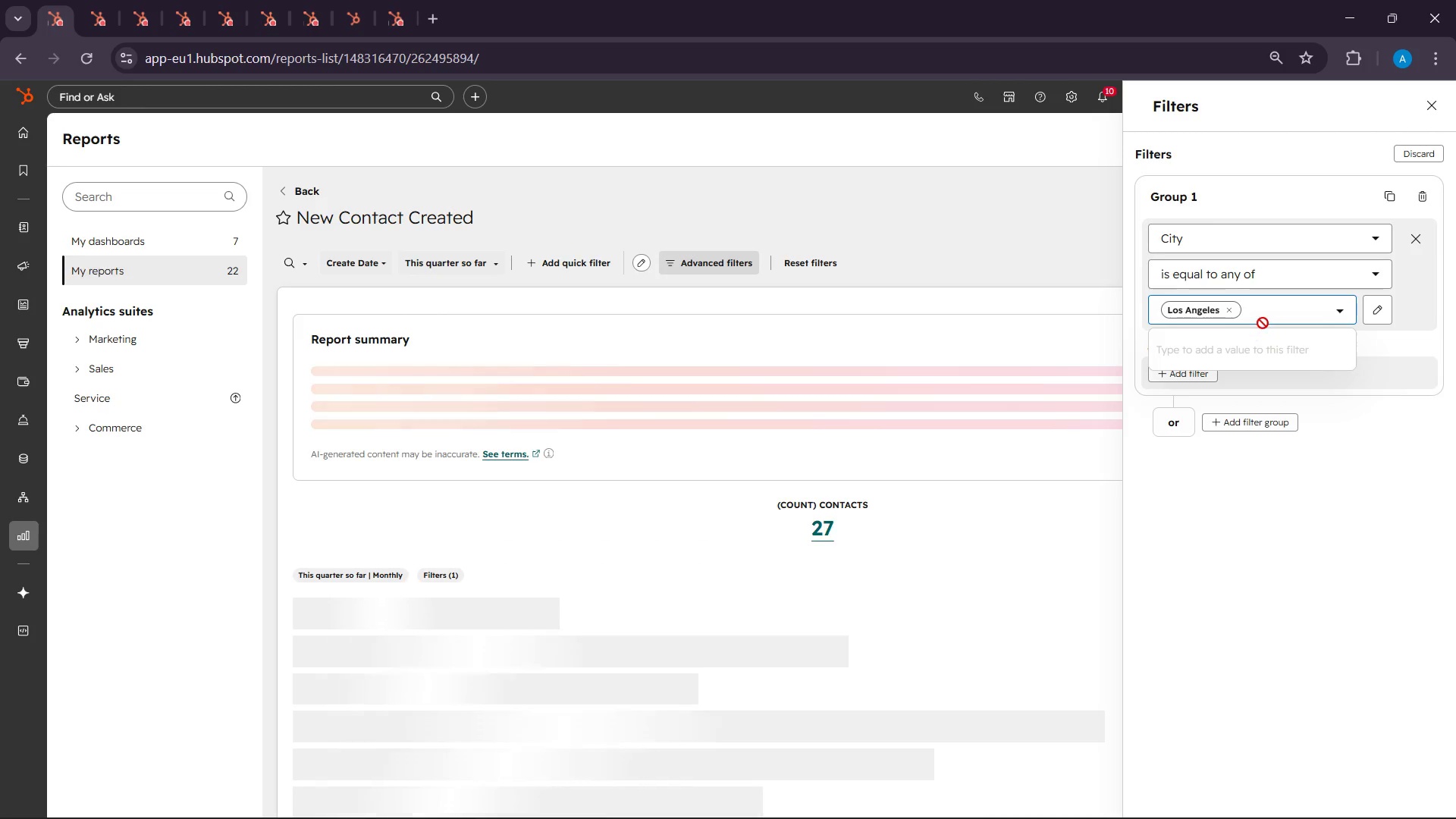 
left_click([1263, 315])
 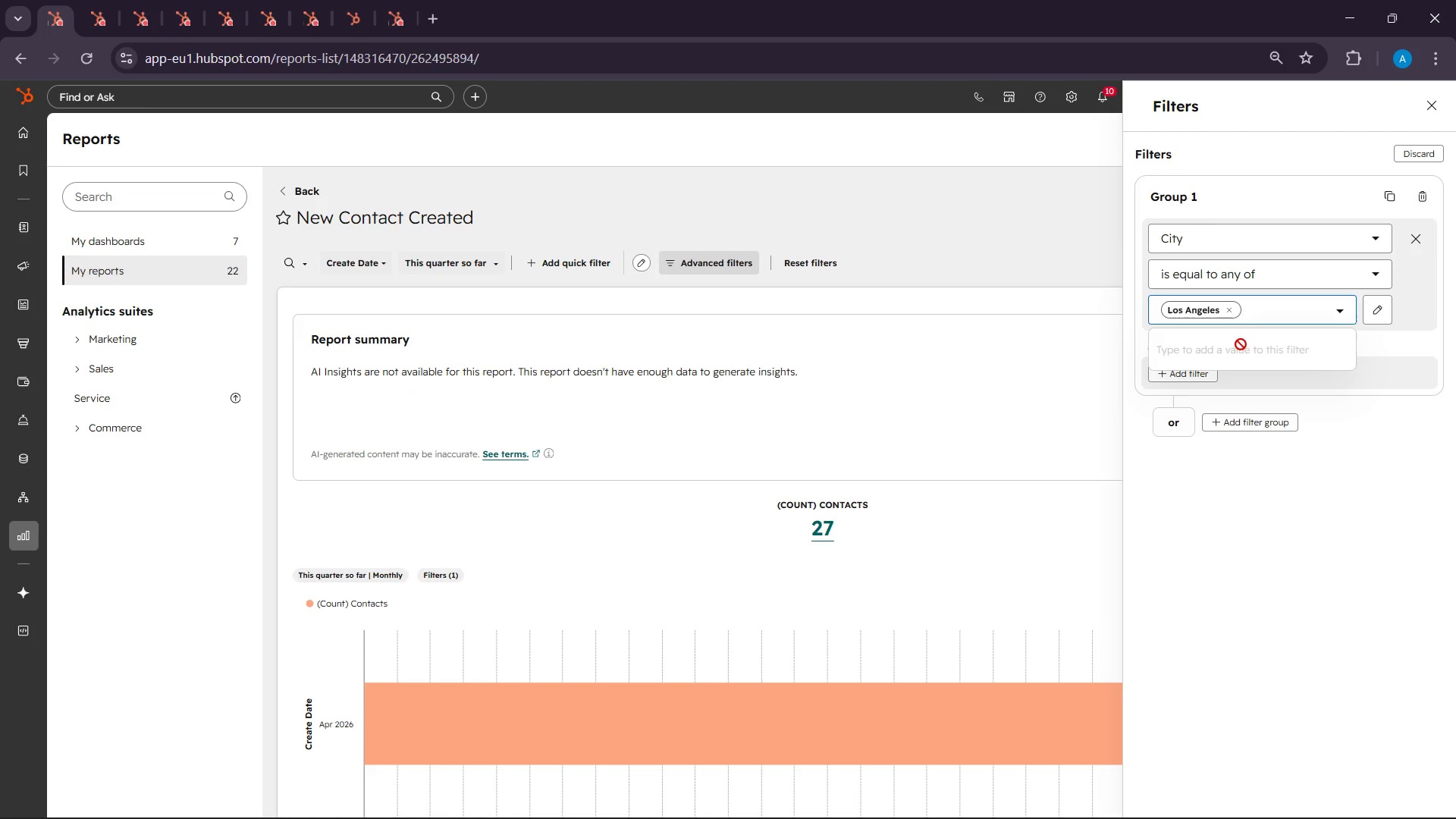 
left_click([1239, 357])
 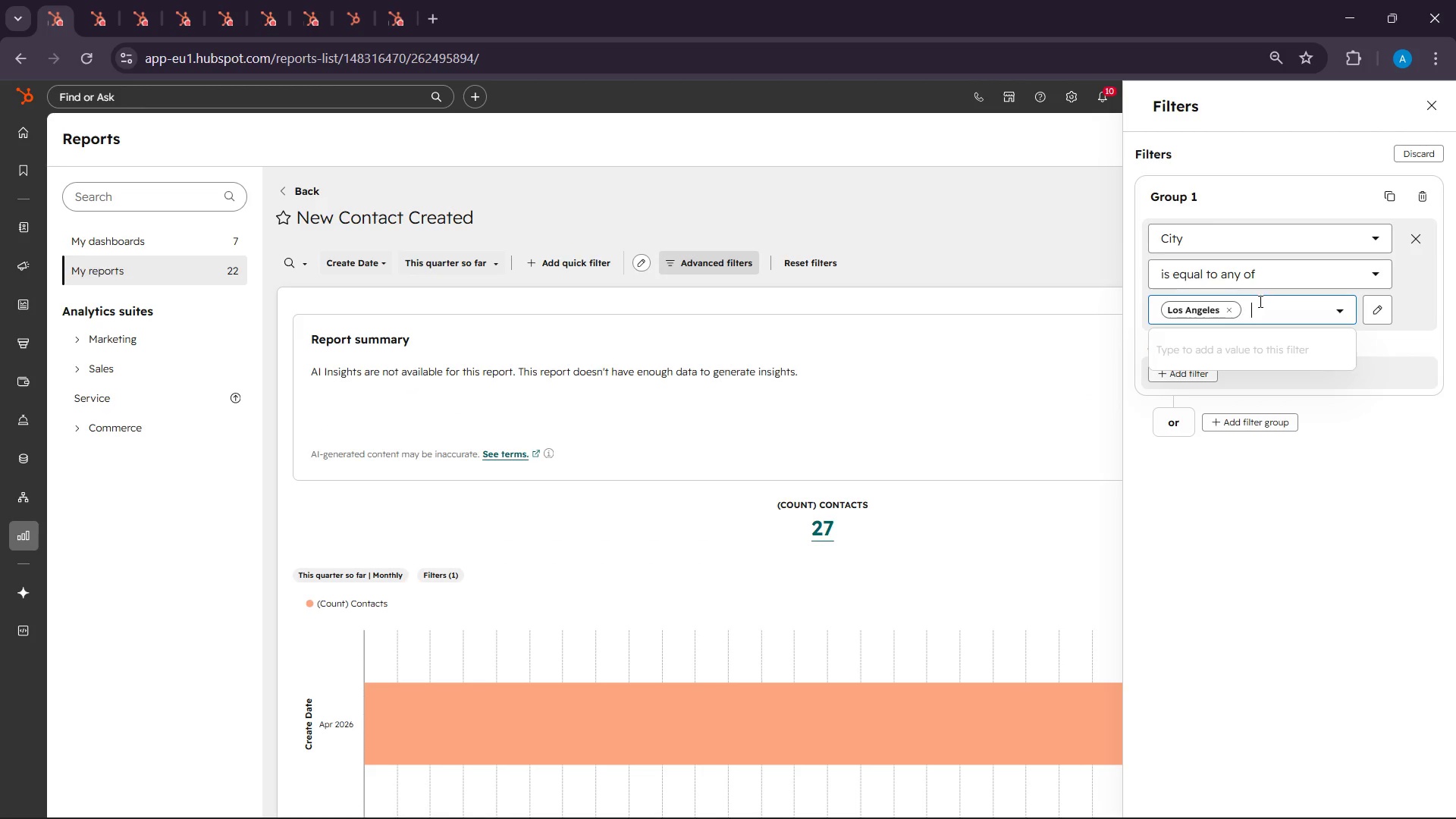 
type(Mimi)
 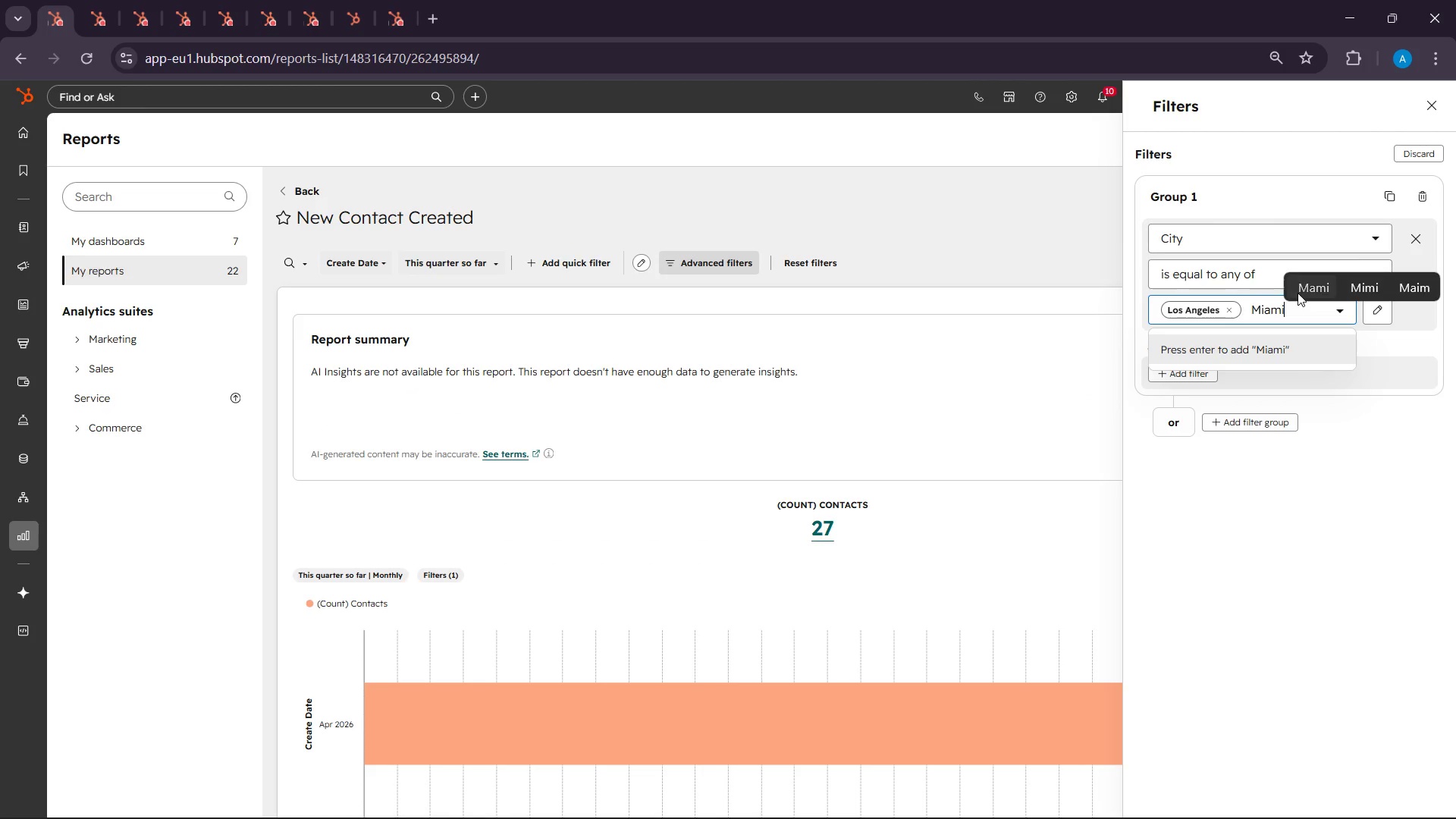 
left_click([1298, 293])
 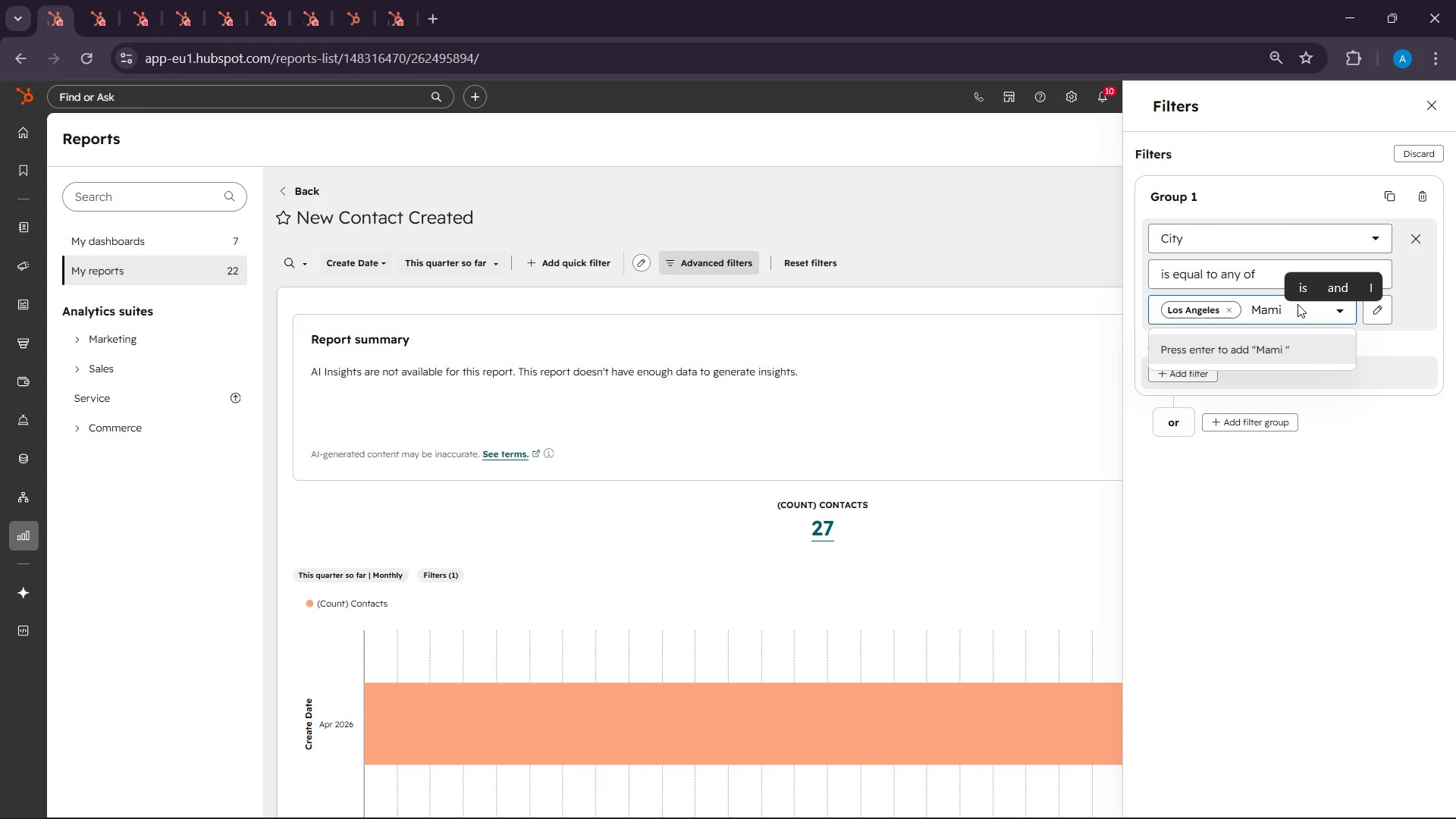 
key(Backspace)
key(Backspace)
type(ami)
 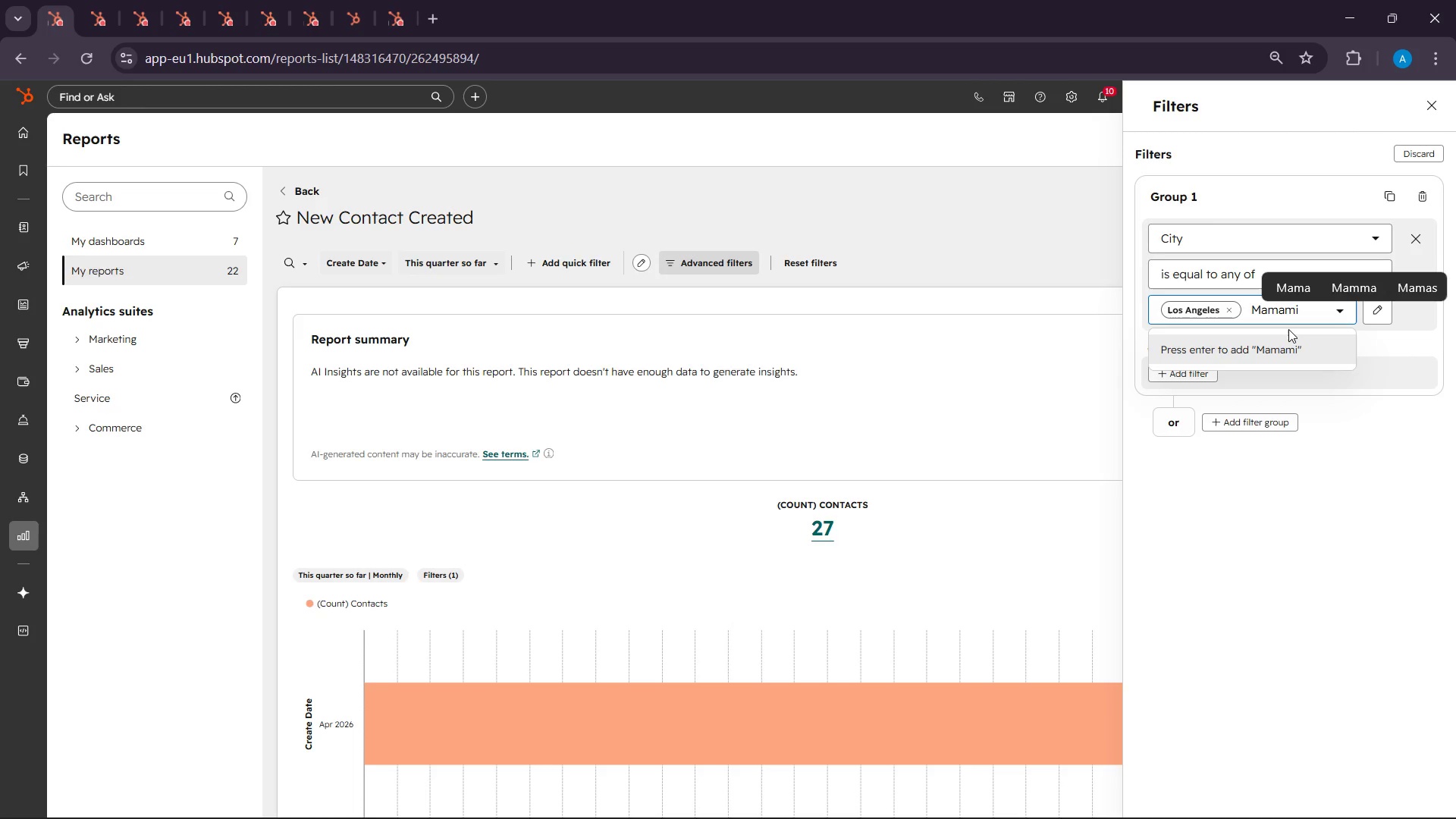 
key(Backspace)
key(Backspace)
key(Backspace)
key(Backspace)
key(Backspace)
type(iami)
 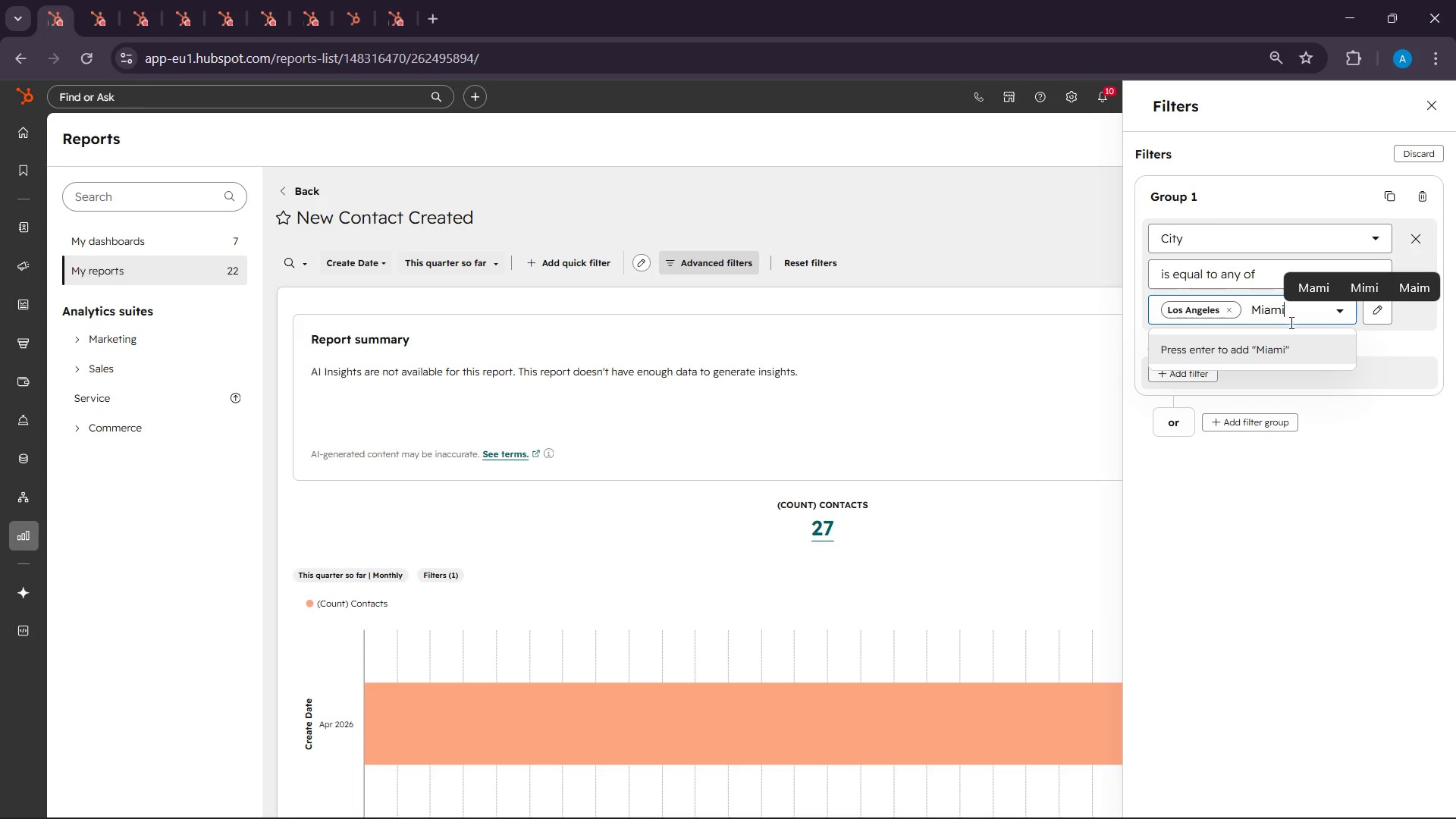 
wait(6.69)
 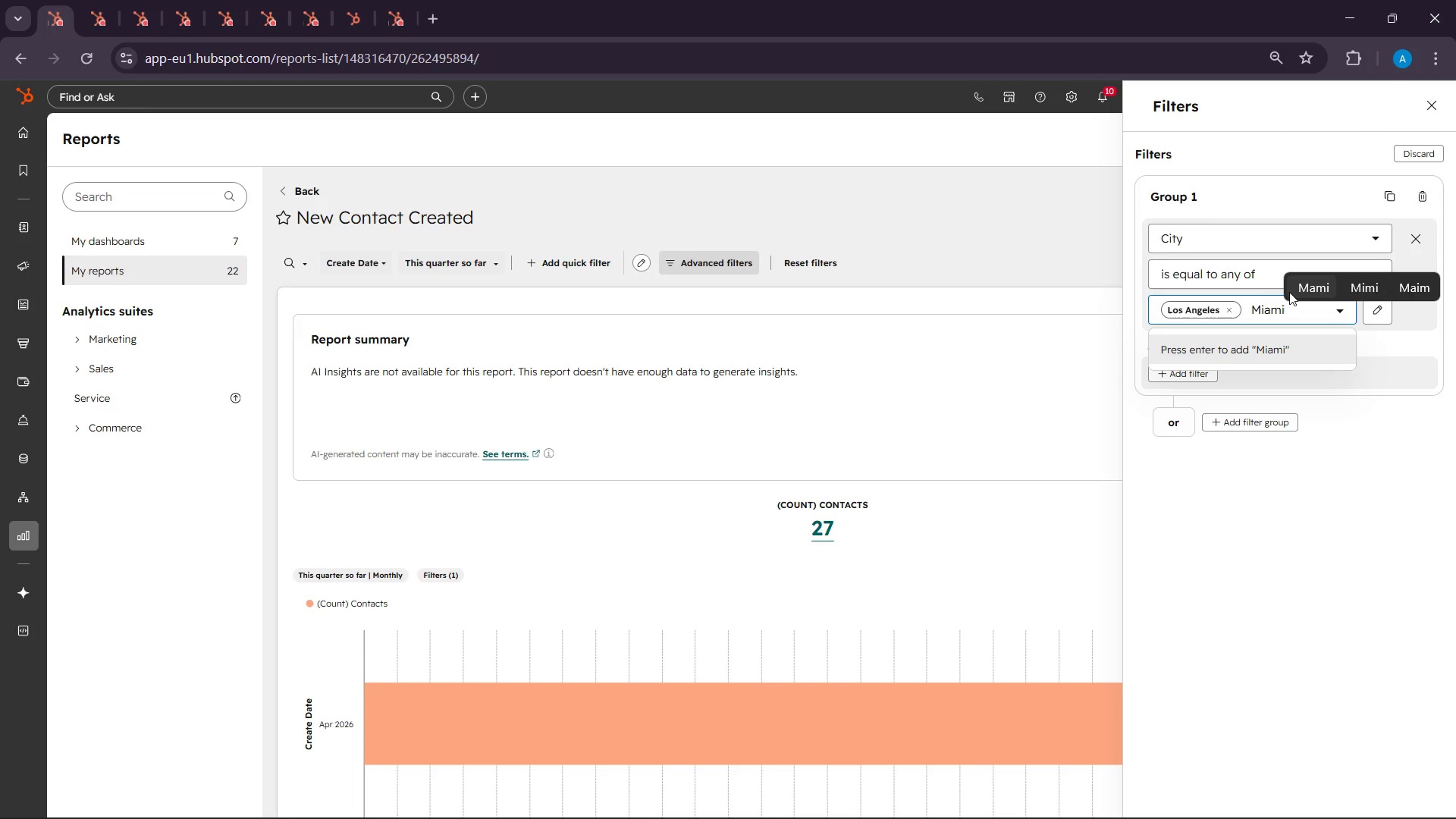 
left_click([1245, 349])
 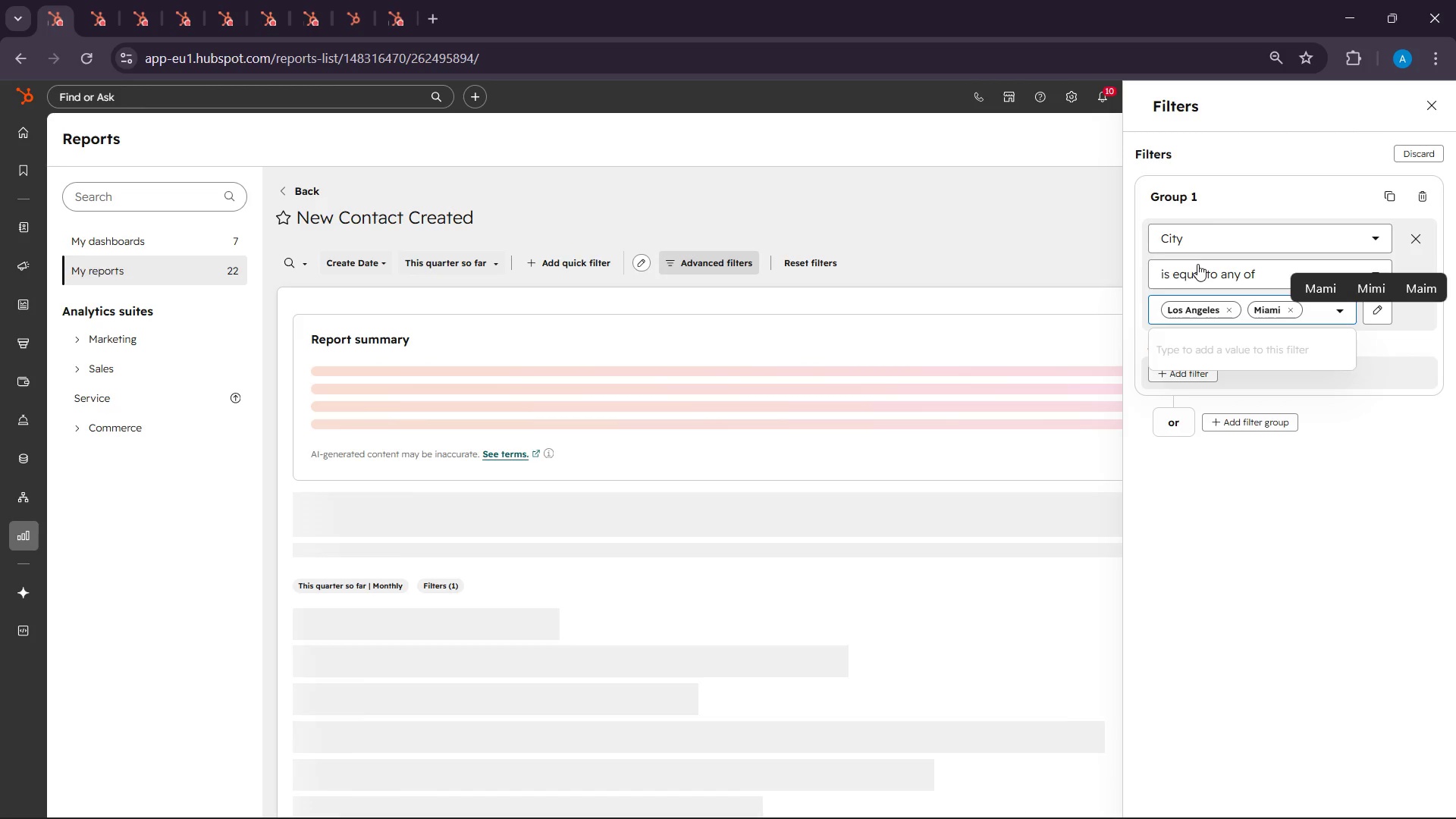 
type(Austine)
key(Backspace)
 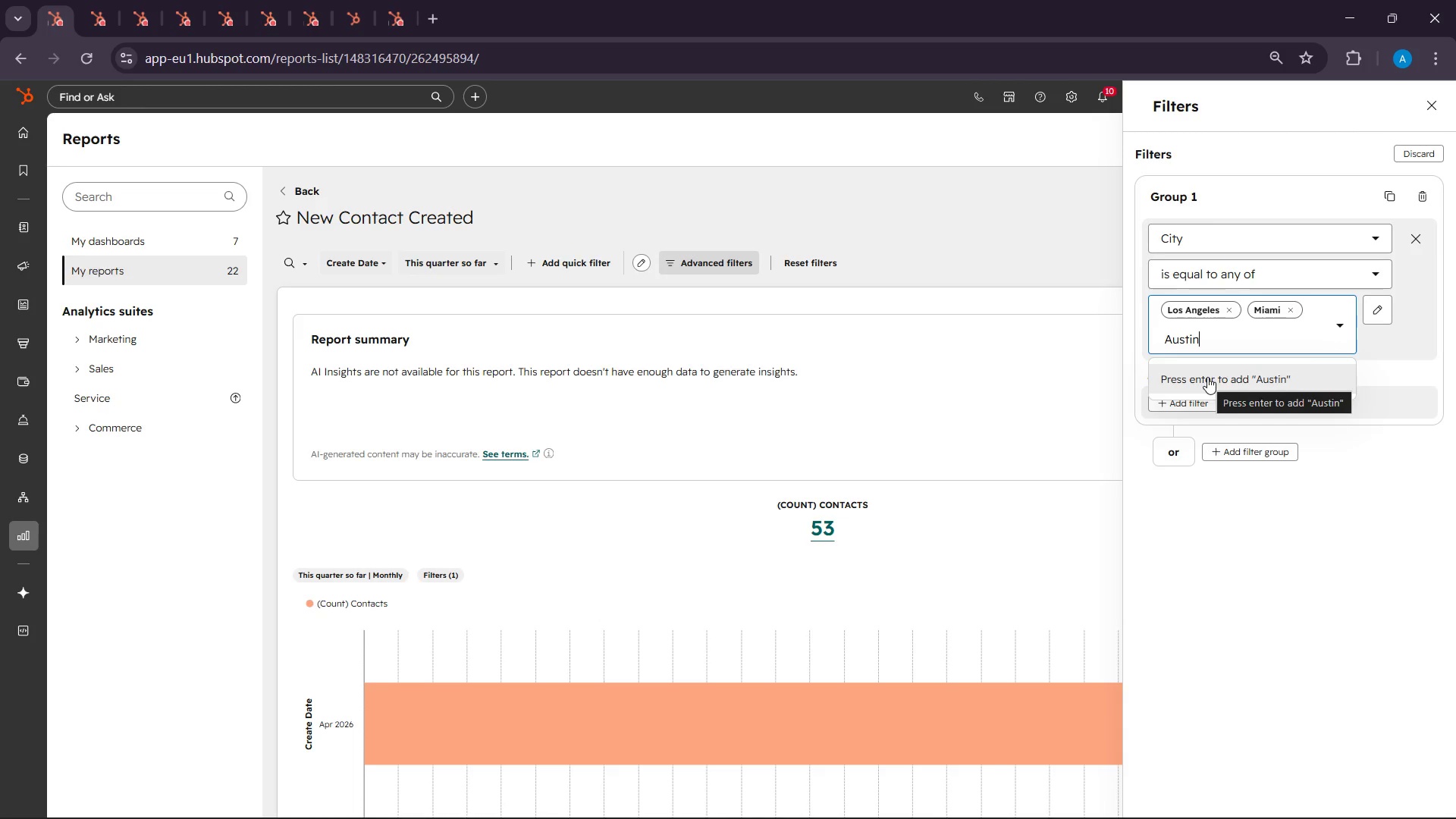 
left_click([1207, 377])
 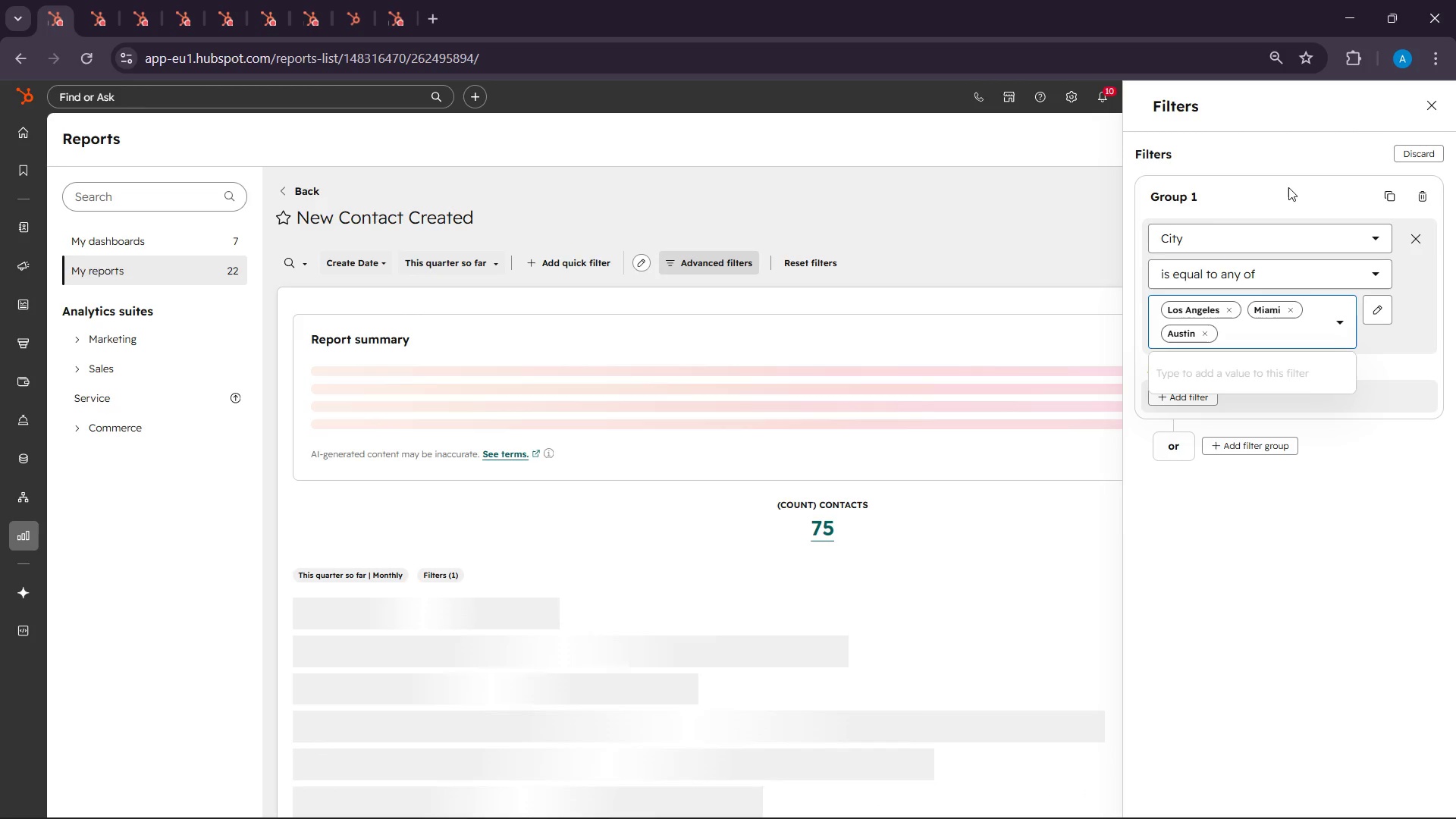 
left_click([1288, 187])
 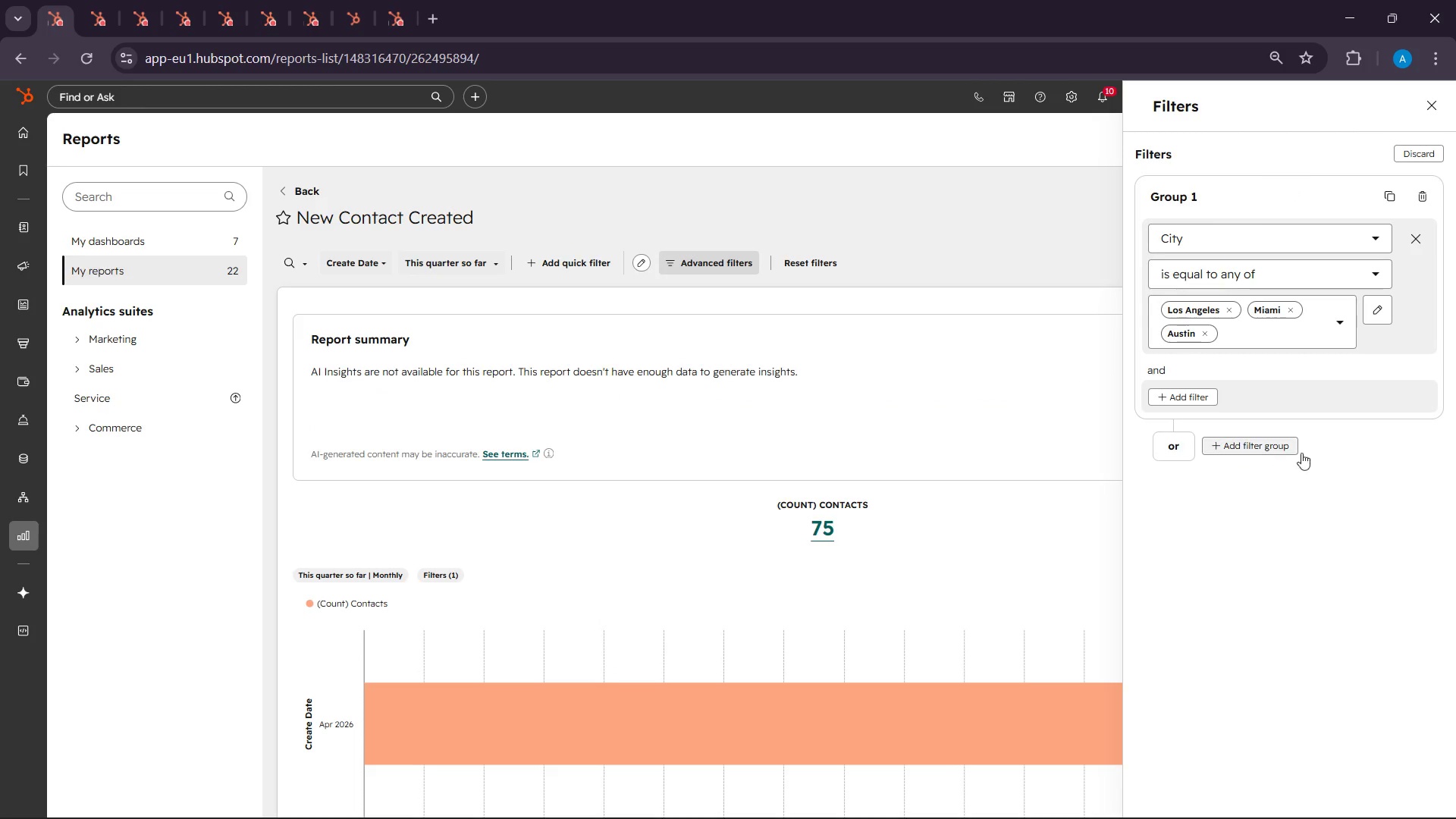 
left_click([1356, 455])
 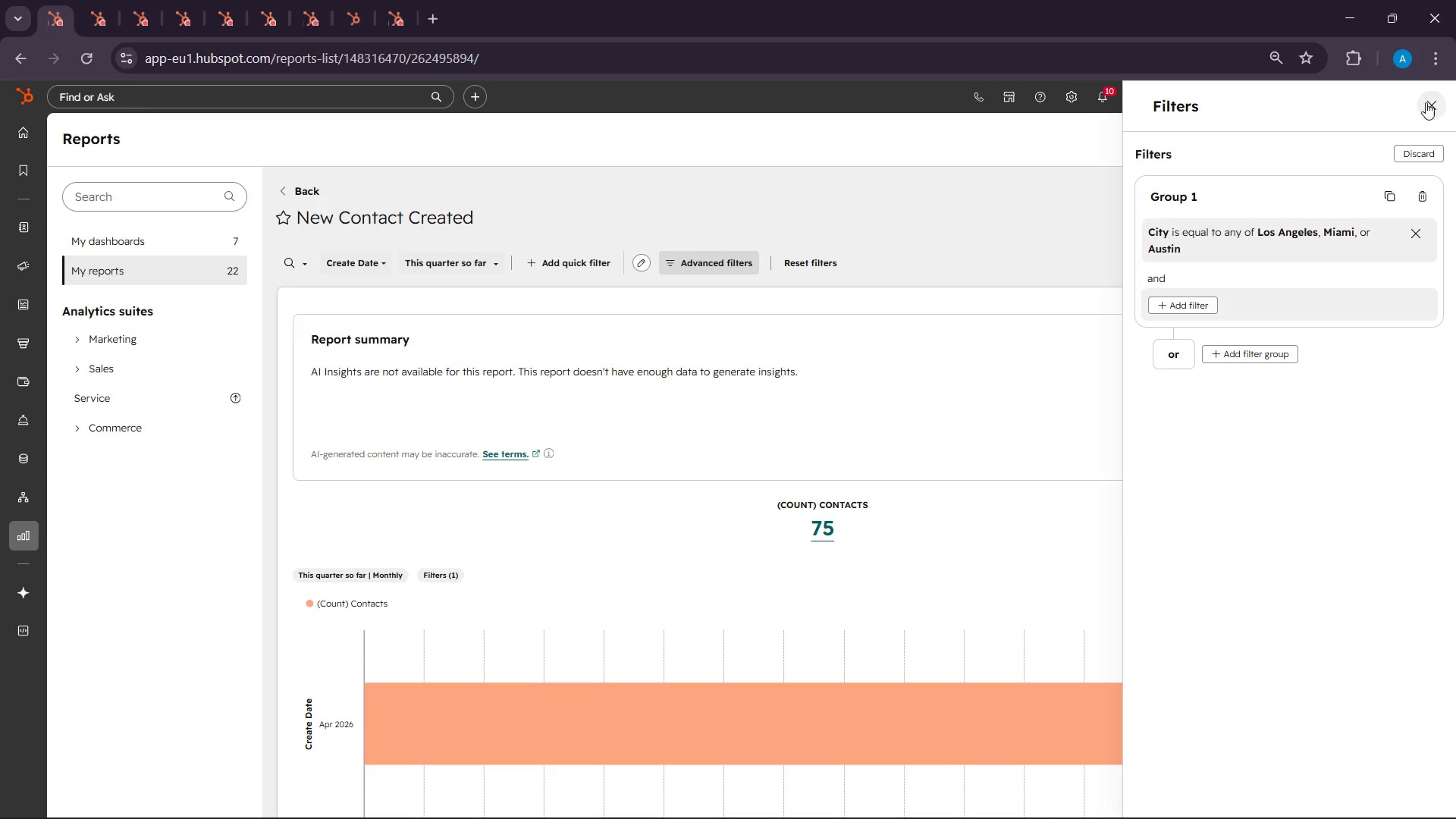 
left_click([1426, 102])
 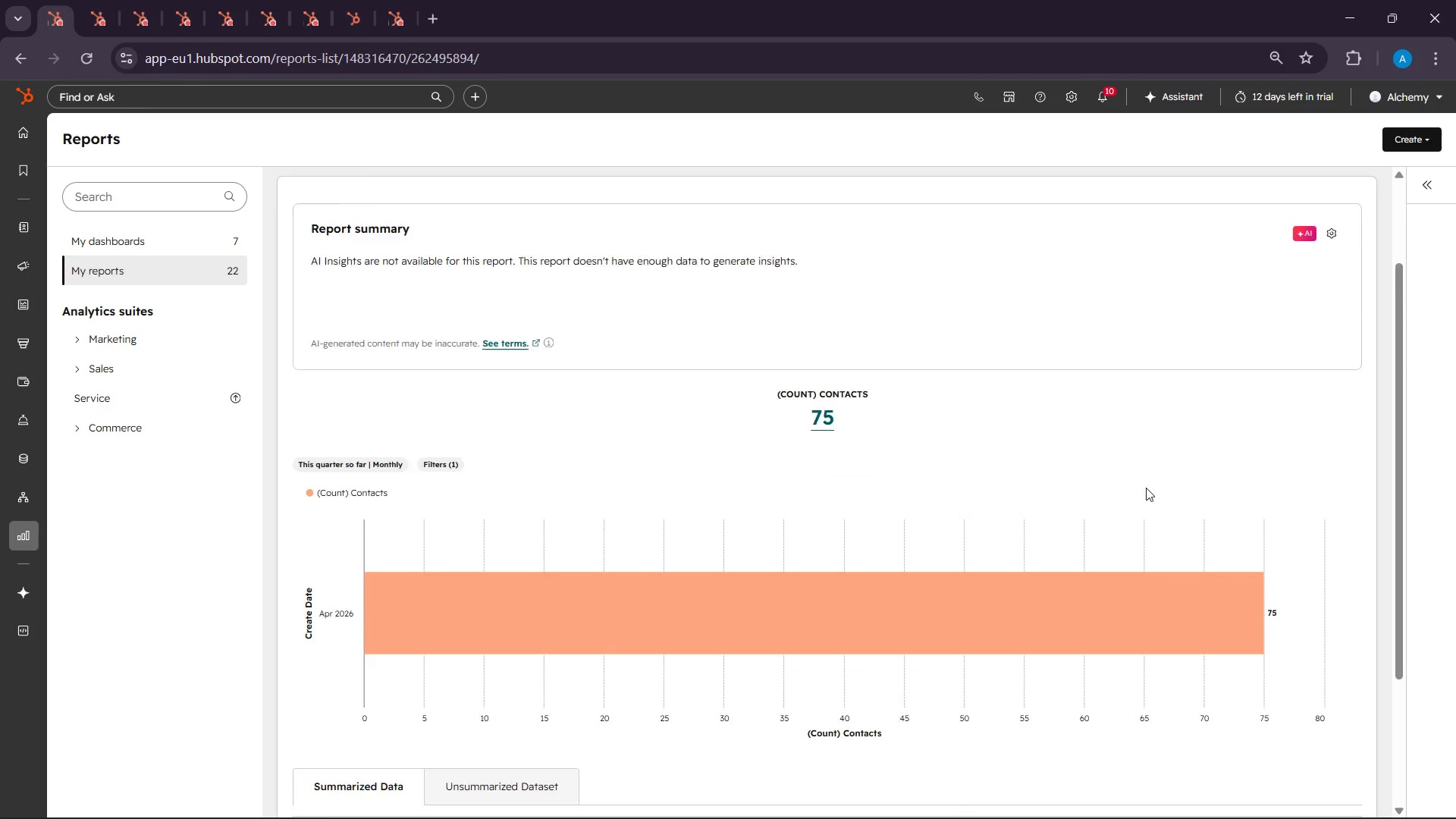 
scroll: coordinate [1147, 488], scroll_direction: down, amount: 3.0
 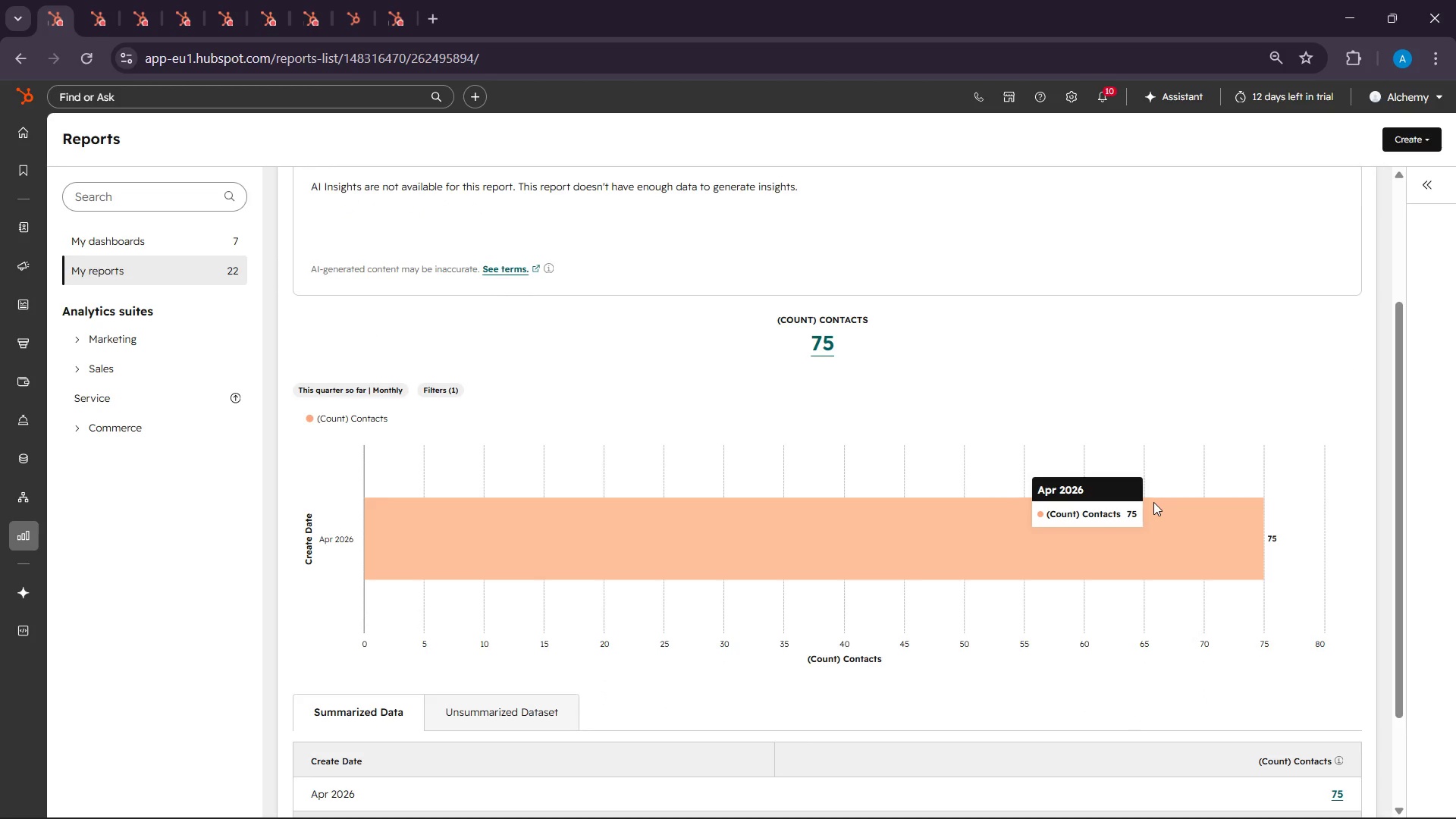 
wait(91.17)
 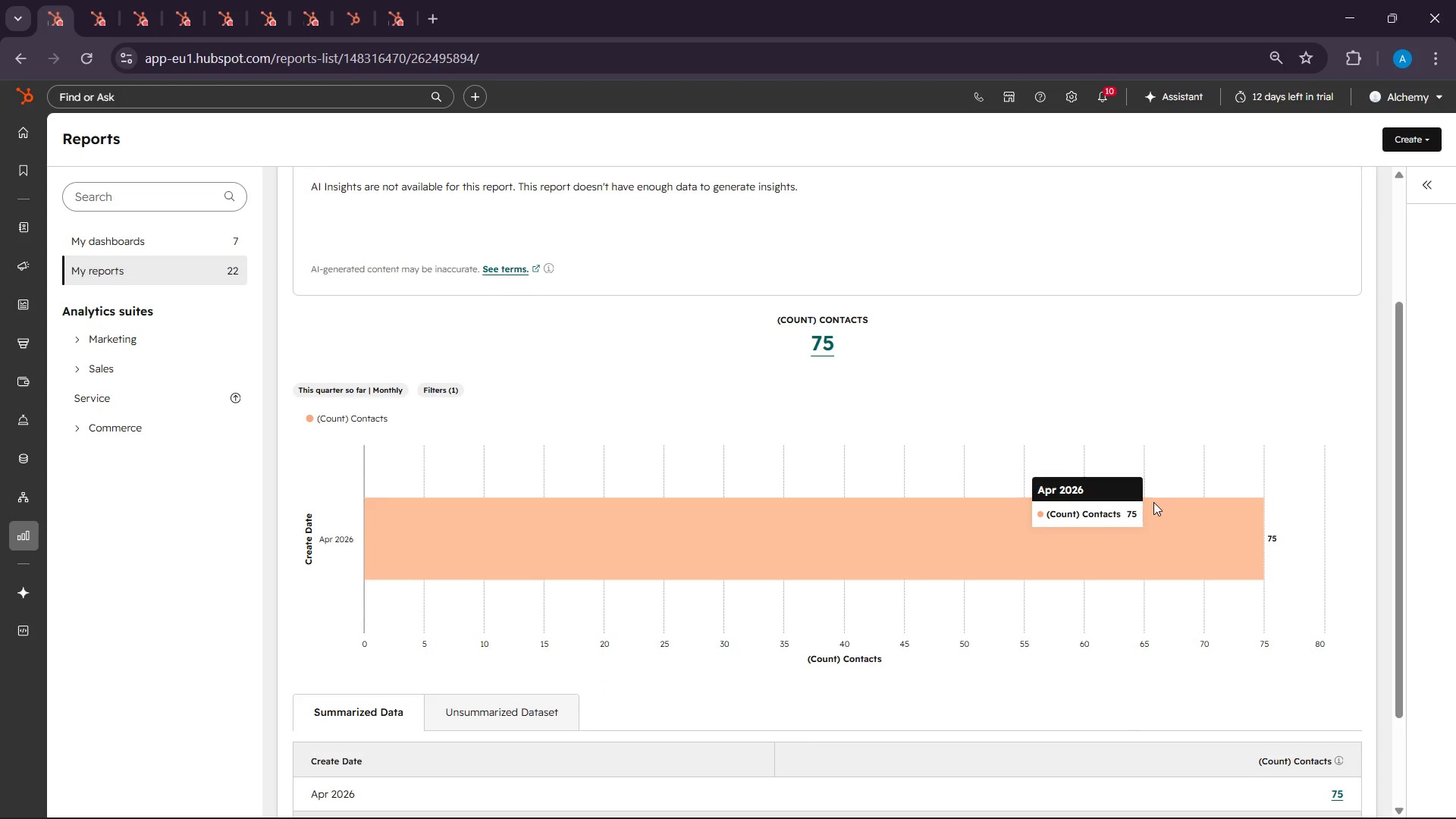 
left_click([110, 0])
 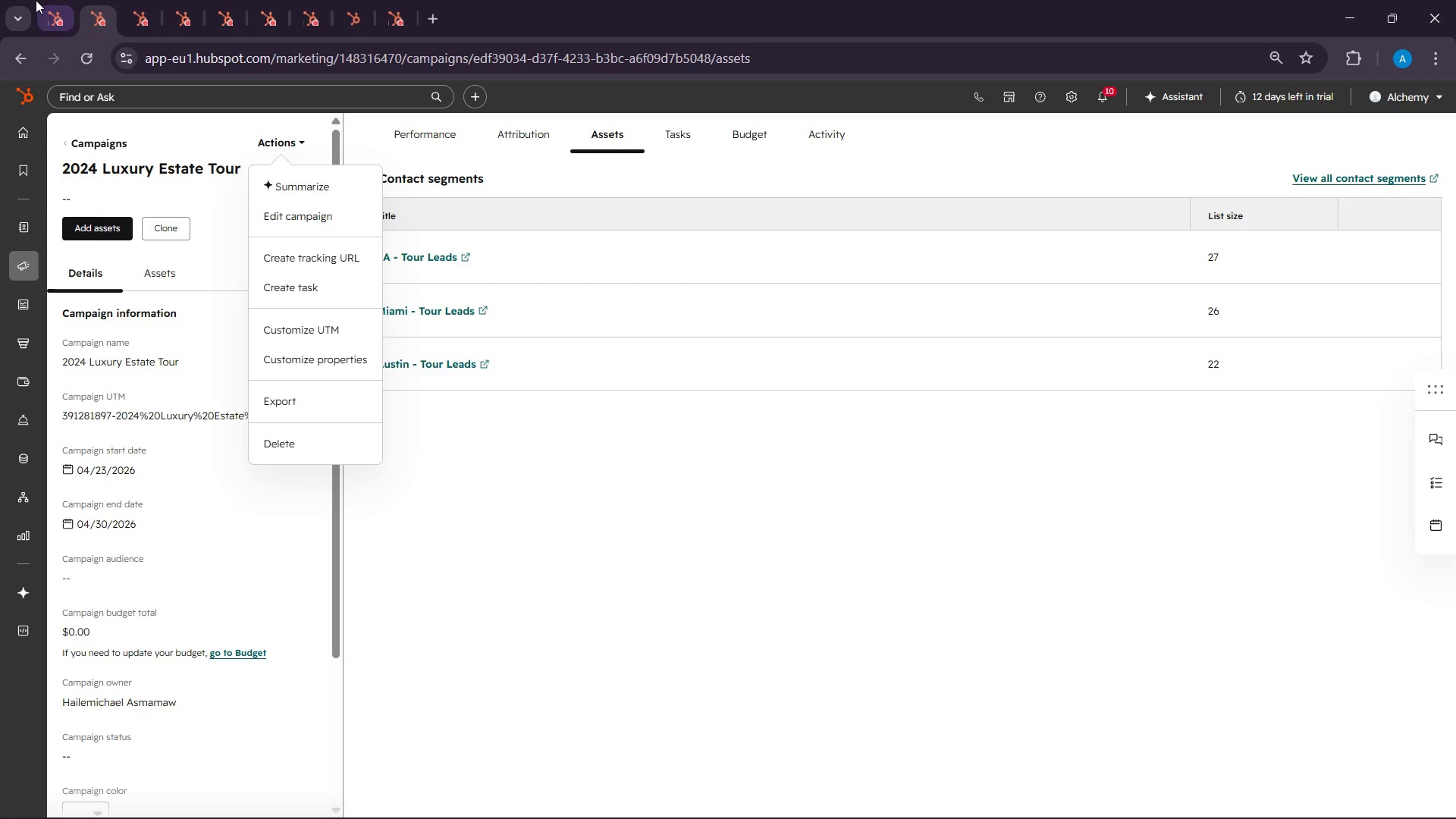 
left_click([51, 0])
 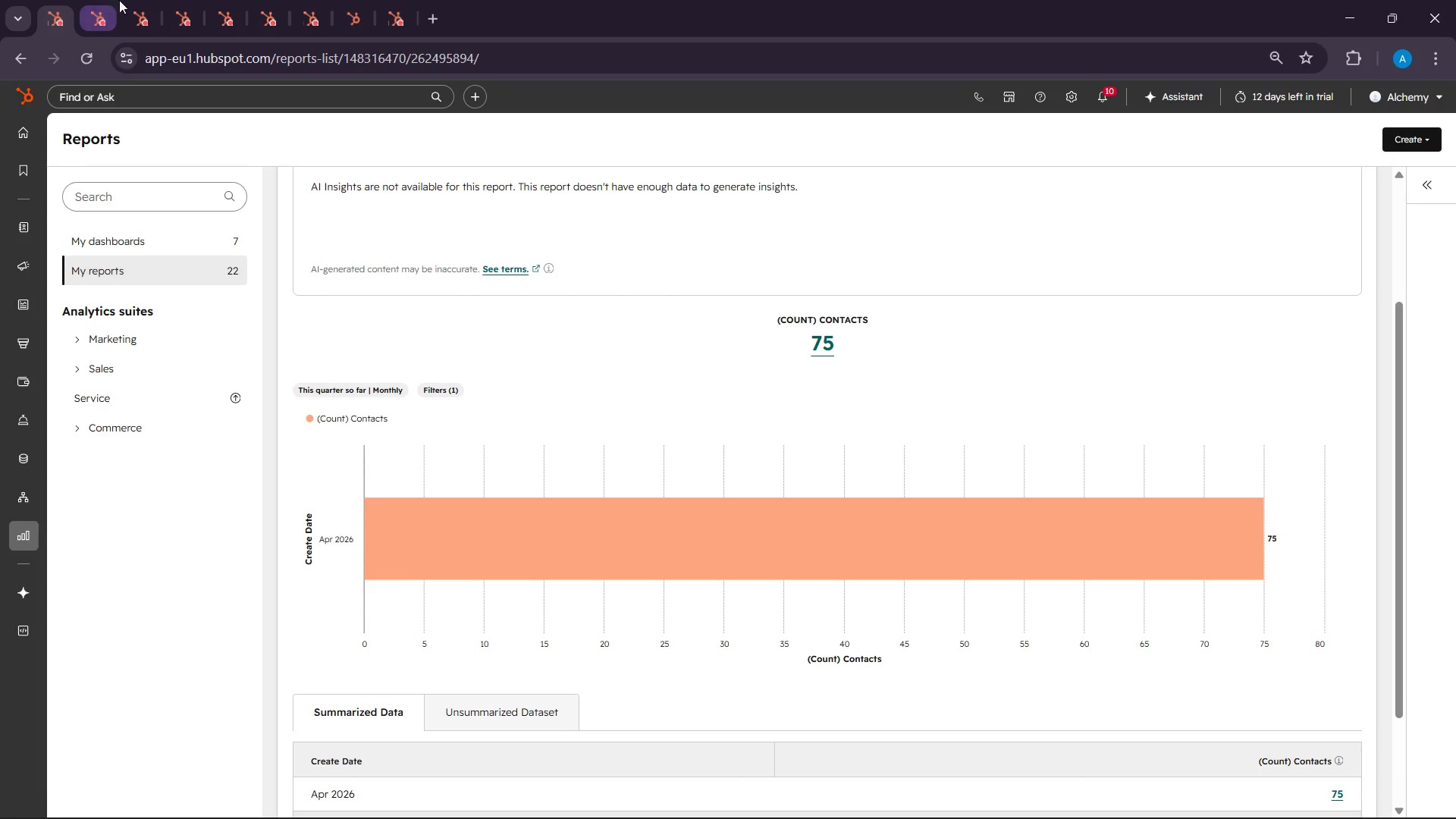 
left_click([125, 0])
 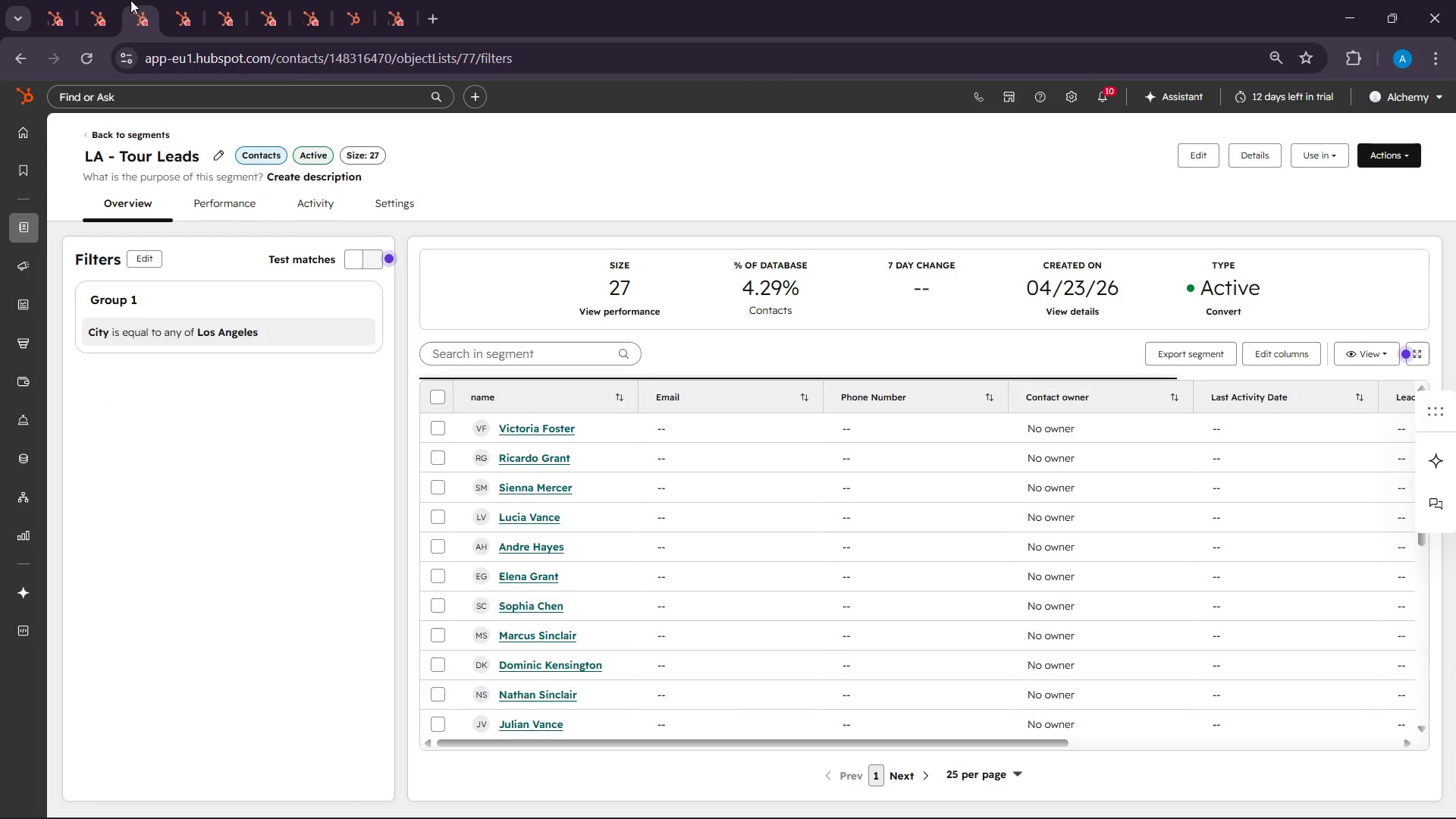 
left_click([130, 0])
 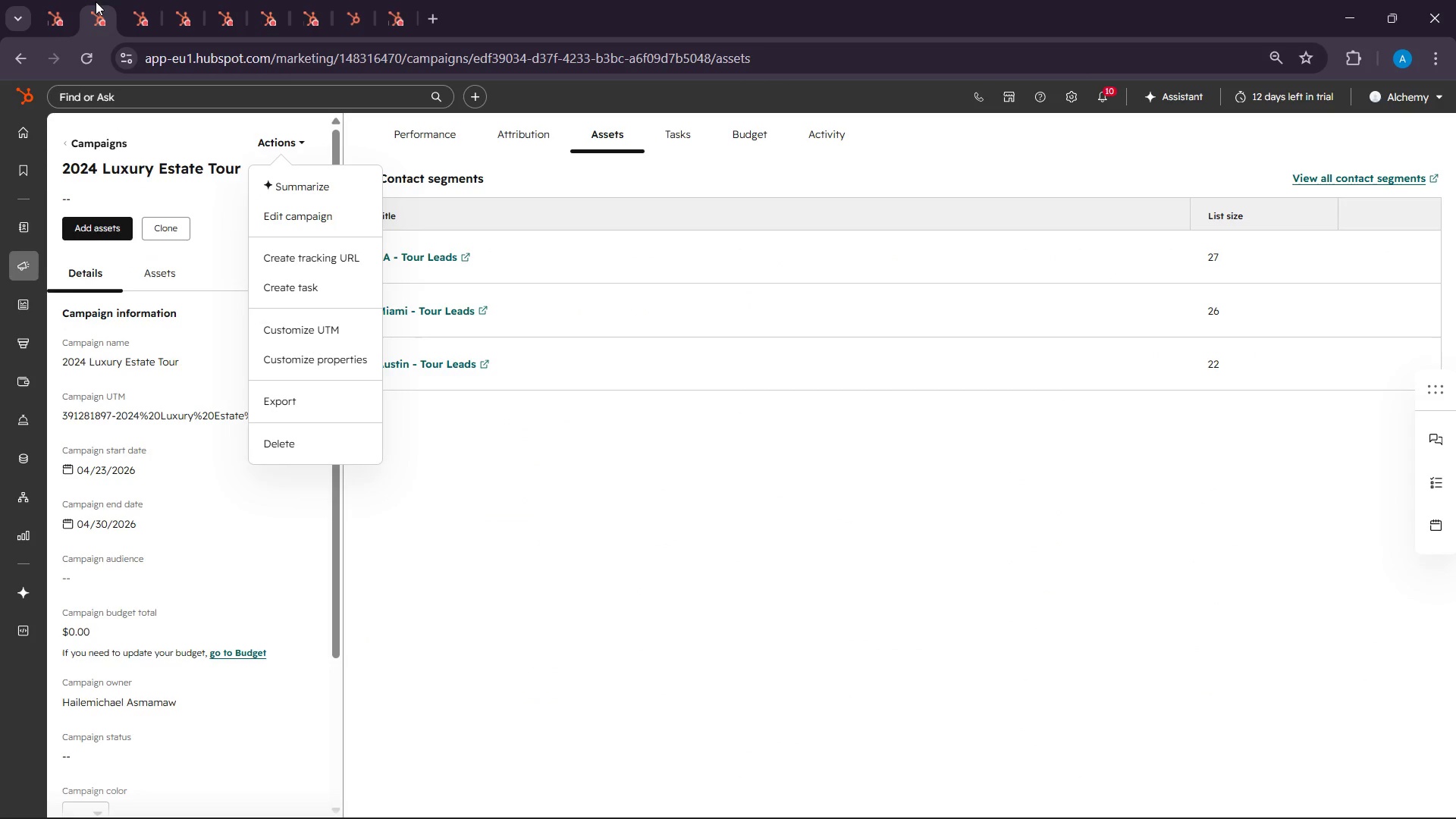 
left_click([96, 2])
 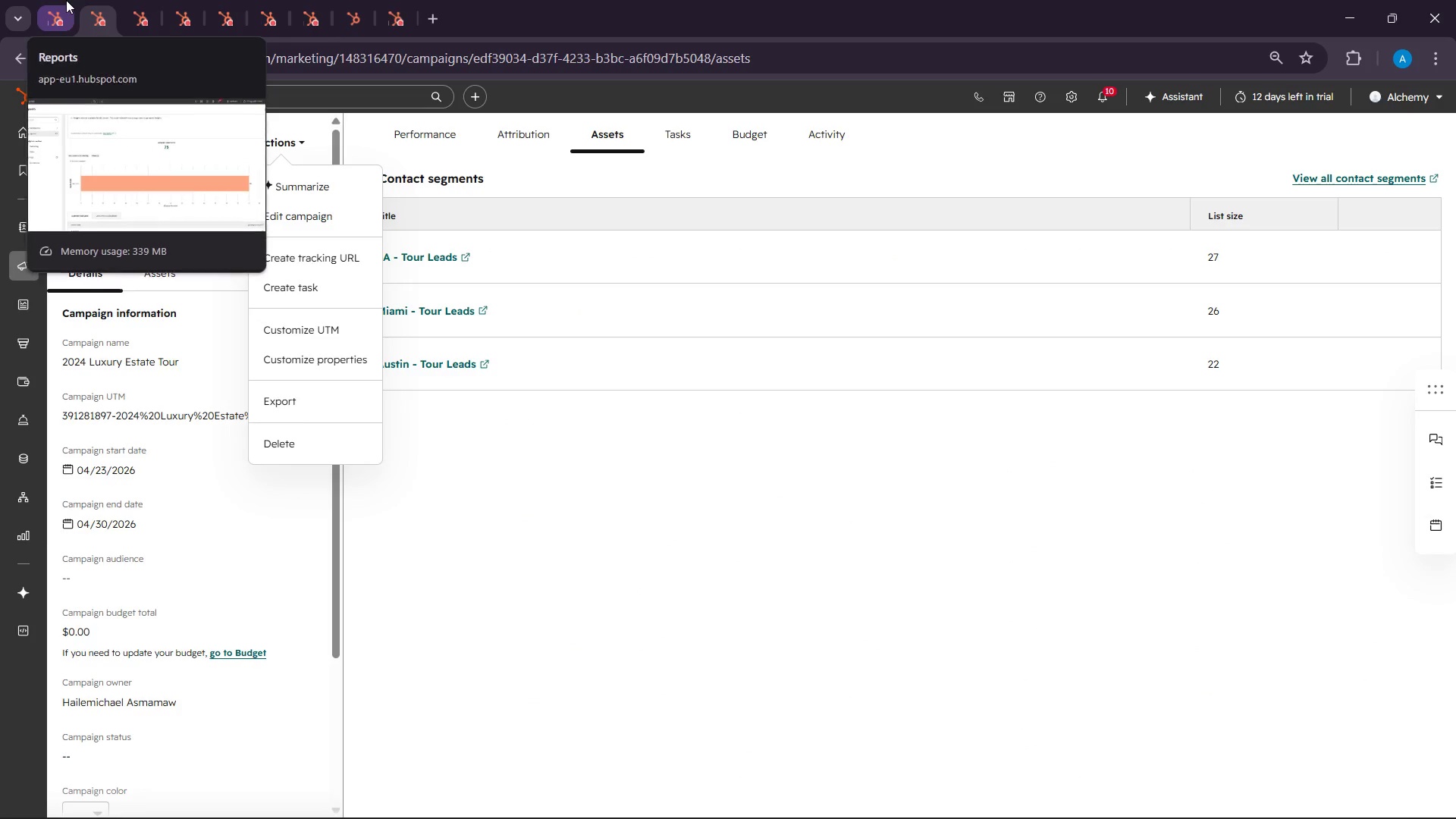 
left_click([66, 0])
 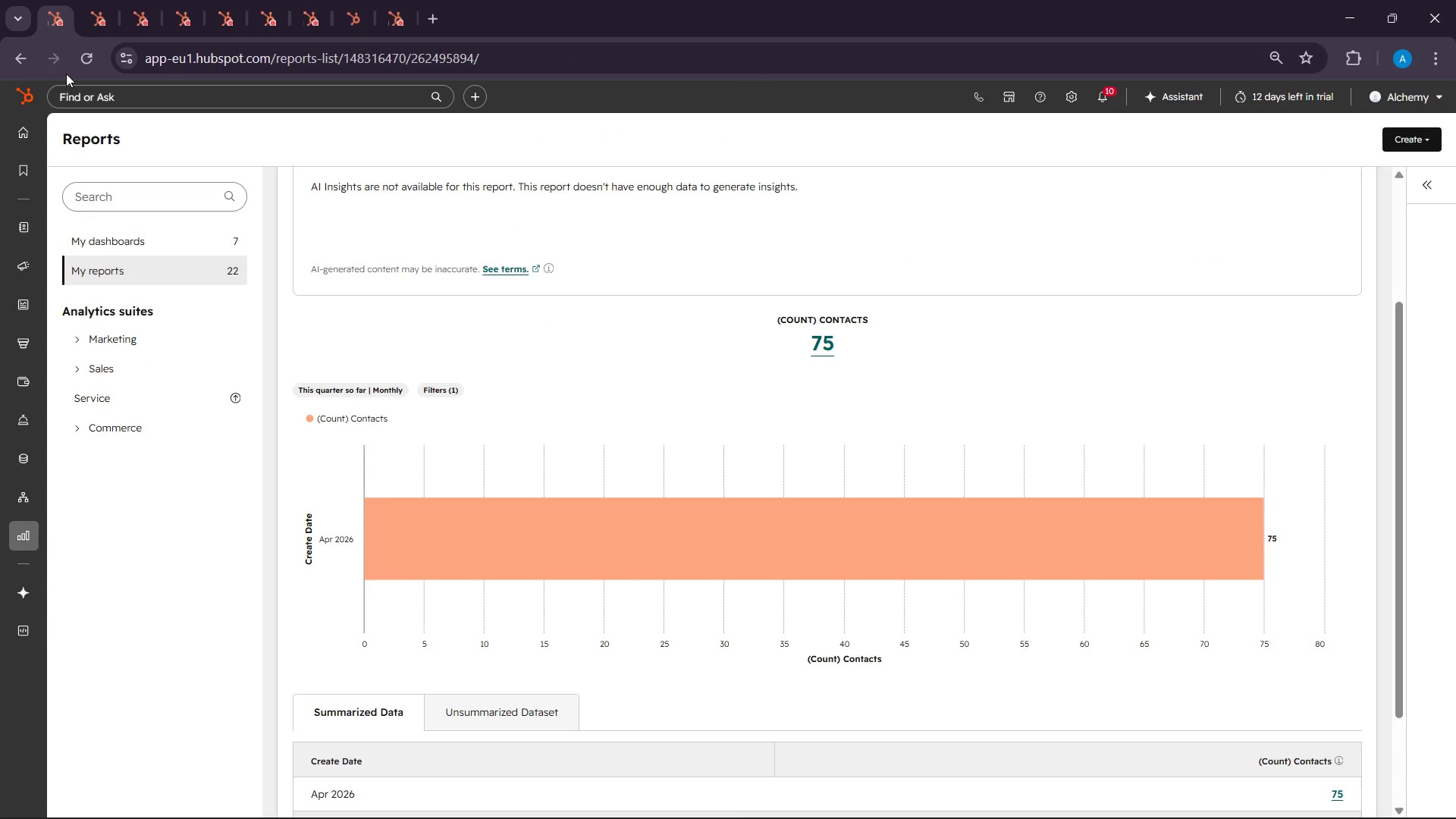 
right_click([56, 0])
 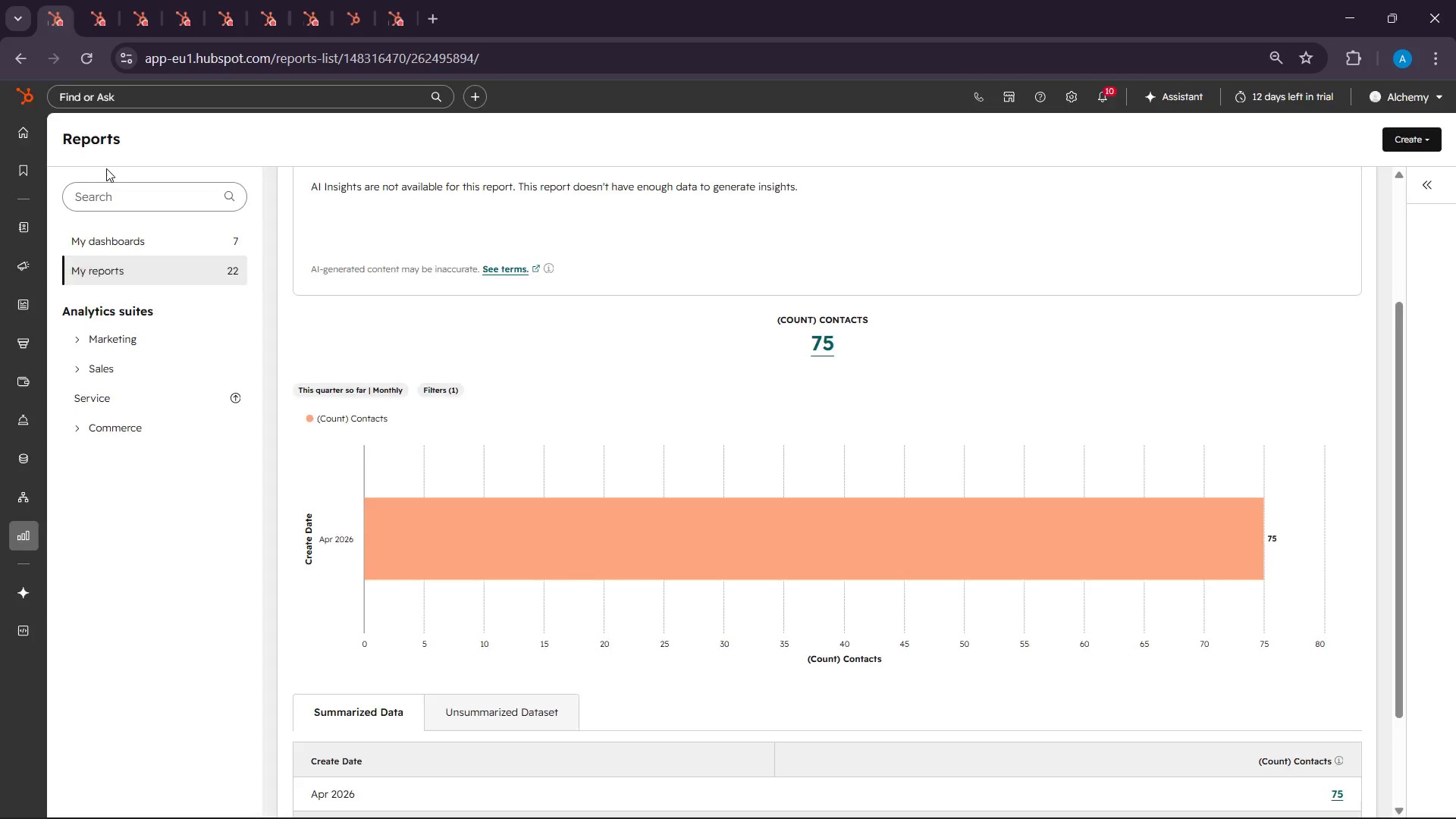 
left_click([106, 168])
 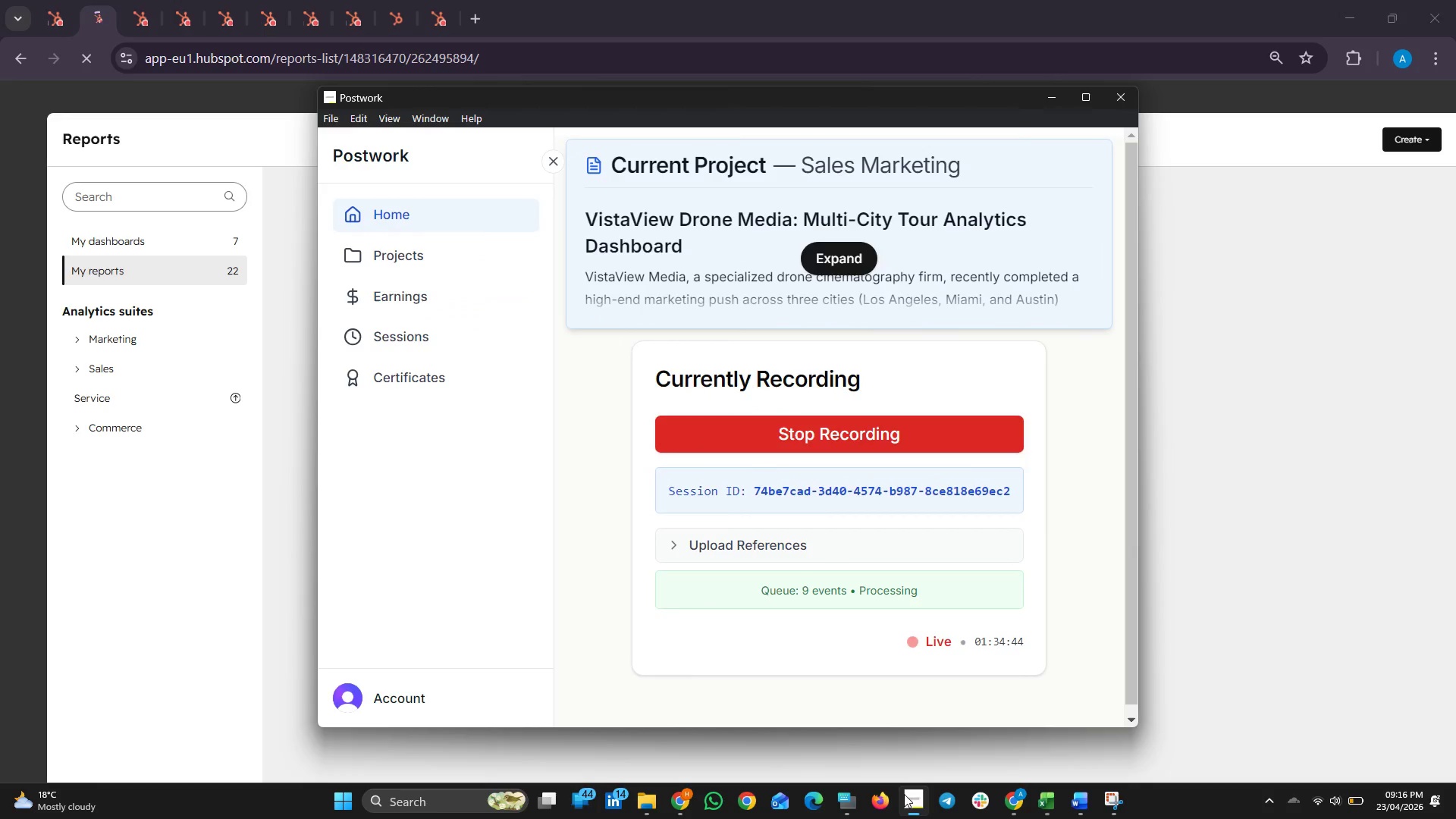 
left_click([904, 794])
 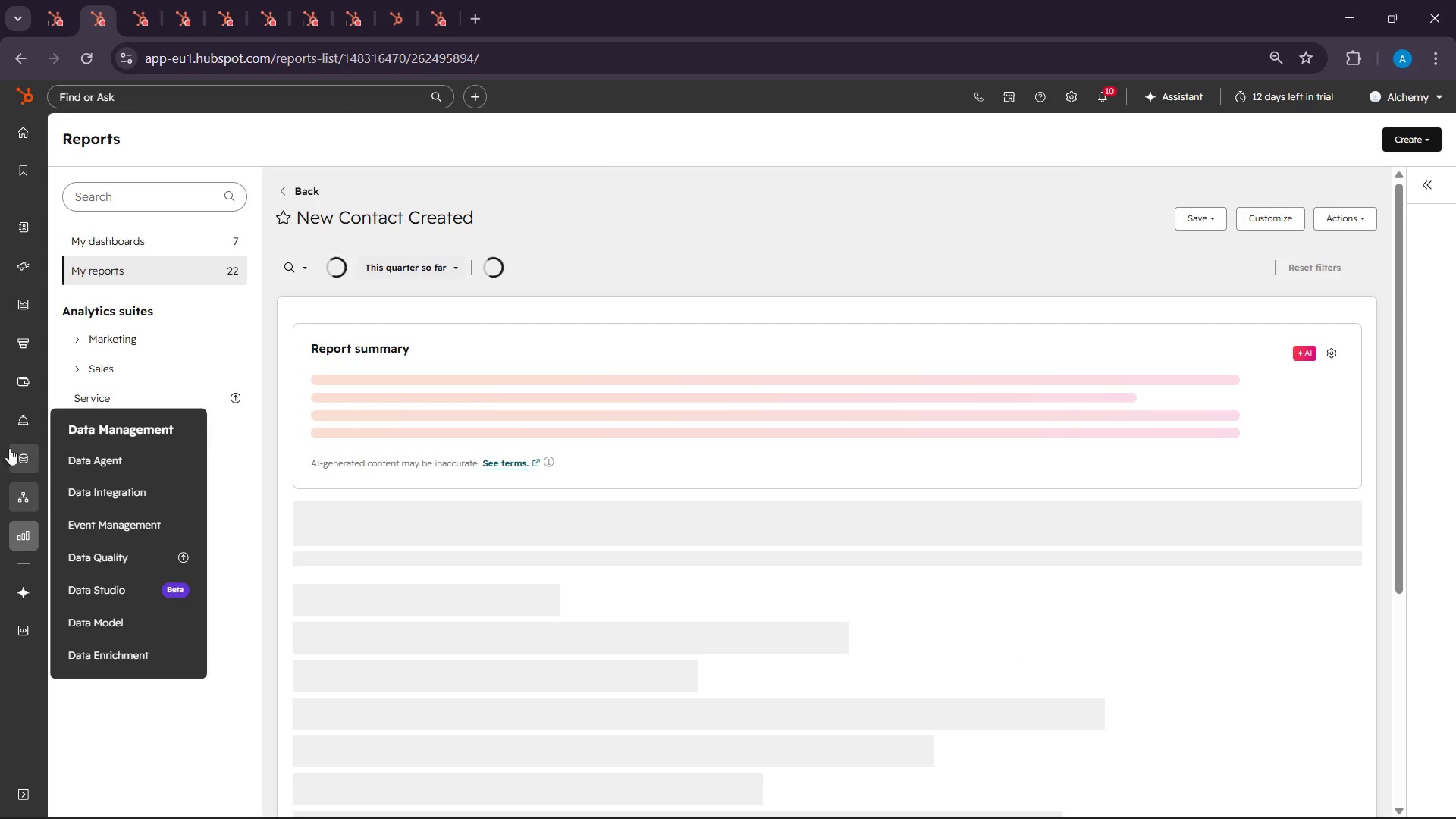 
mouse_move([39, 274])
 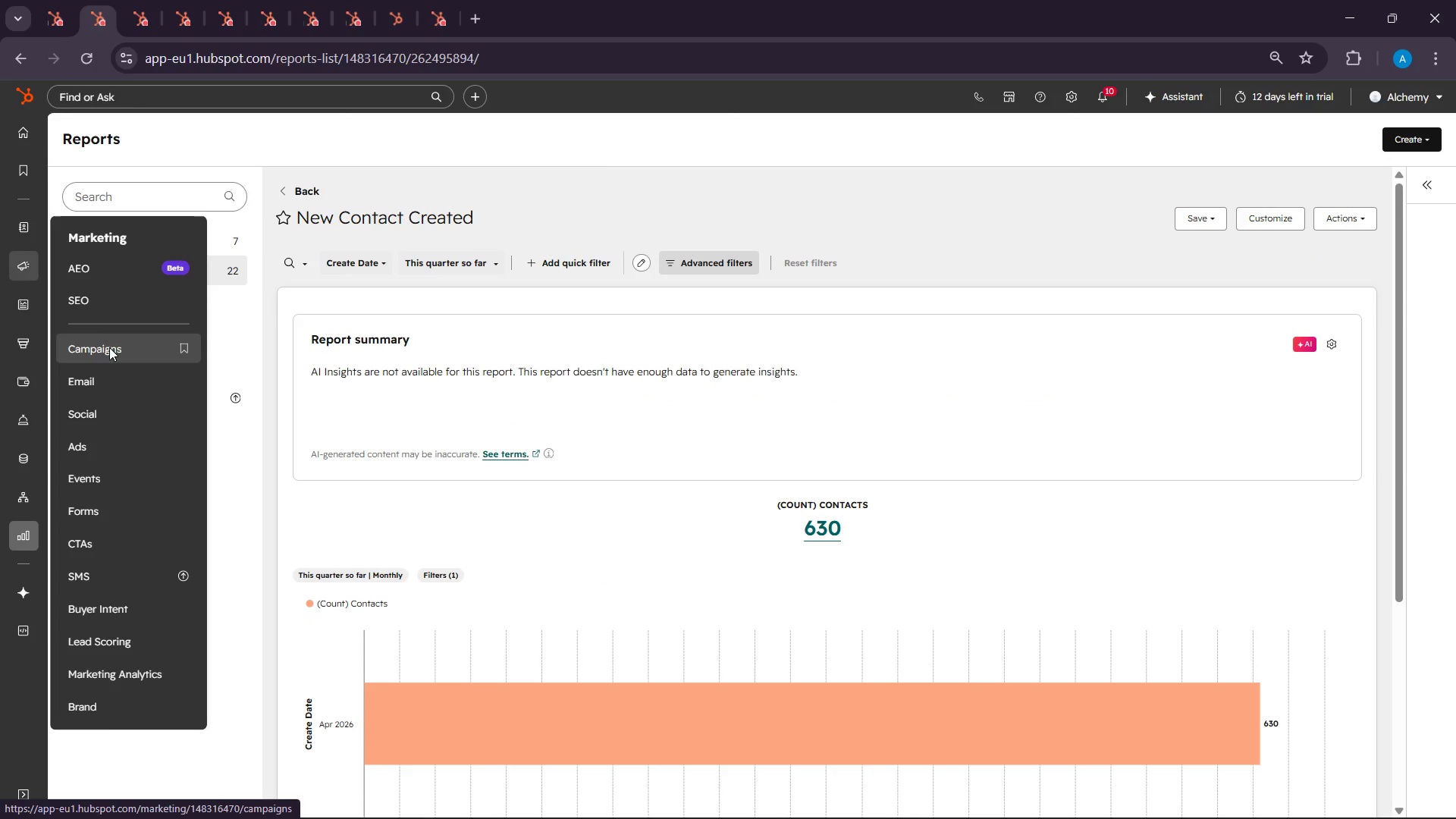 
left_click([109, 347])
 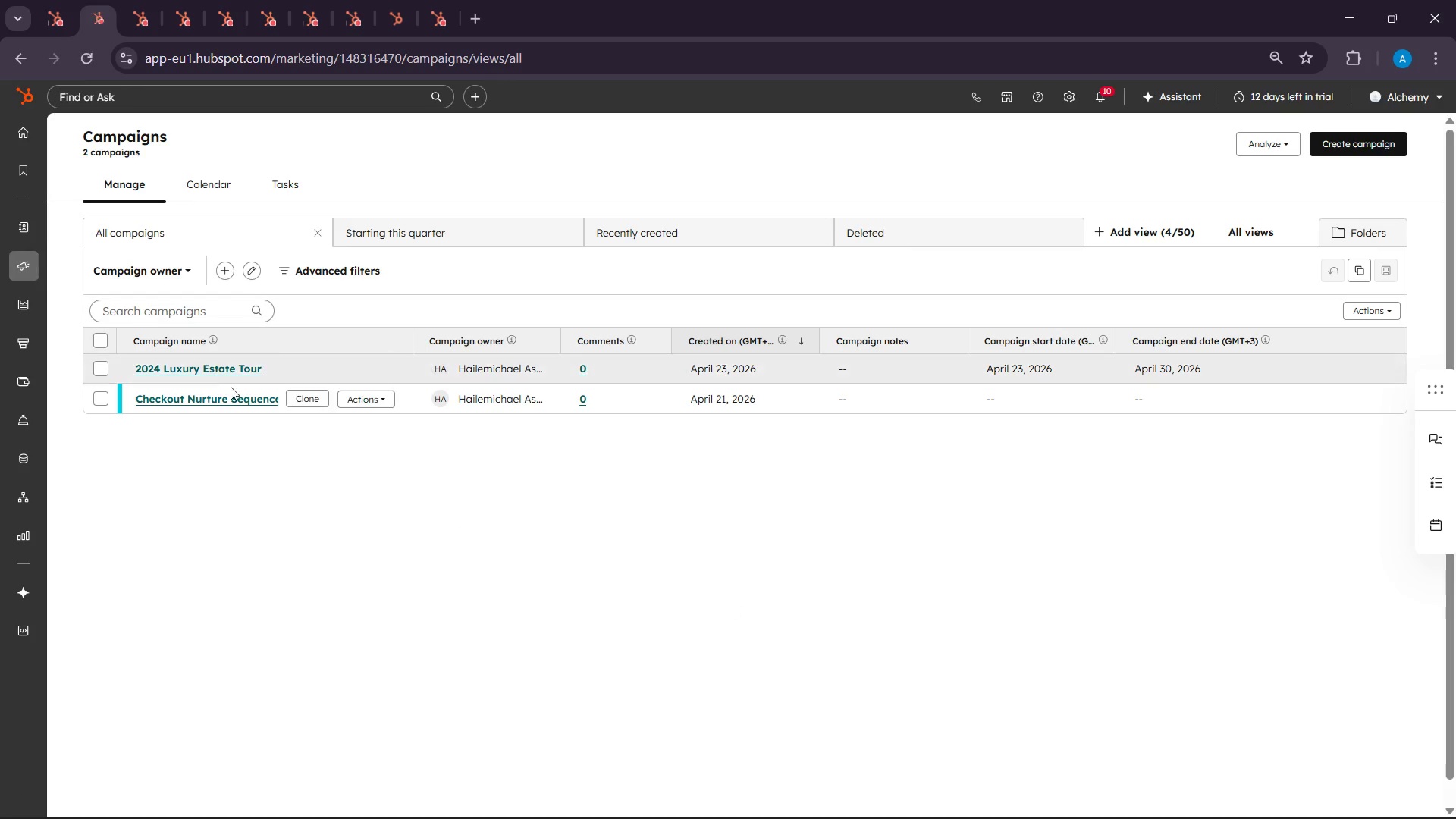 
wait(10.88)
 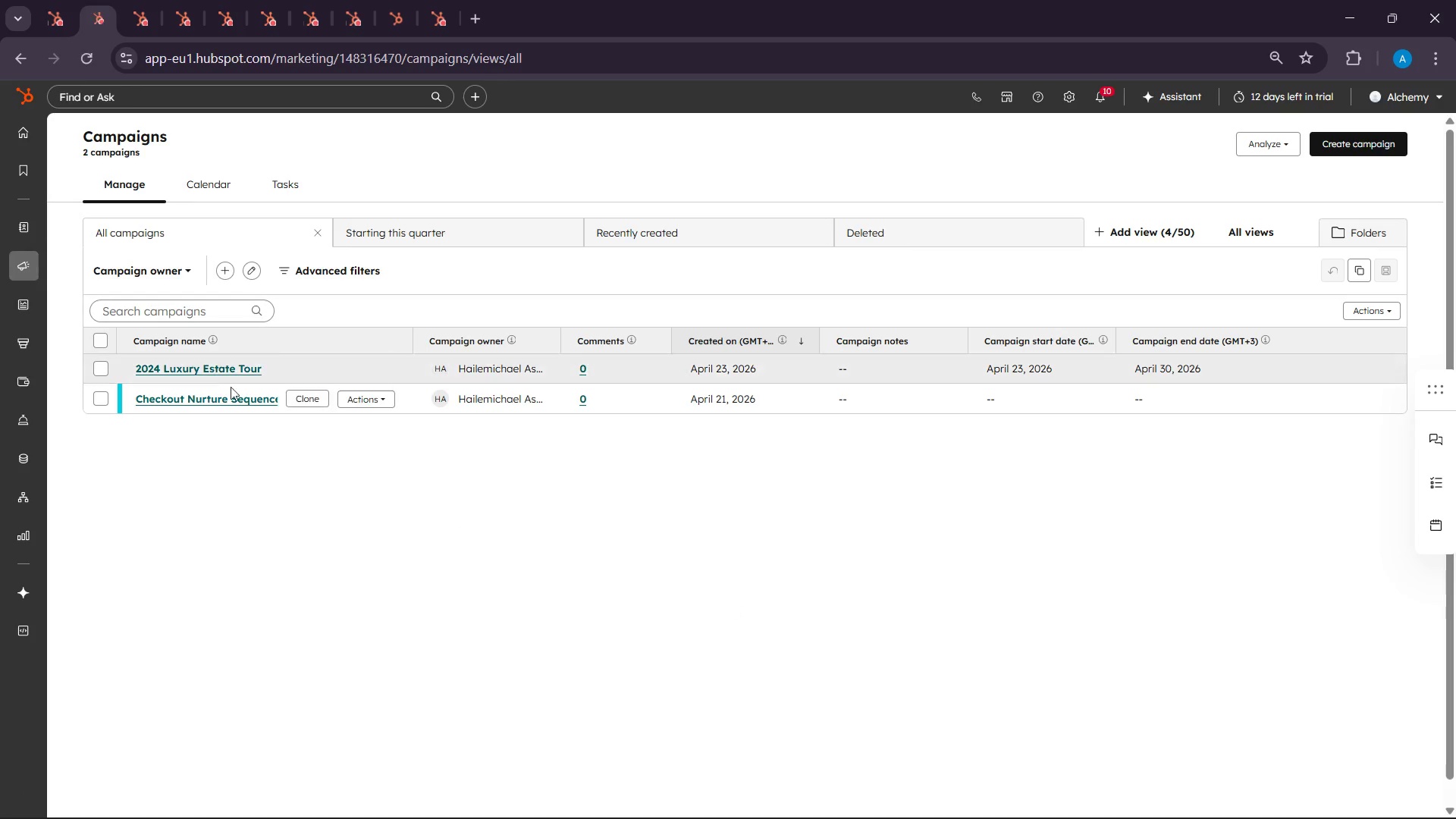 
left_click([369, 368])
 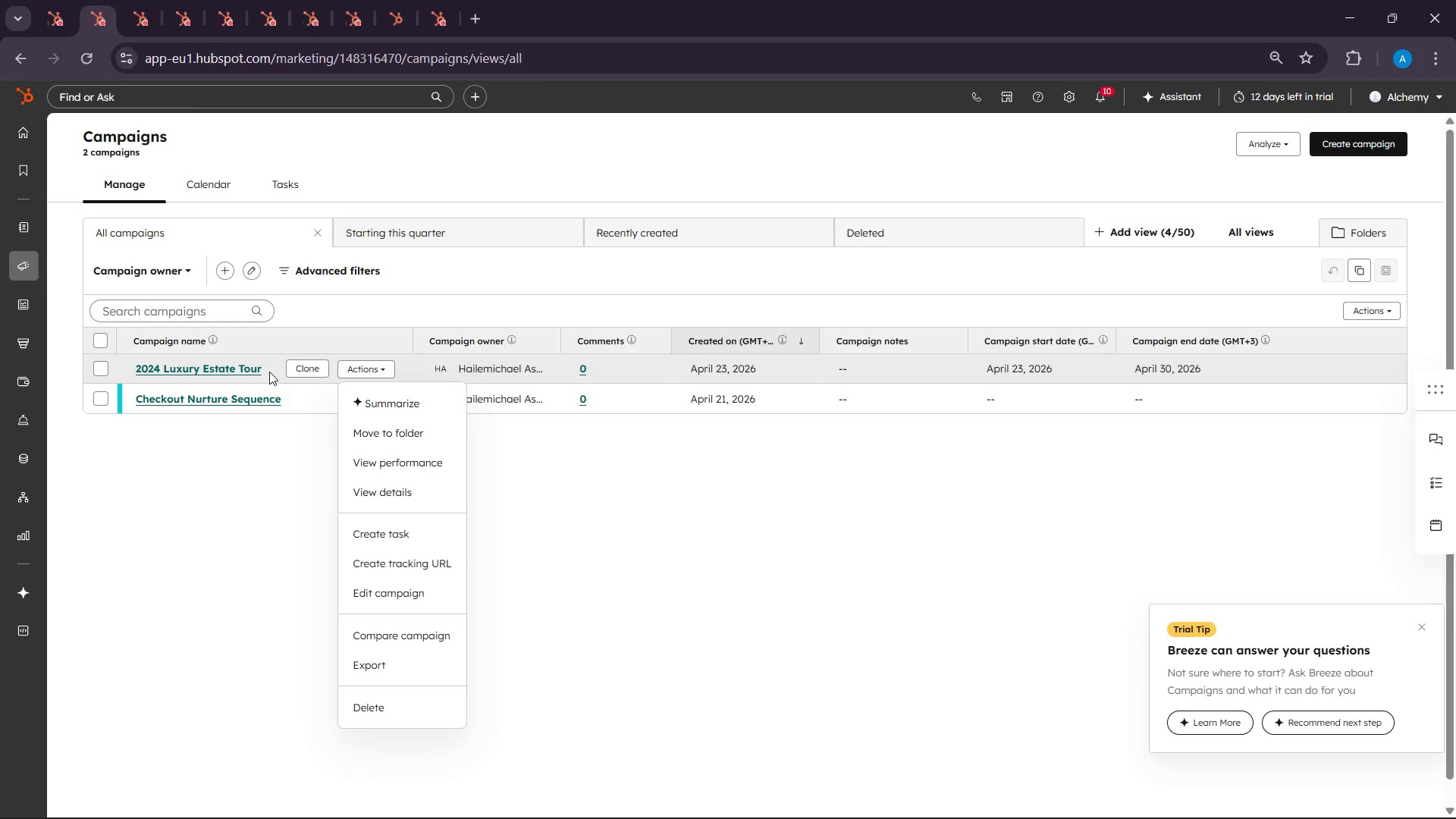 
left_click([261, 370])
 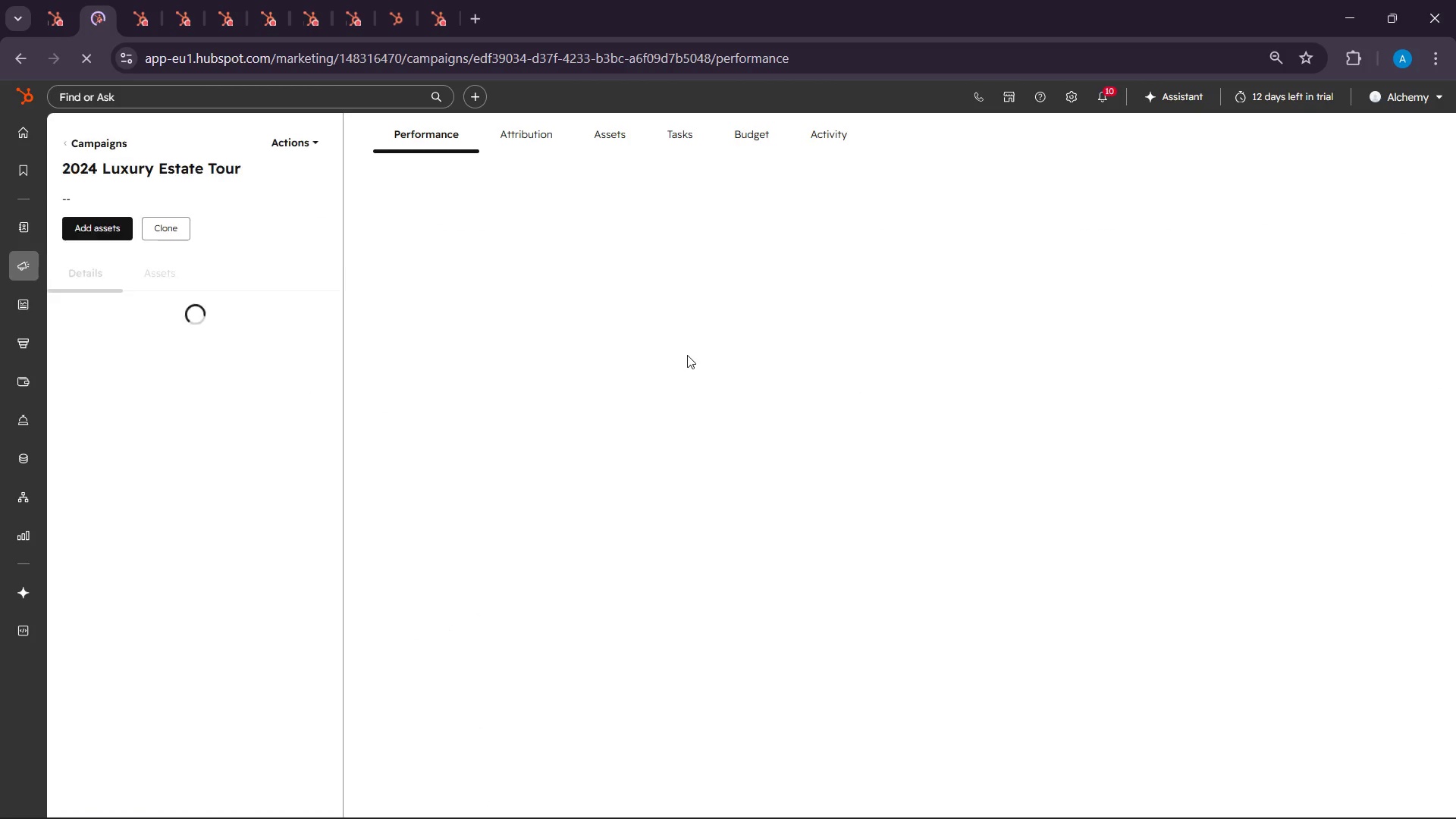 
wait(8.0)
 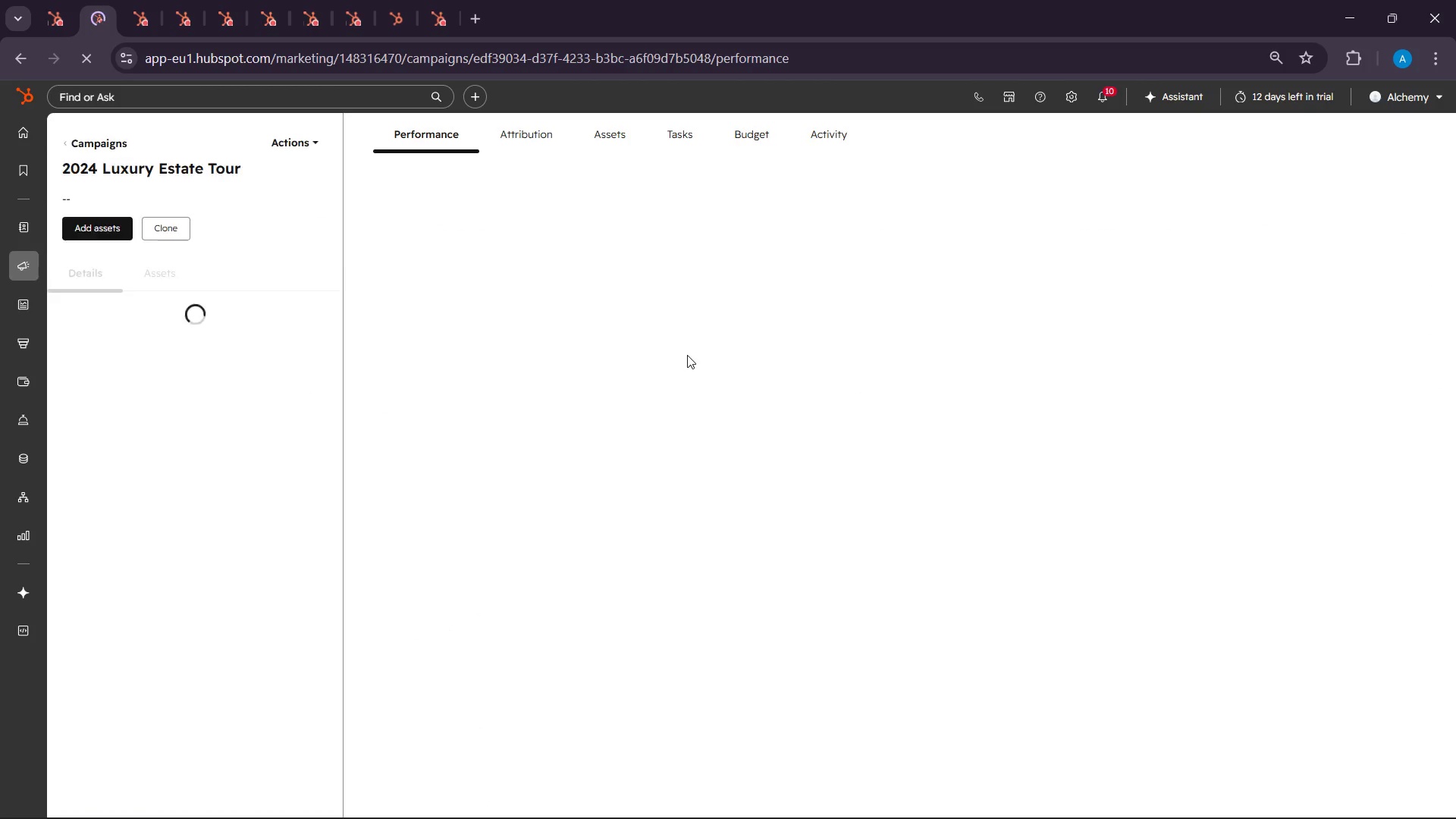 
scroll: coordinate [1011, 419], scroll_direction: up, amount: 3.0
 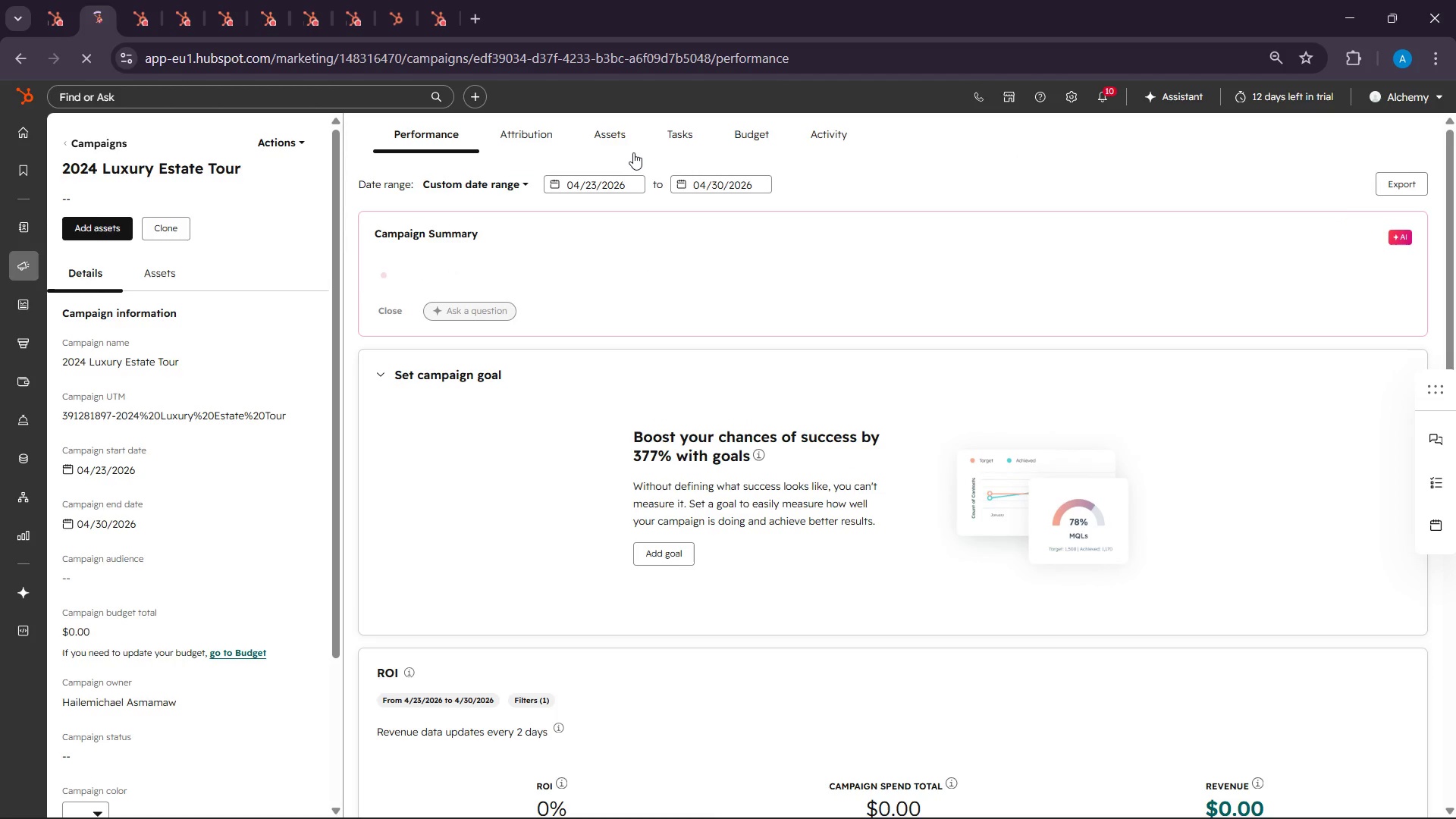 
left_click([614, 144])
 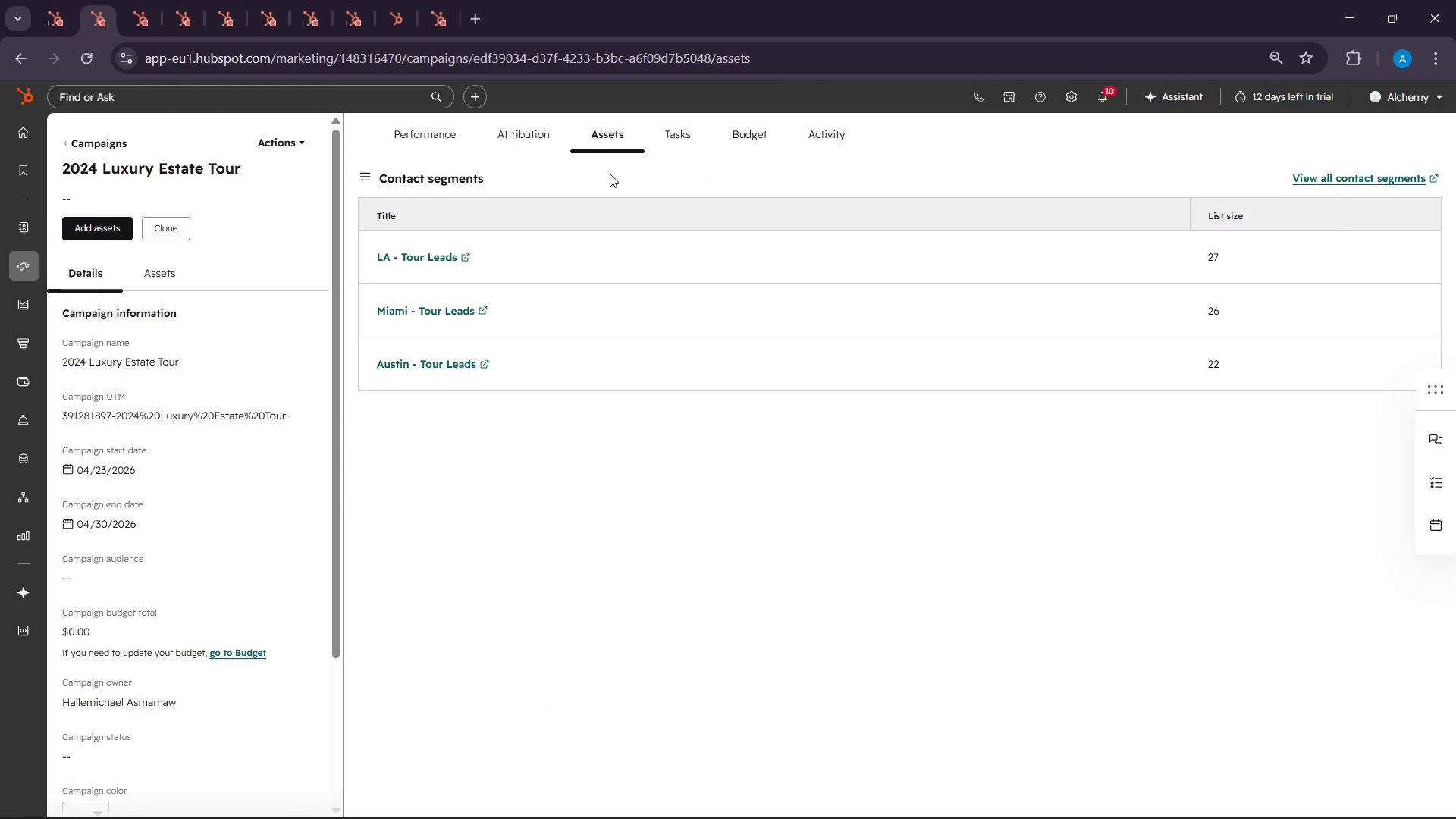 
left_click([102, 242])
 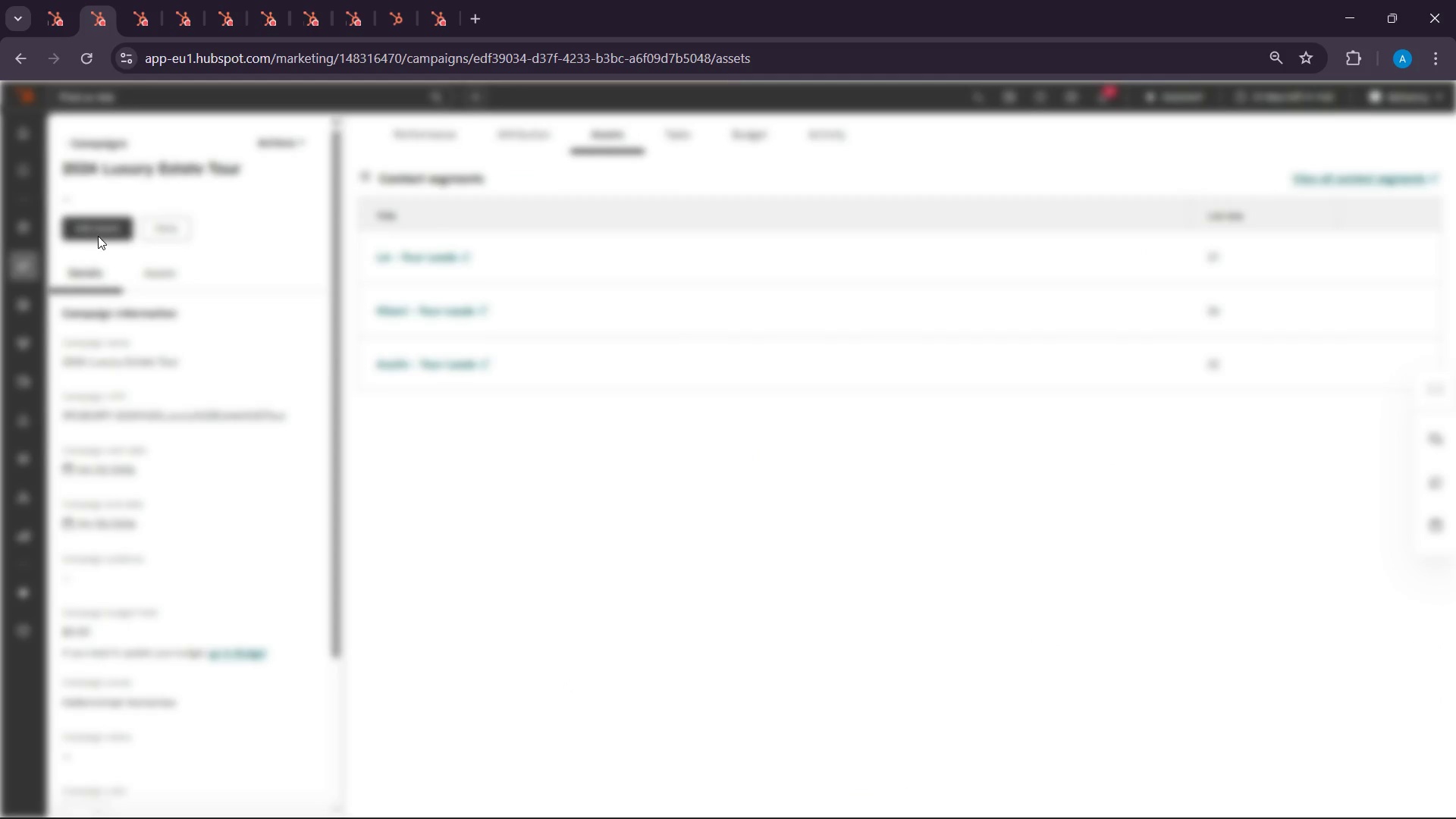 
left_click([98, 236])
 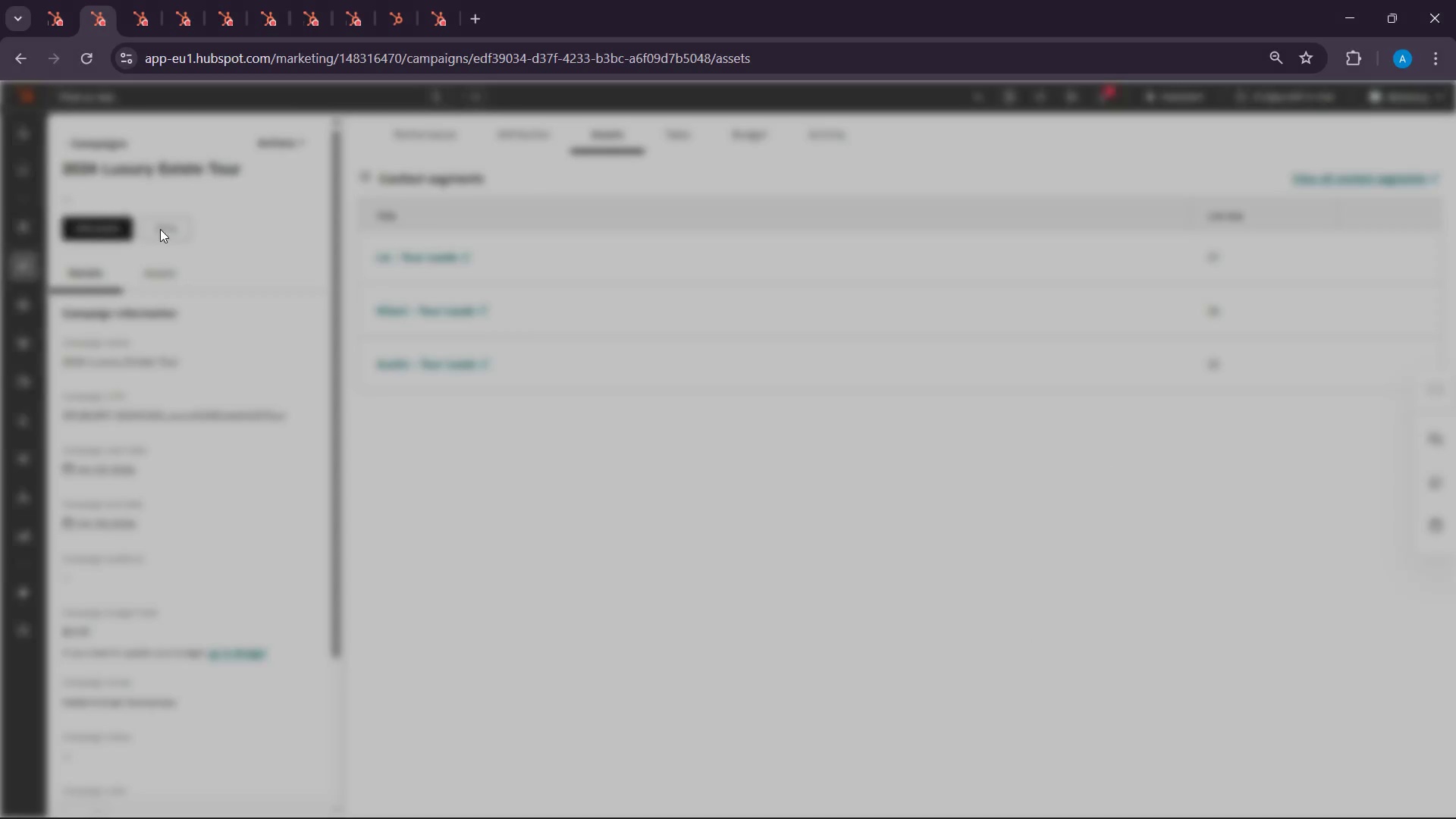 
mouse_move([174, 228])
 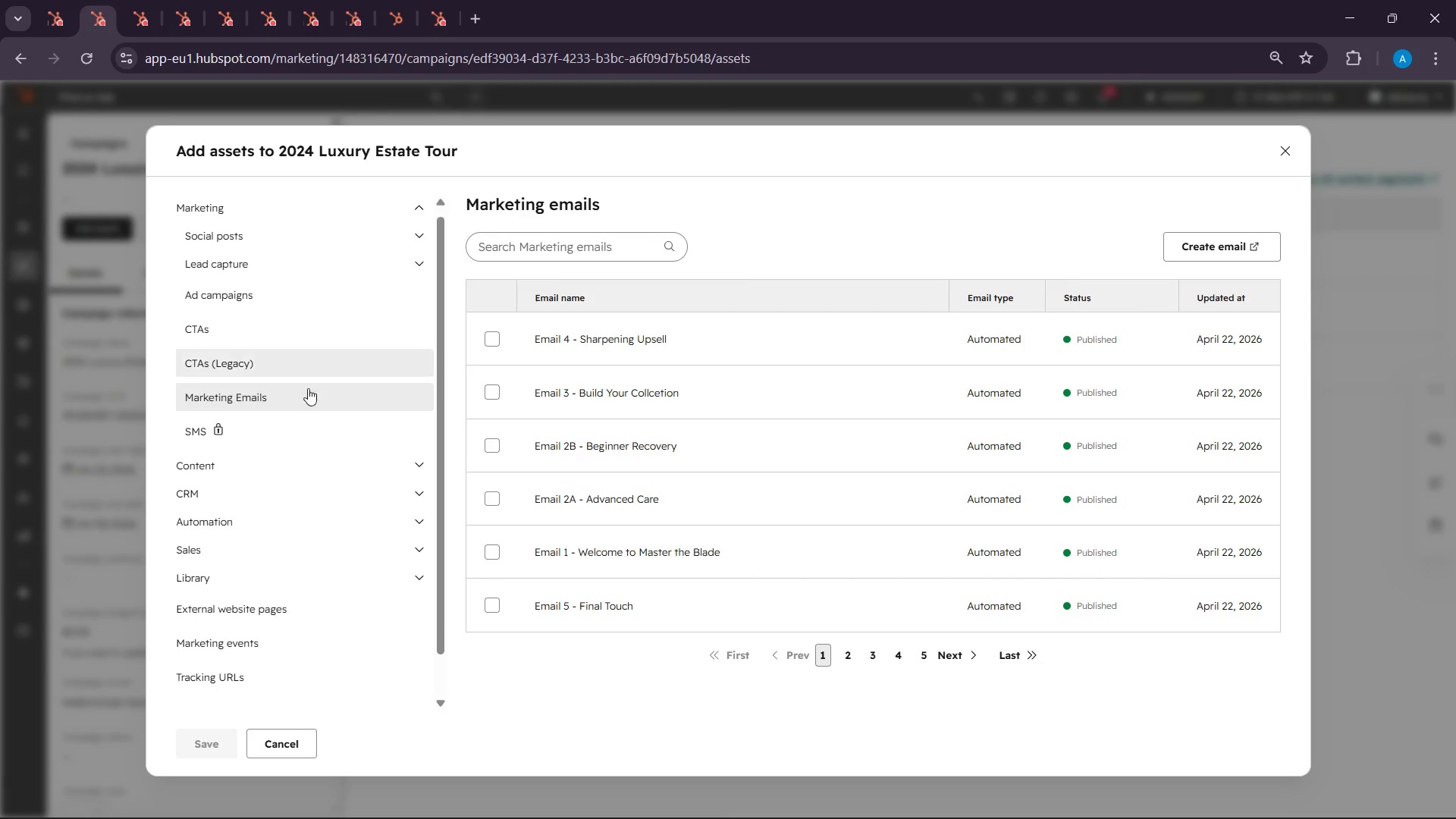 
scroll: coordinate [331, 507], scroll_direction: down, amount: 4.0
 